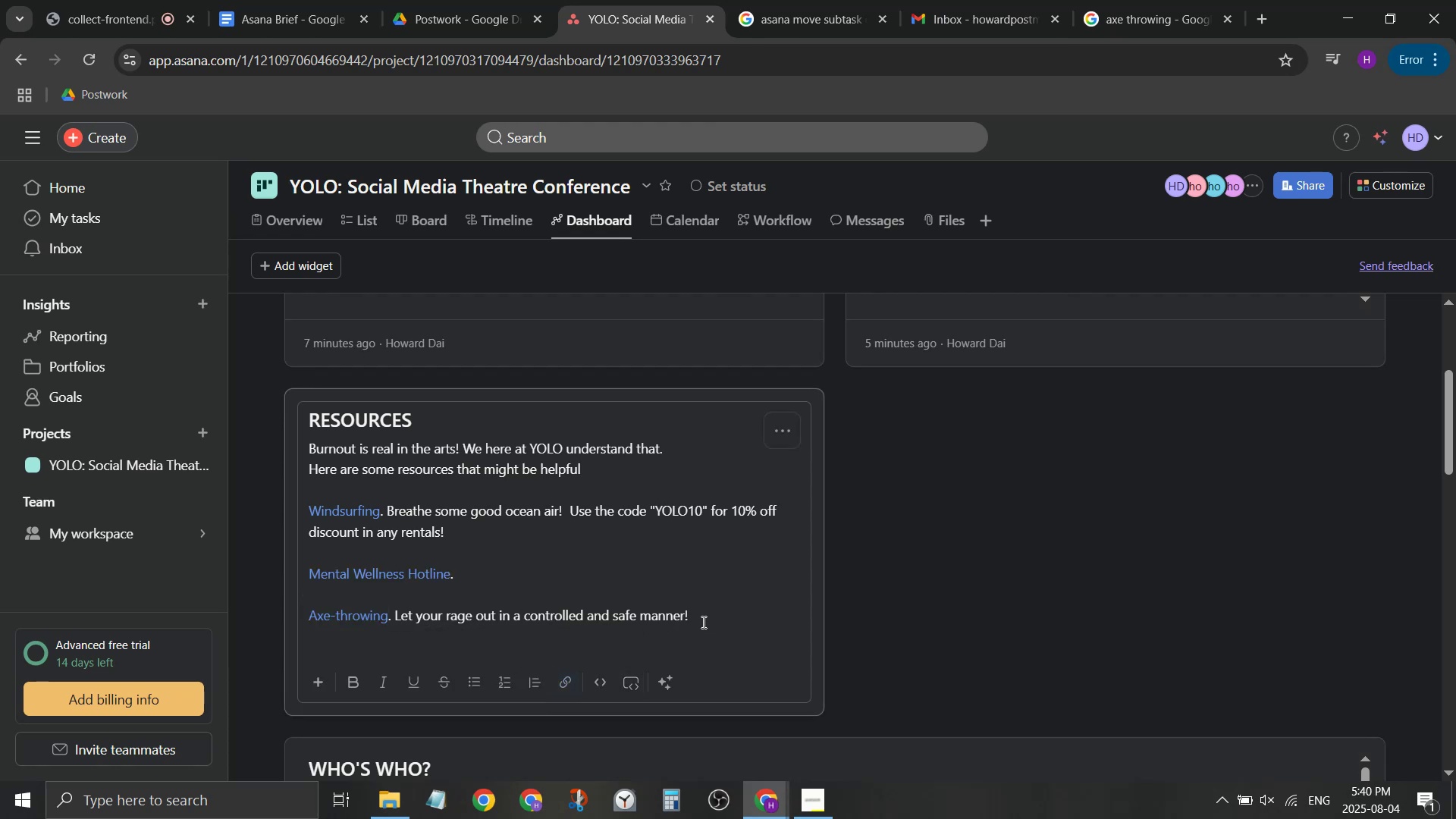 
type(Use trh)
key(Backspace)
key(Backspace)
type(th)
key(Backspace)
key(Backspace)
type(he code "YOLO" to get a free ae)
key(Backspace)
type(xe.)
 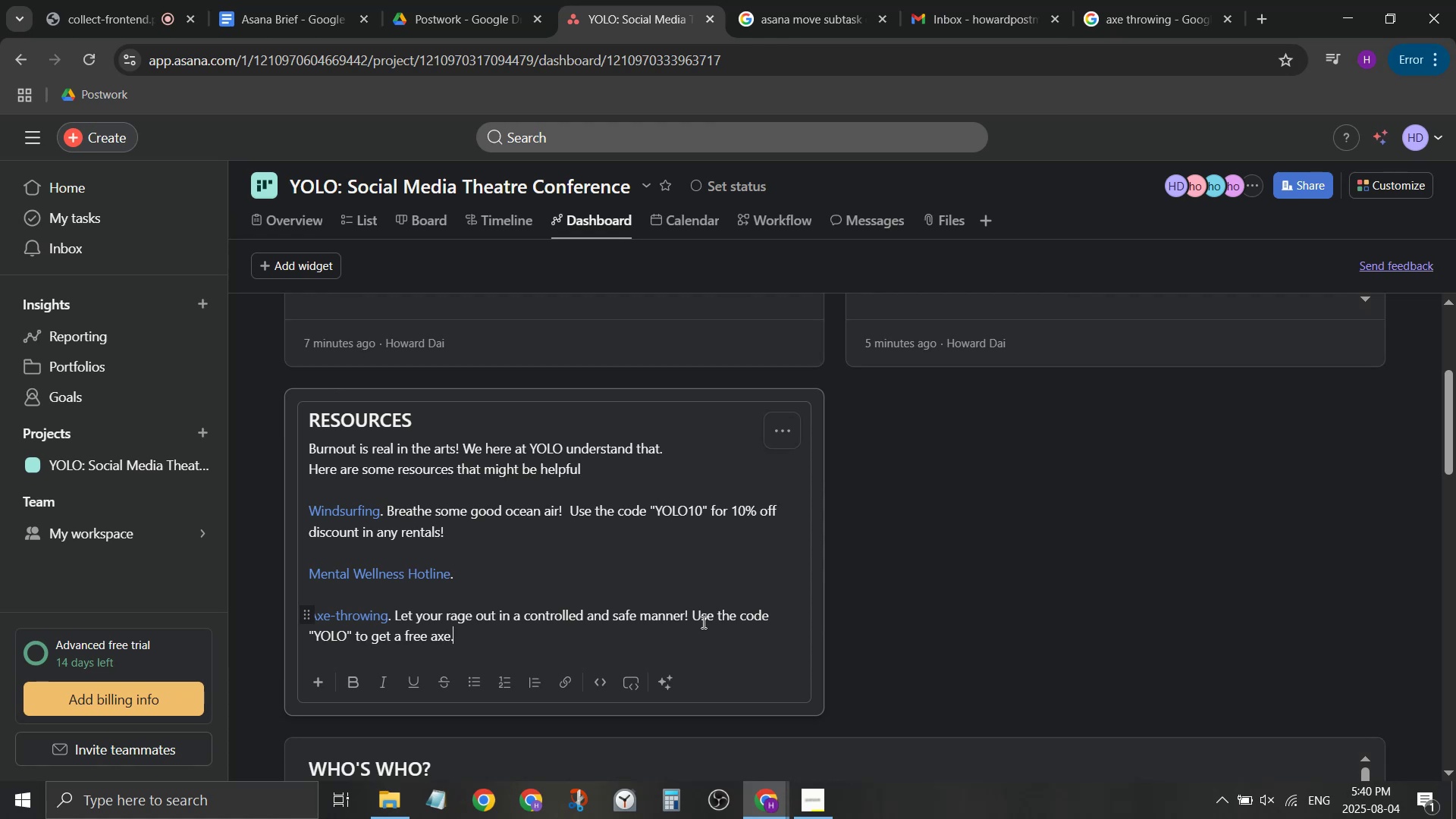 
scroll: coordinate [764, 619], scroll_direction: up, amount: 1.0
 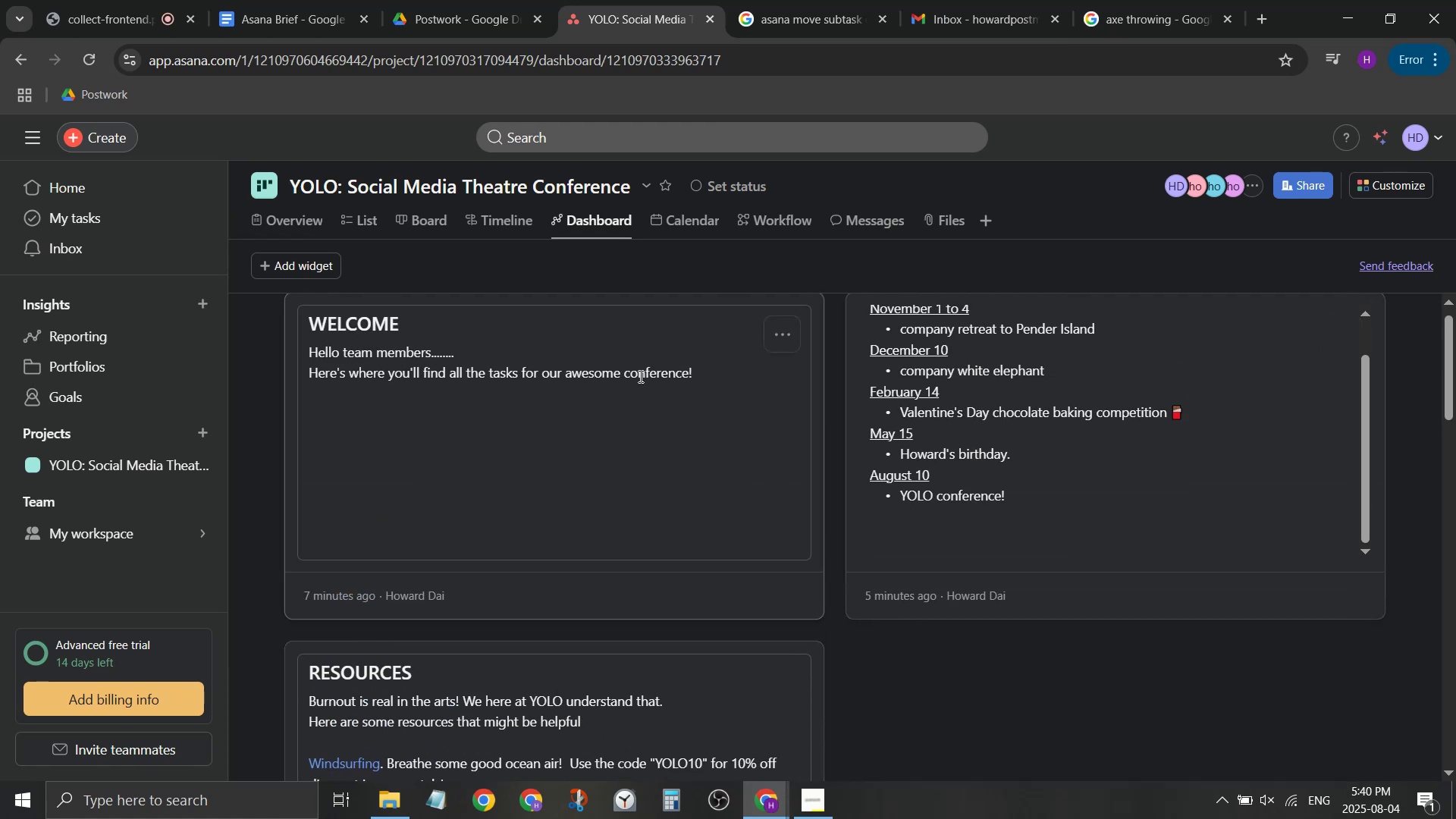 
left_click([694, 441])
 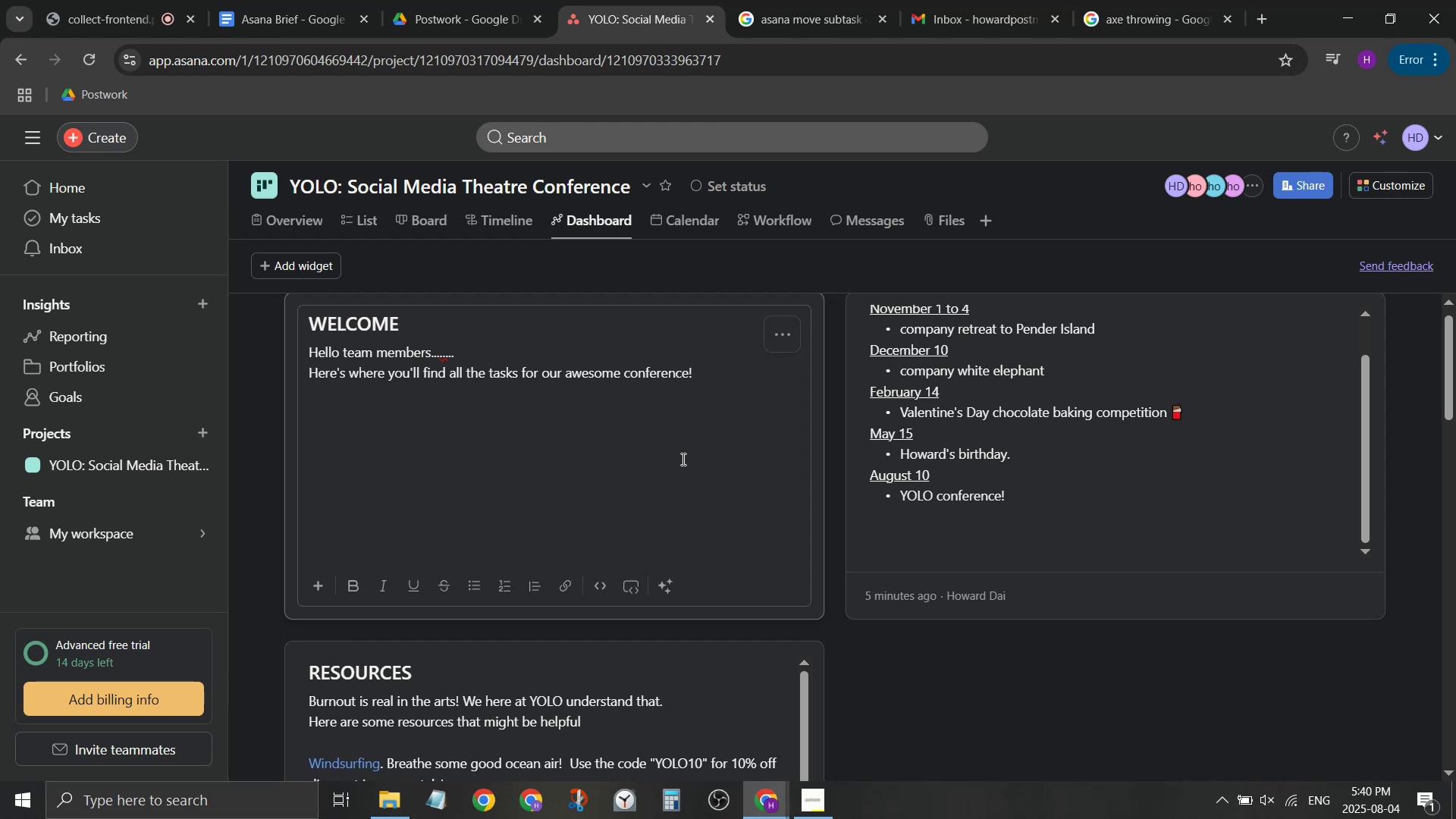 
wait(5.62)
 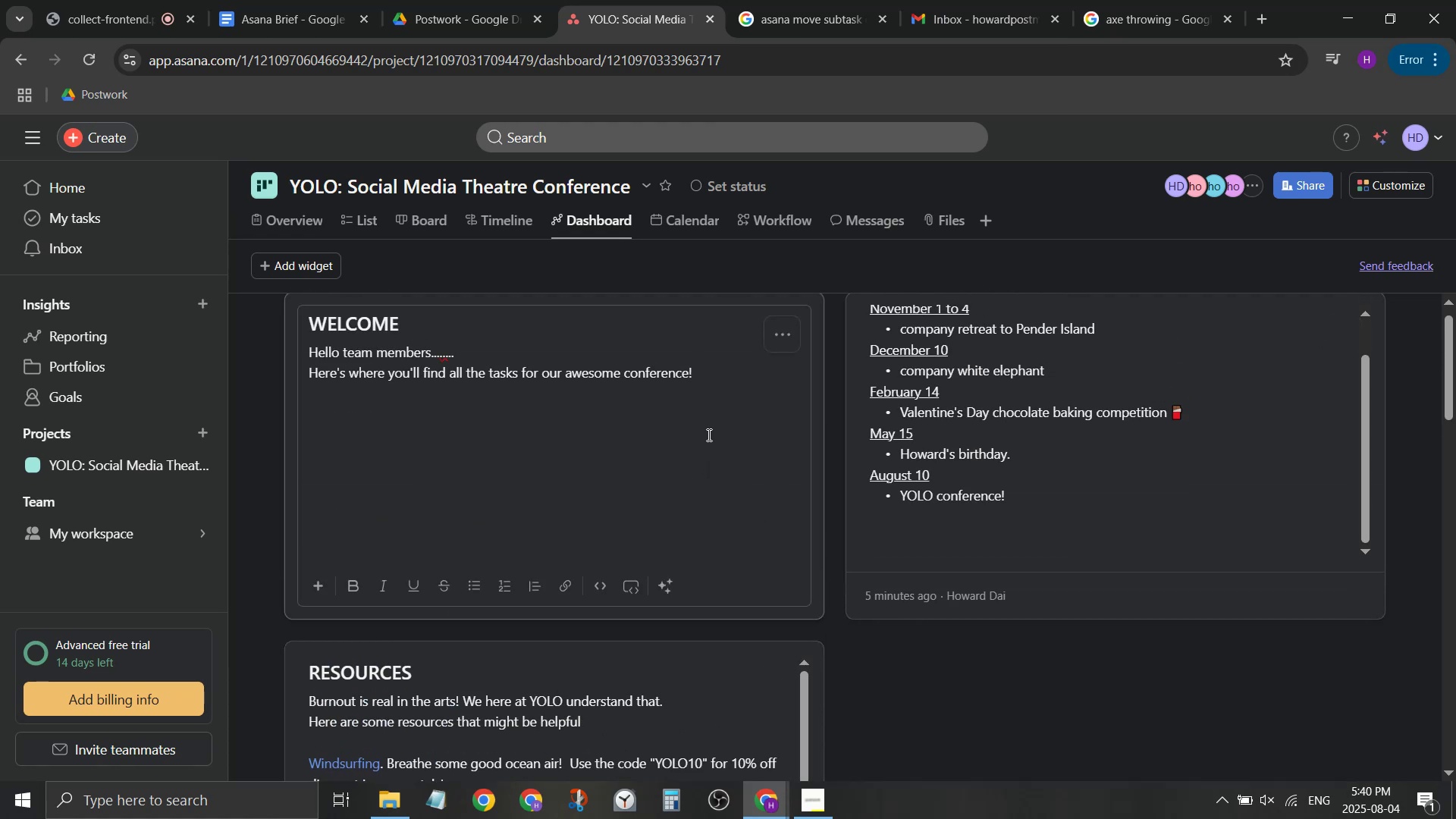 
scroll: coordinate [1126, 457], scroll_direction: up, amount: 1.0
 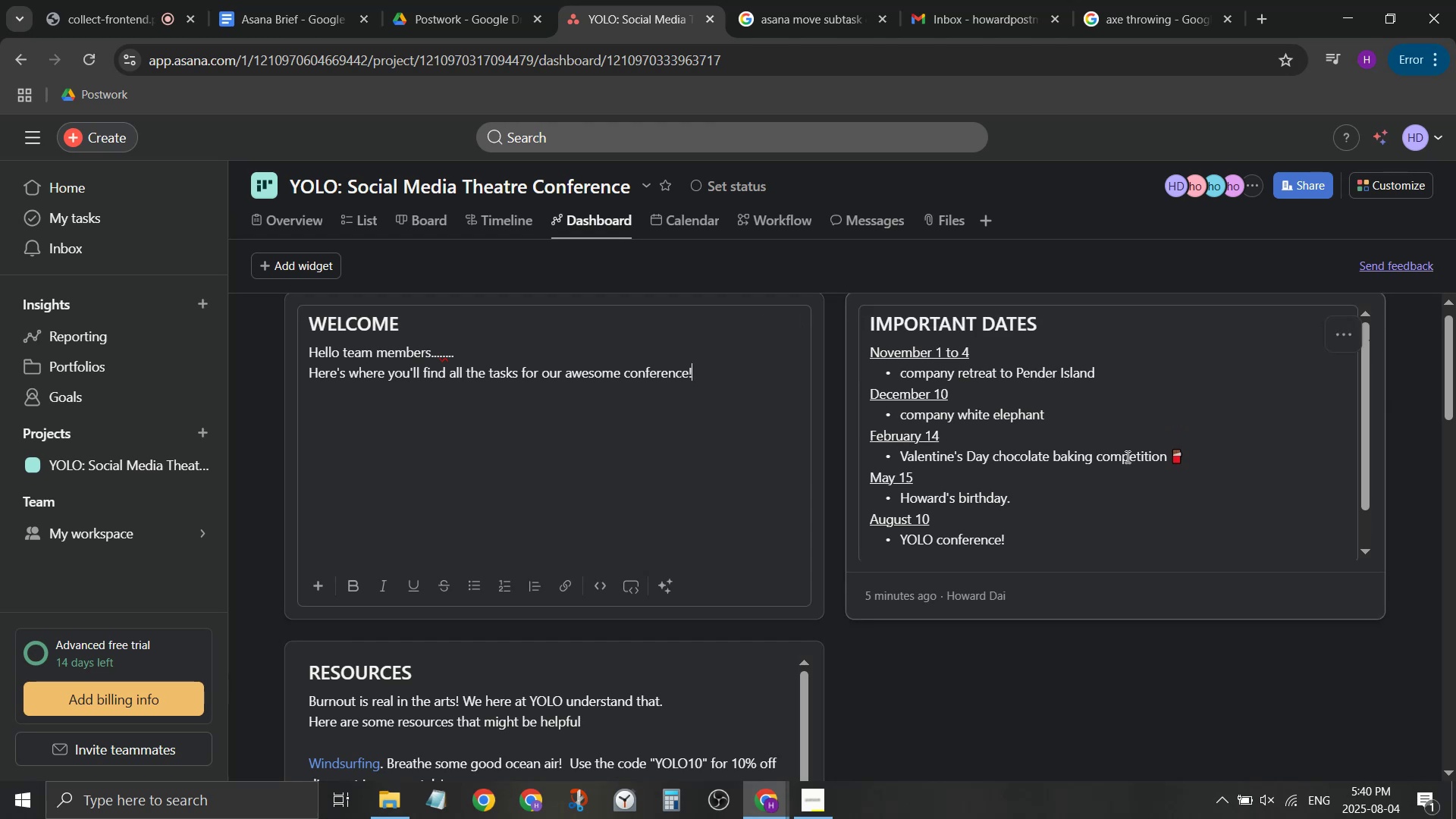 
scroll: coordinate [1139, 459], scroll_direction: none, amount: 0.0
 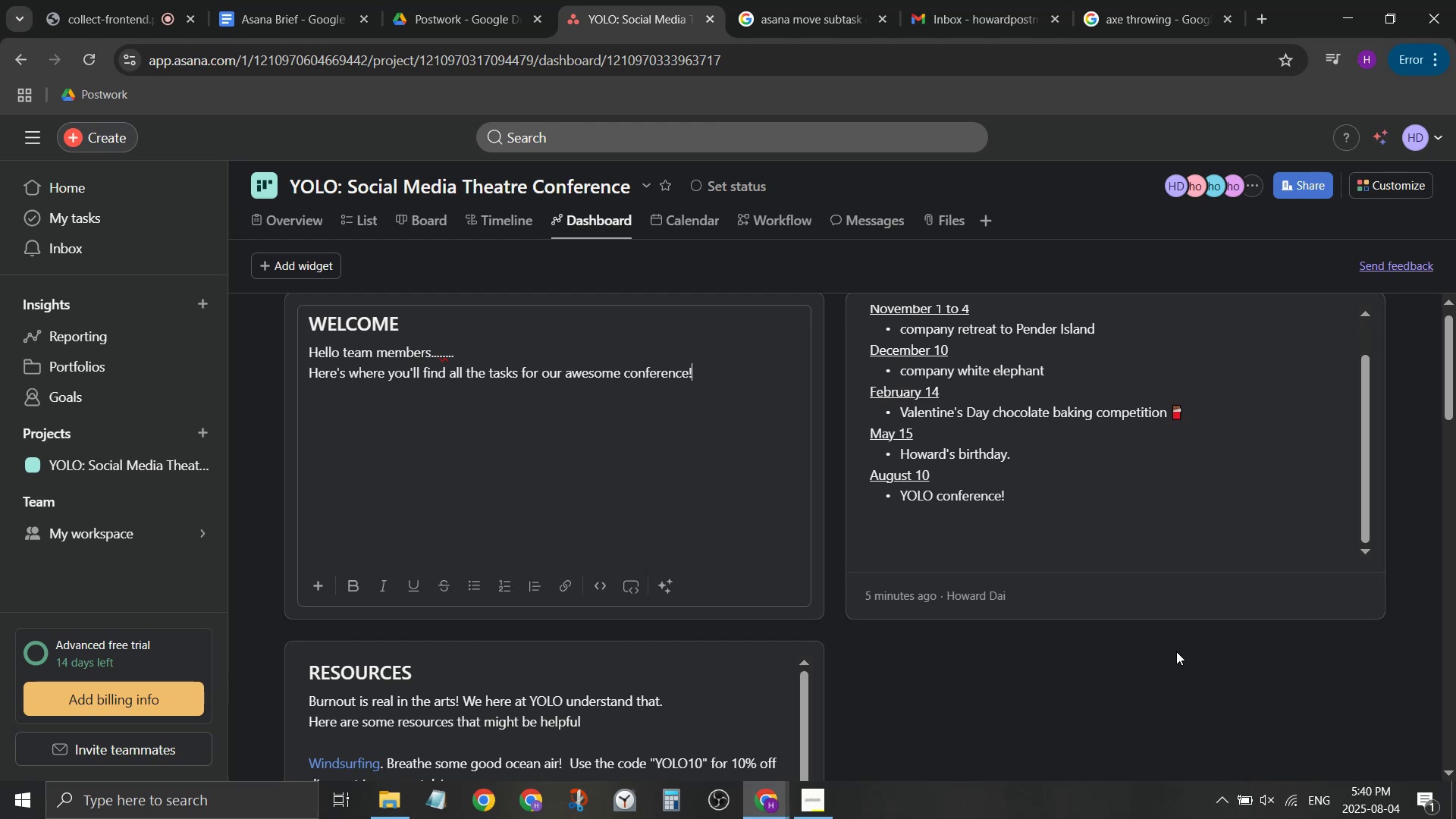 
left_click([1180, 657])
 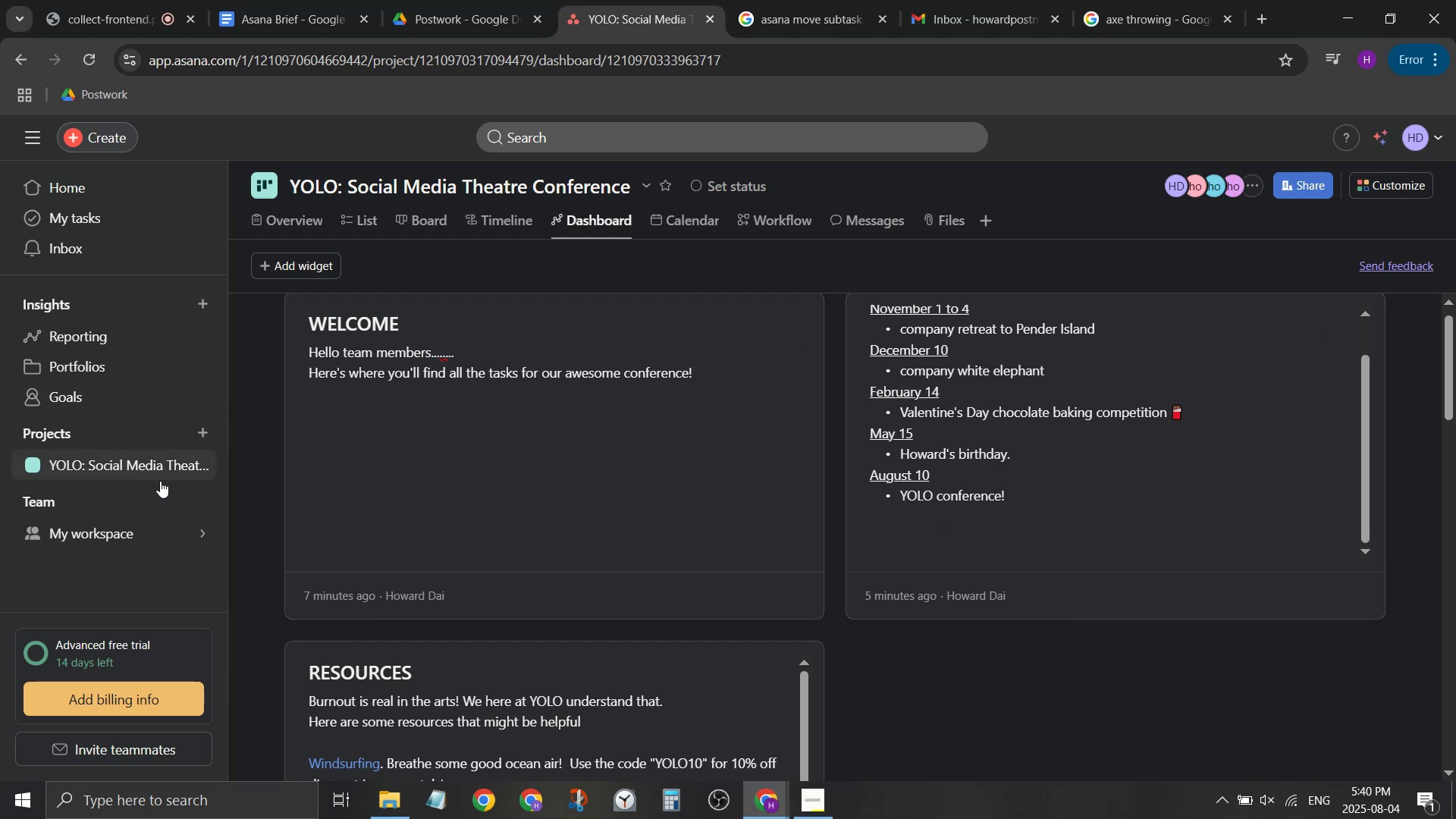 
scroll: coordinate [1155, 724], scroll_direction: down, amount: 5.0
 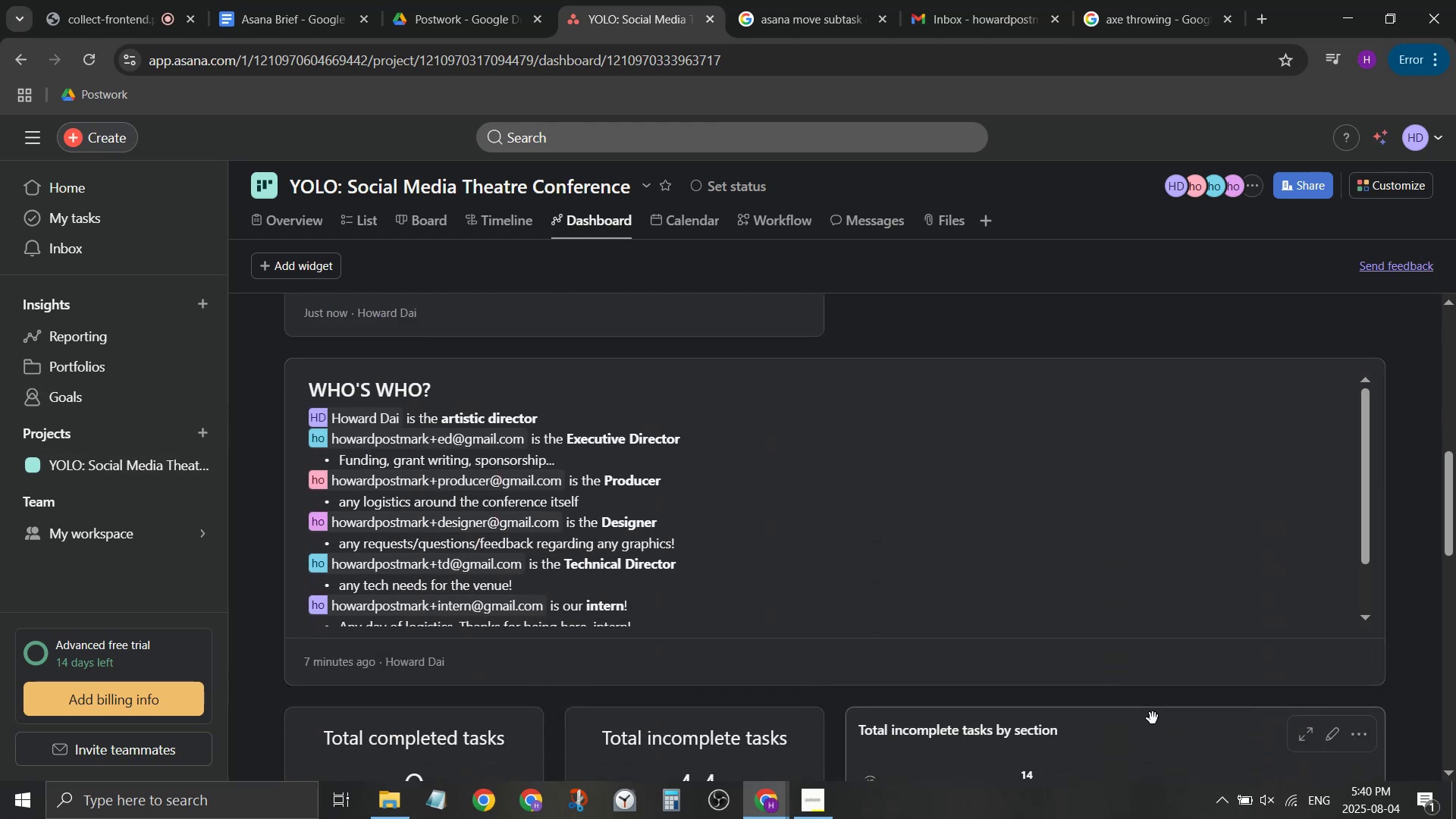 
scroll: coordinate [1150, 711], scroll_direction: up, amount: 3.0
 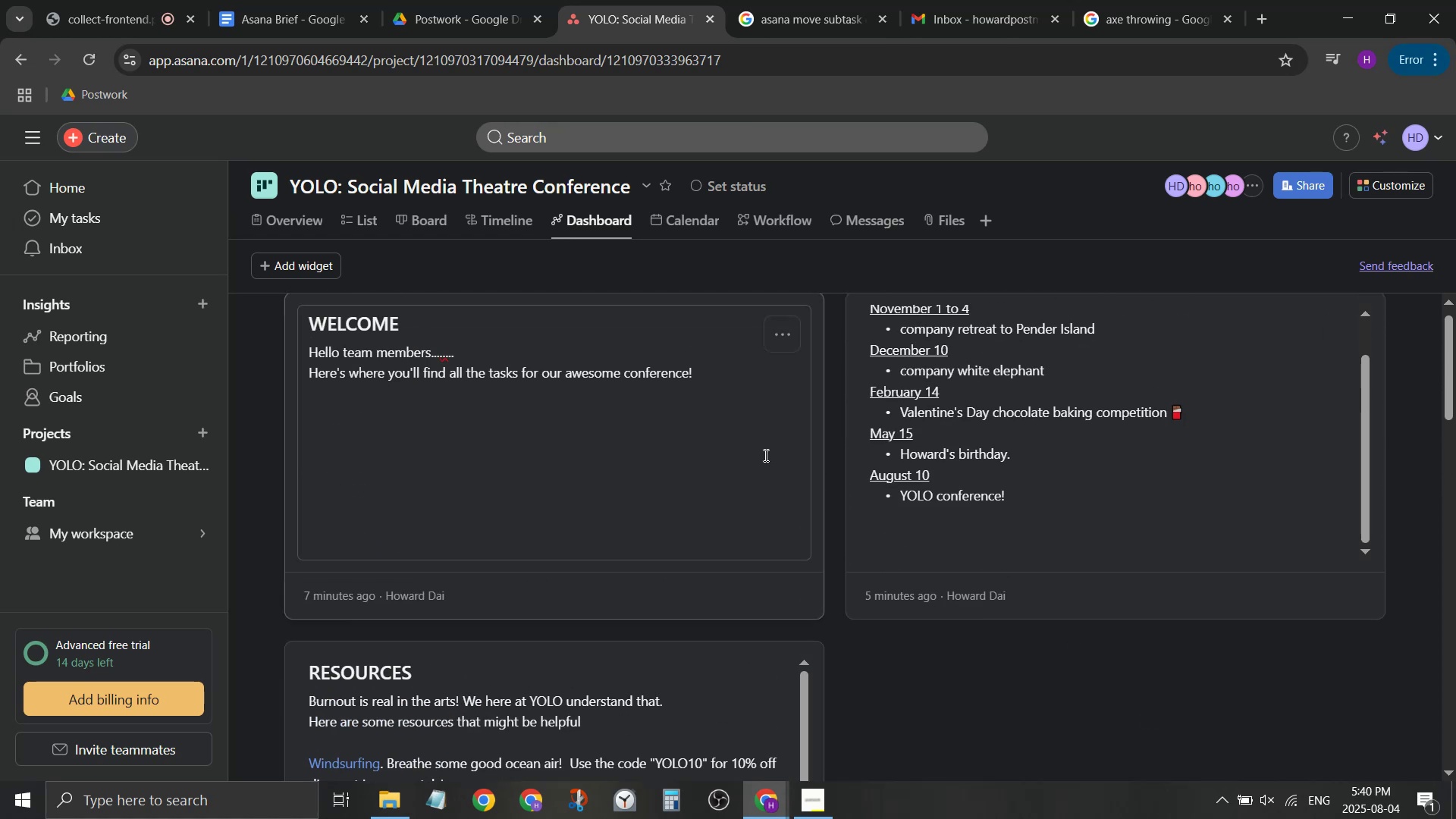 
left_click([763, 451])
 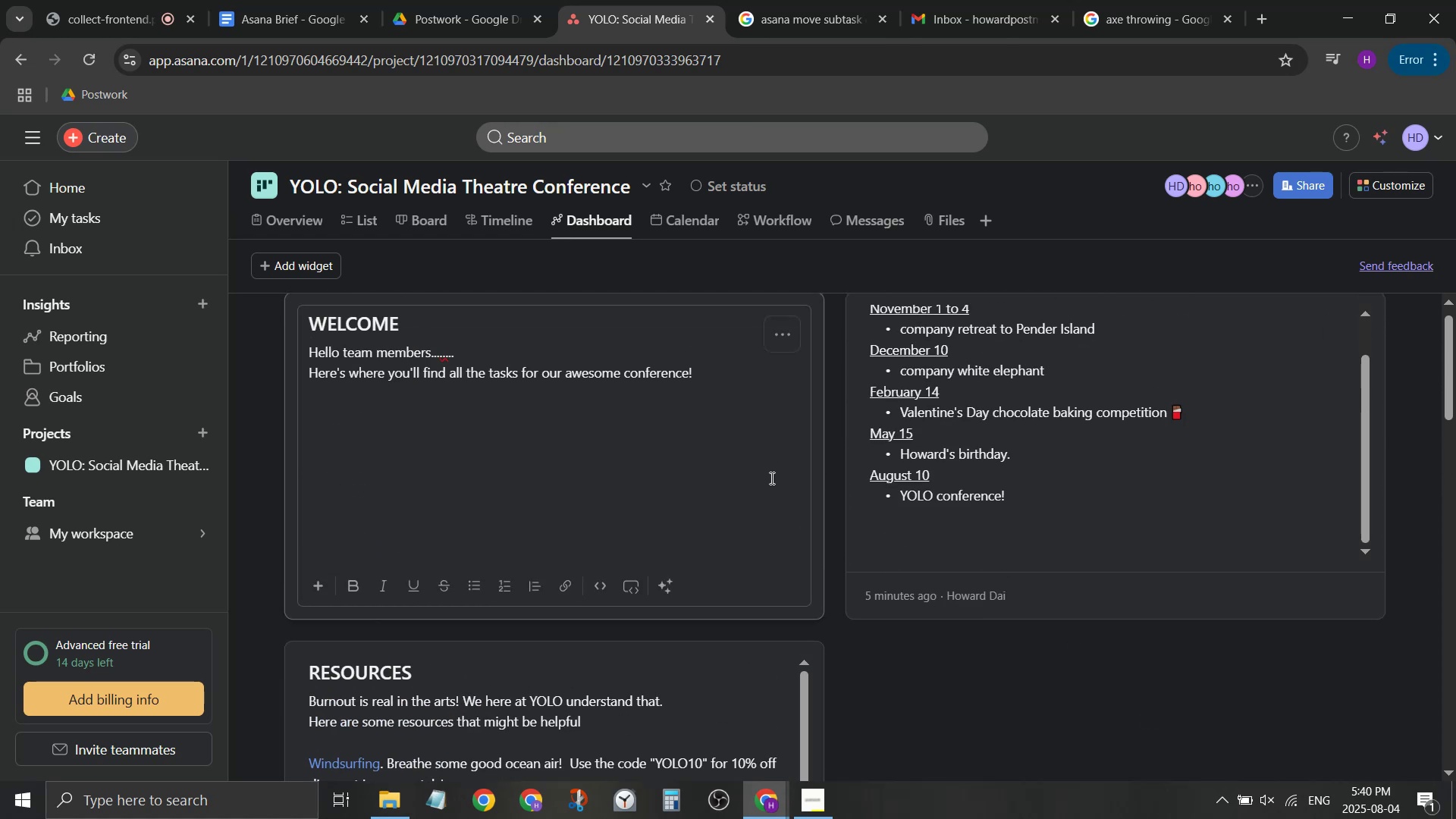 
key(Enter)
 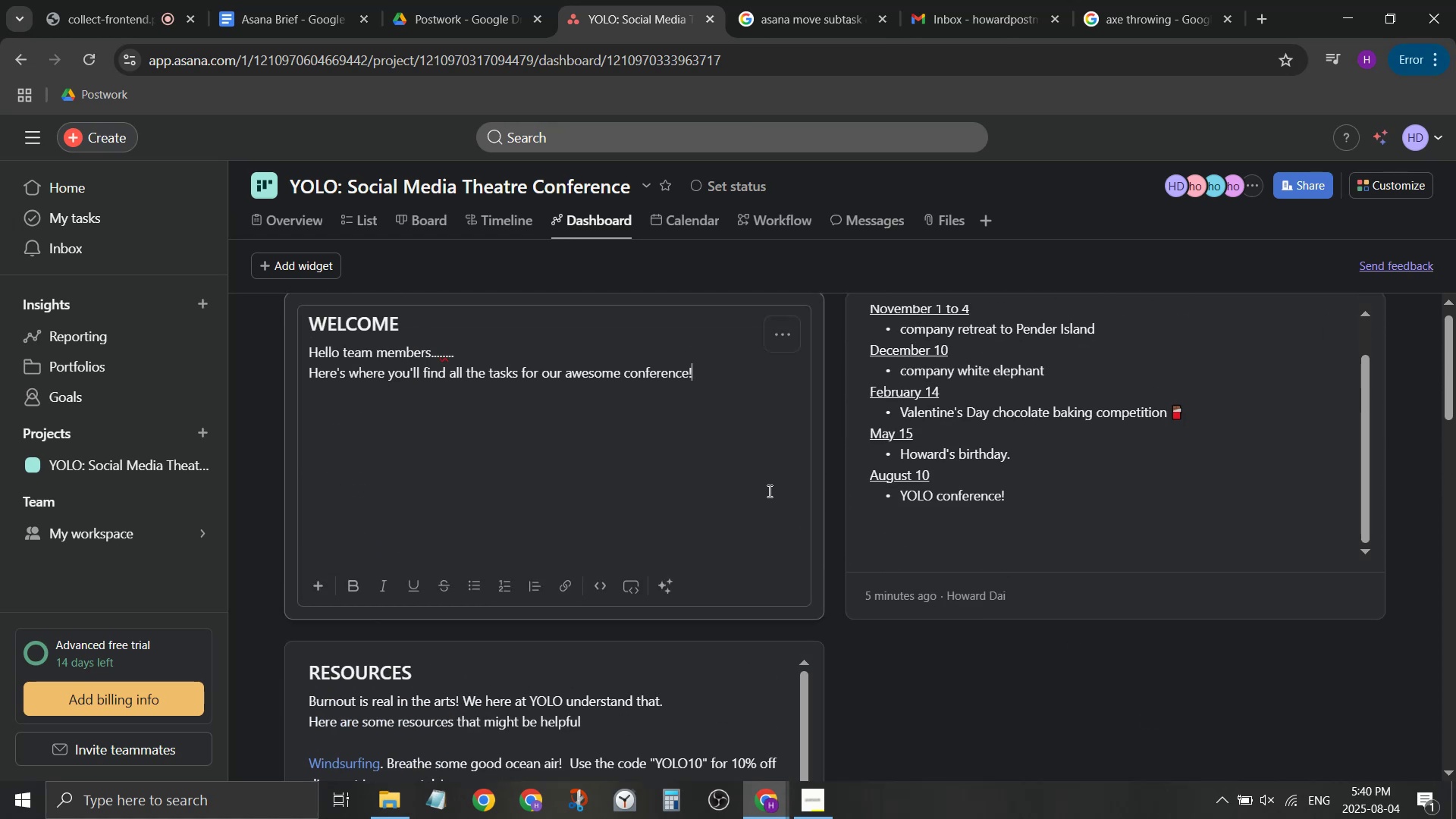 
key(Enter)
 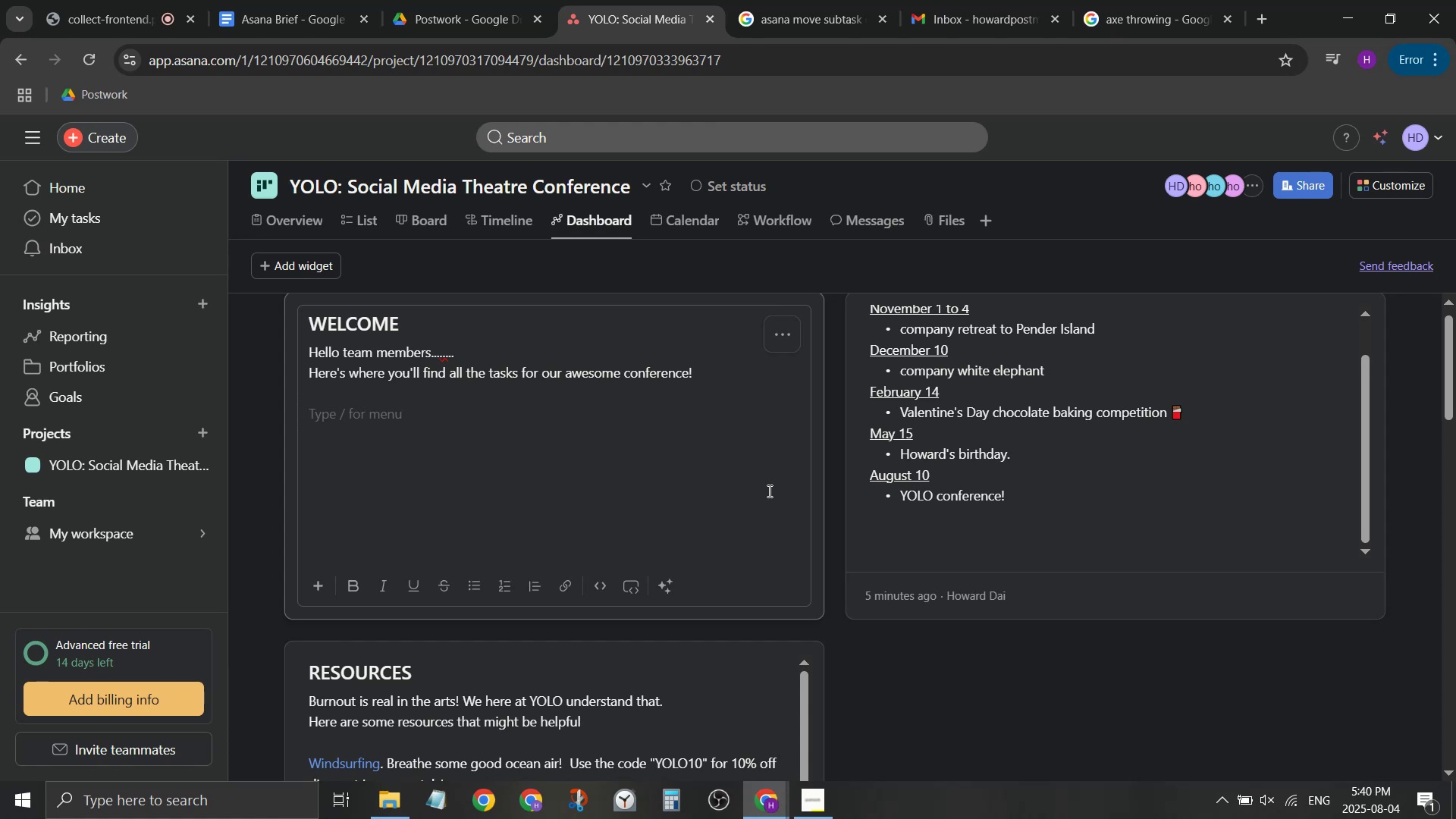 
wait(13.27)
 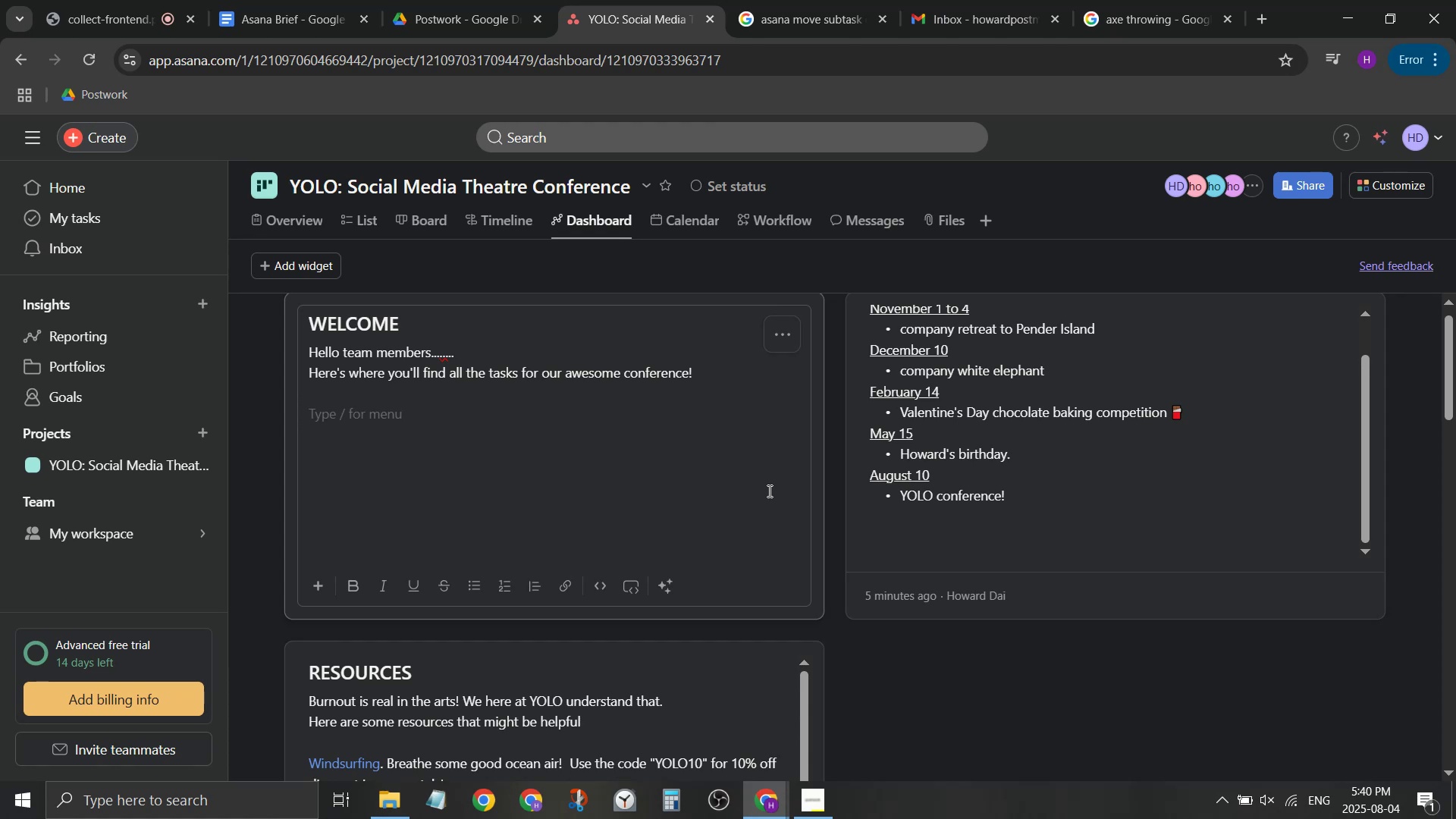 
key(Slash)
 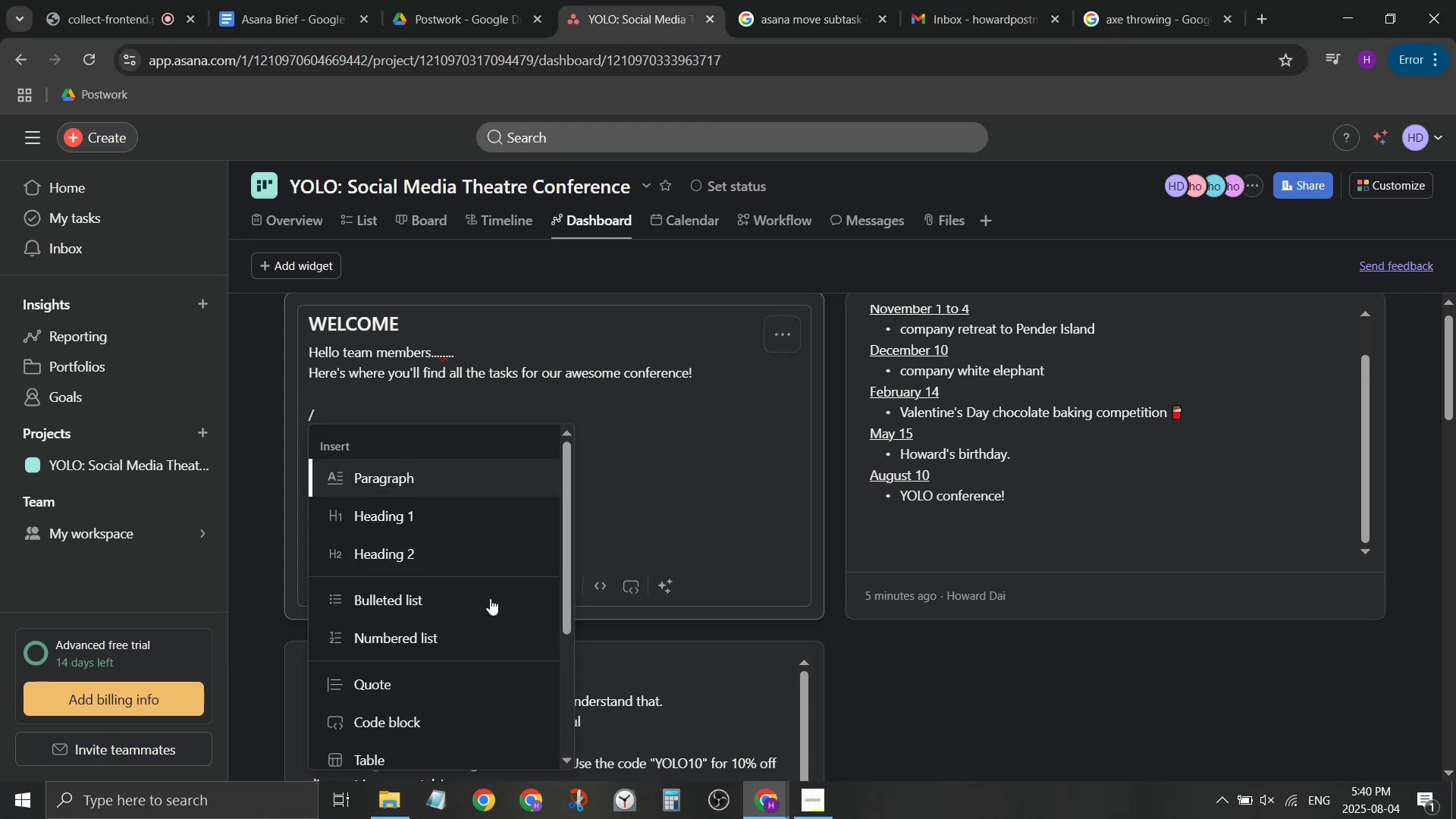 
scroll: coordinate [456, 610], scroll_direction: none, amount: 0.0
 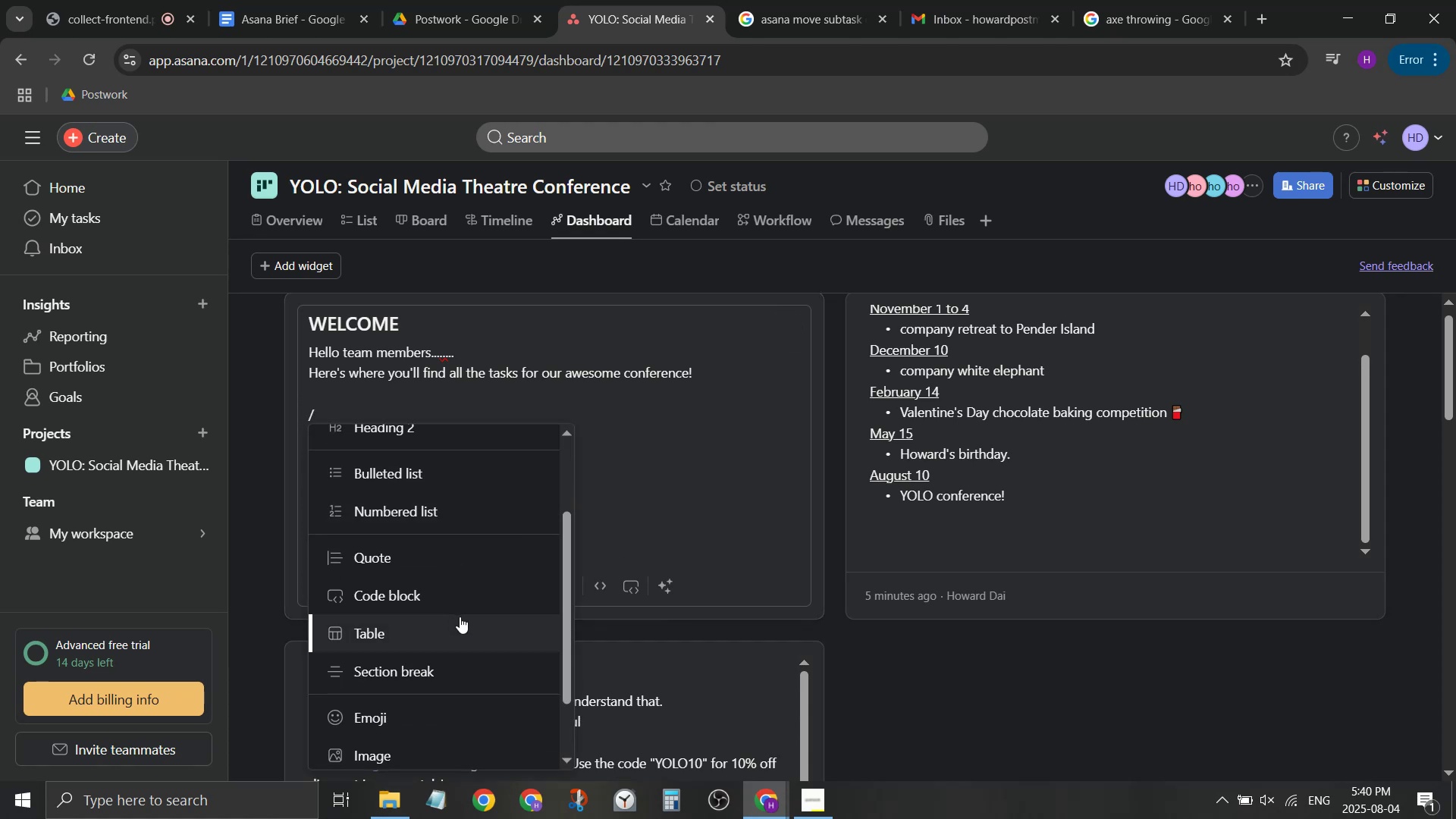 
scroll: coordinate [472, 632], scroll_direction: down, amount: 3.0
 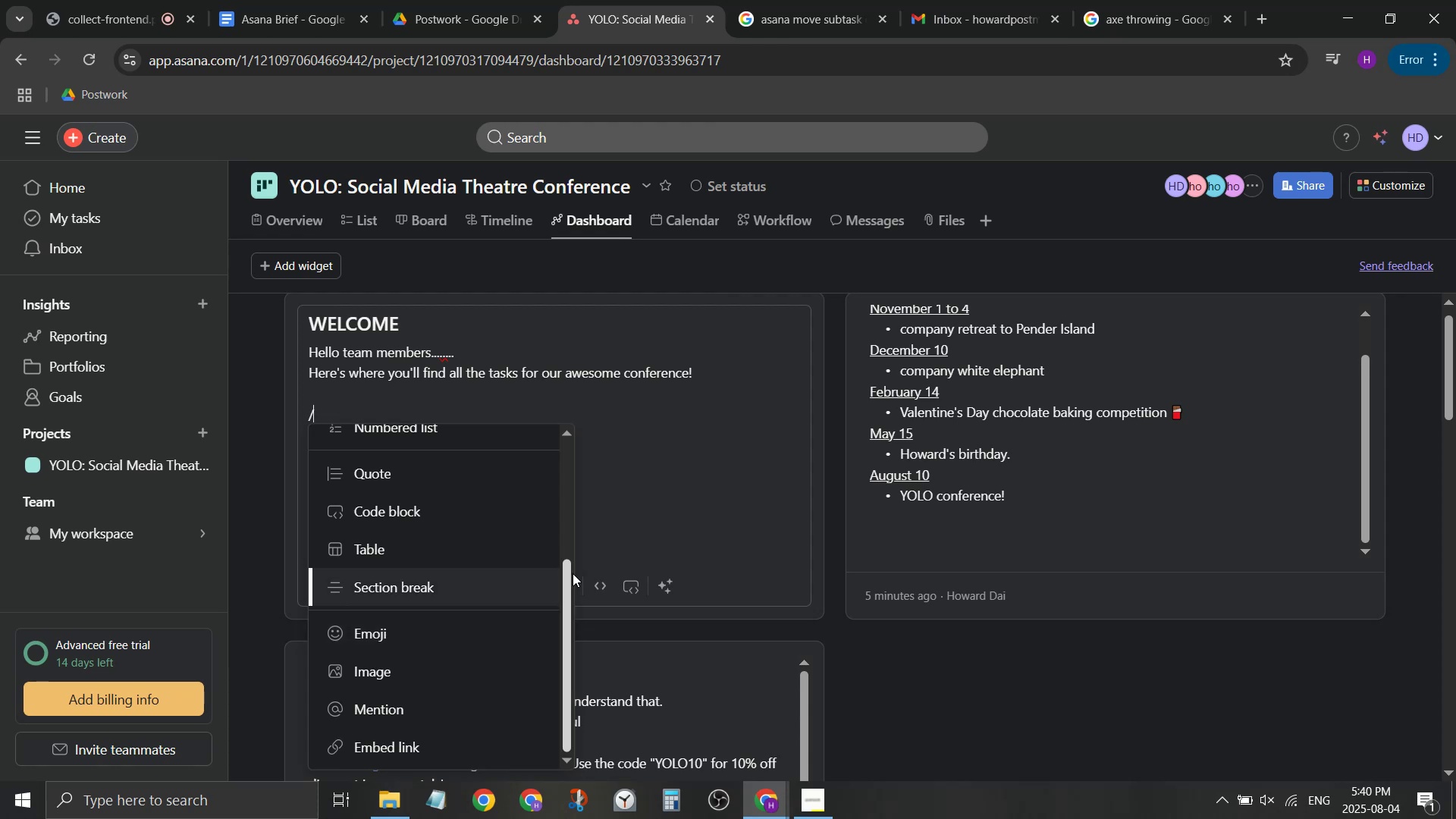 
key(Backspace)
 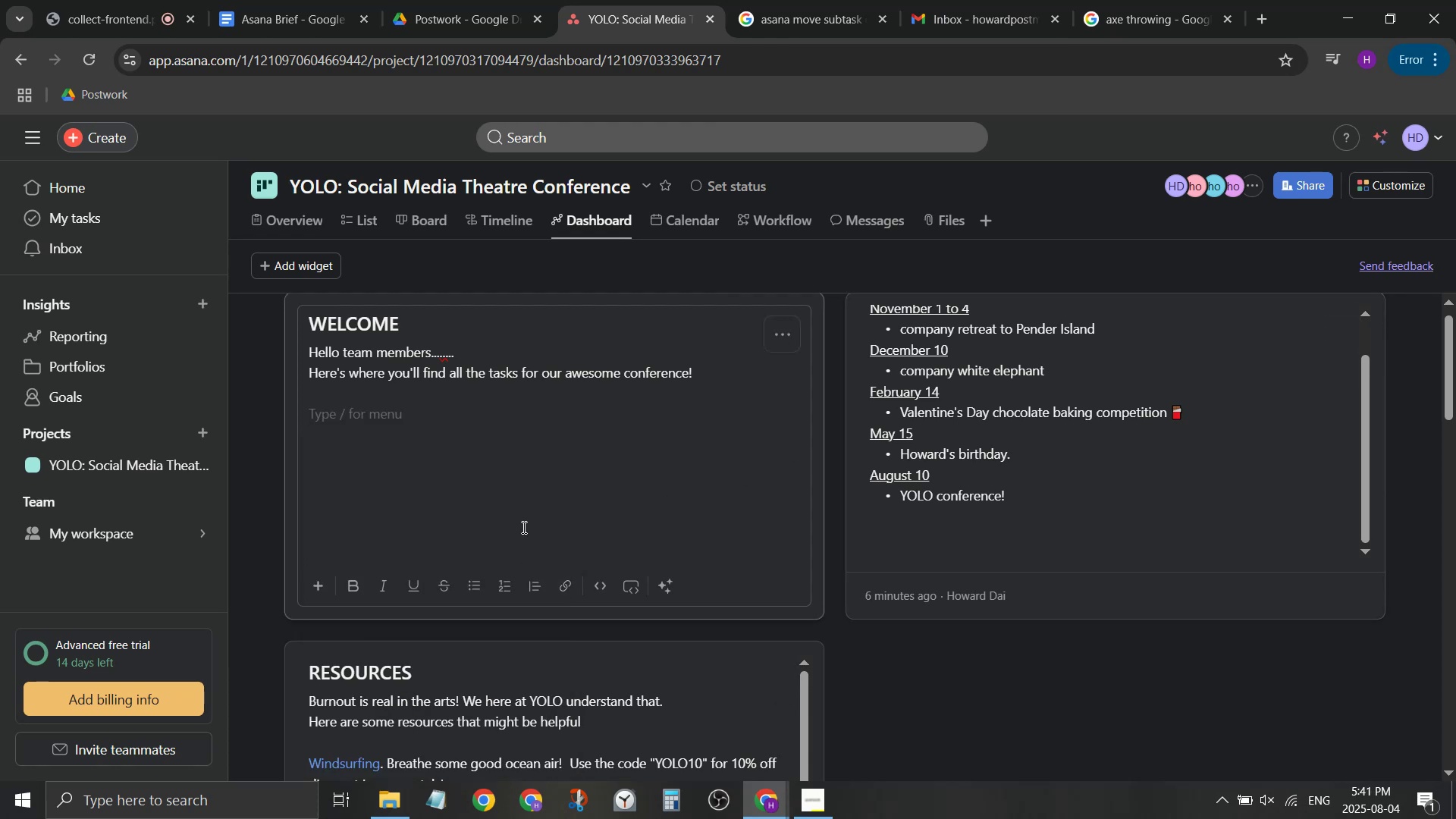 
left_click_drag(start_coordinate=[322, 580], to_coordinate=[325, 579])
 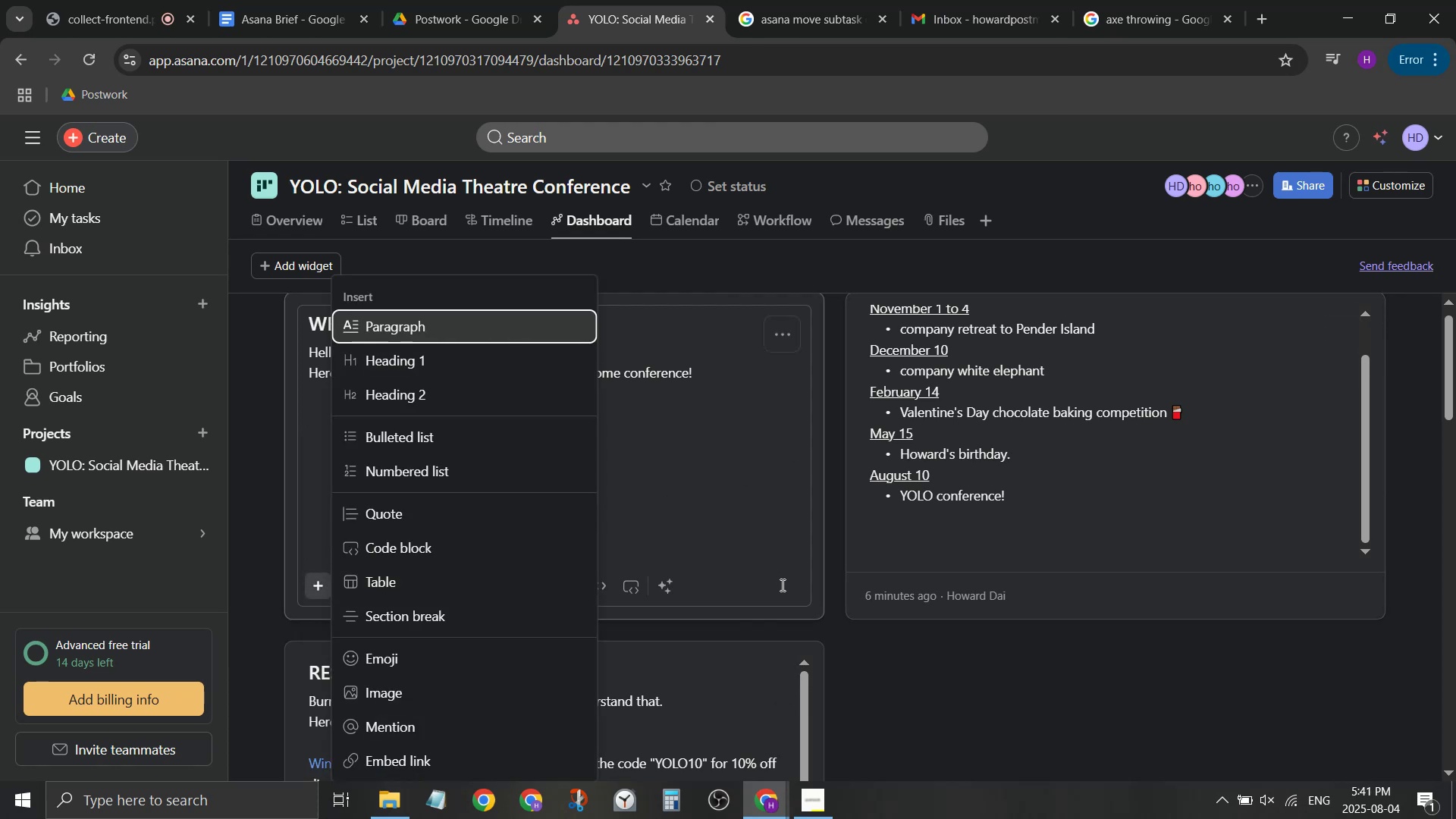 
left_click([750, 543])
 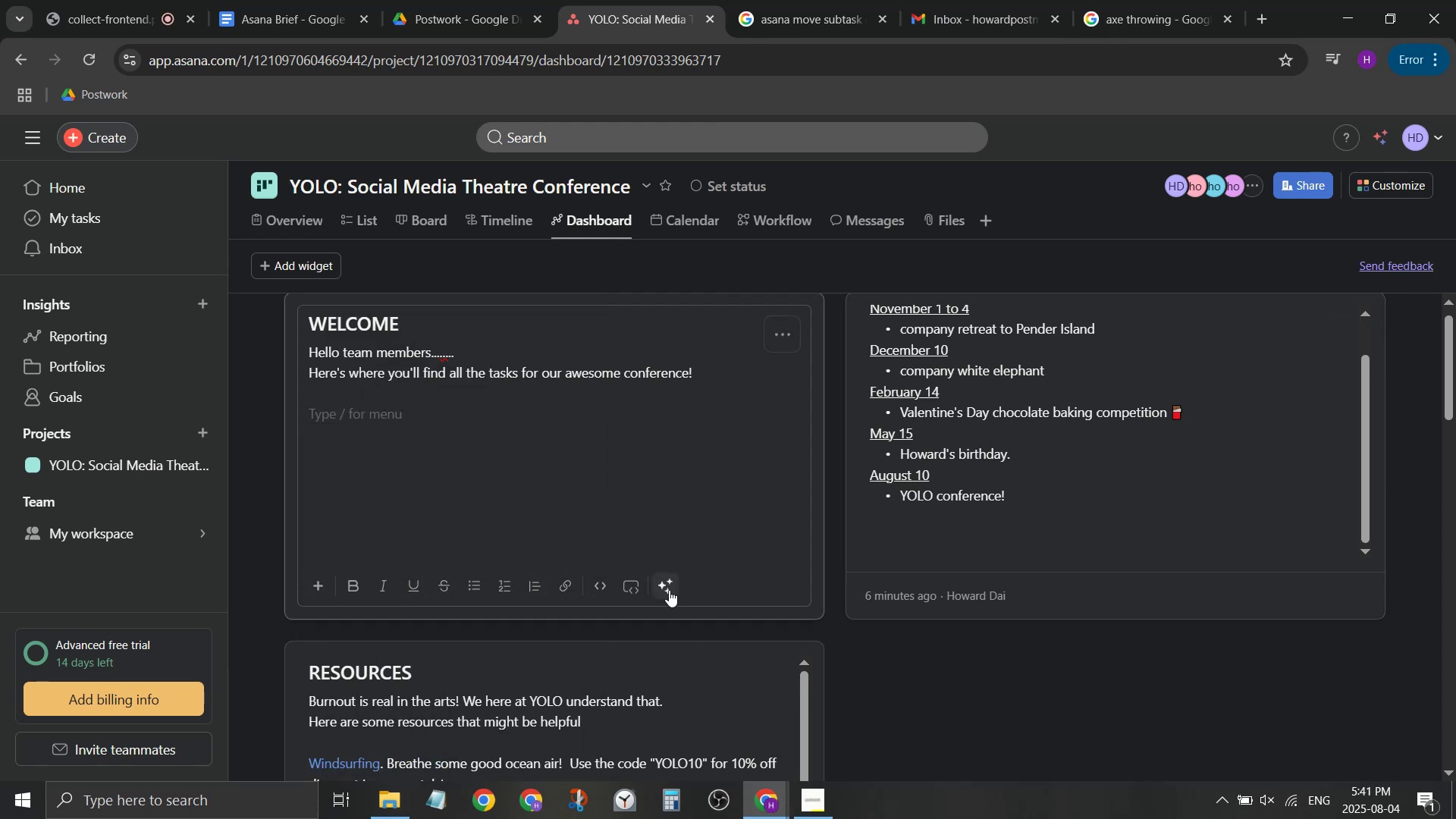 
left_click([669, 590])
 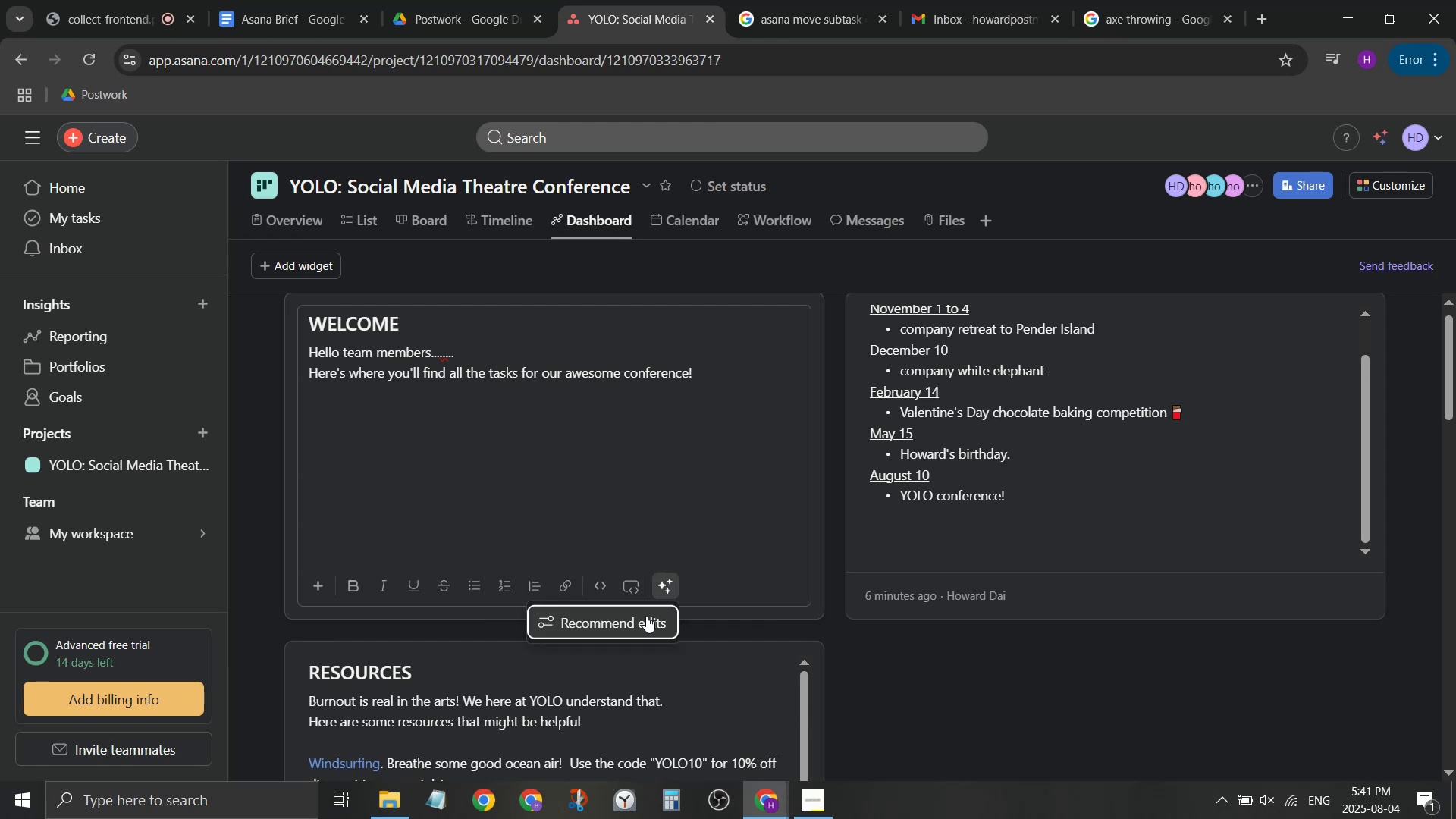 
left_click([646, 455])
 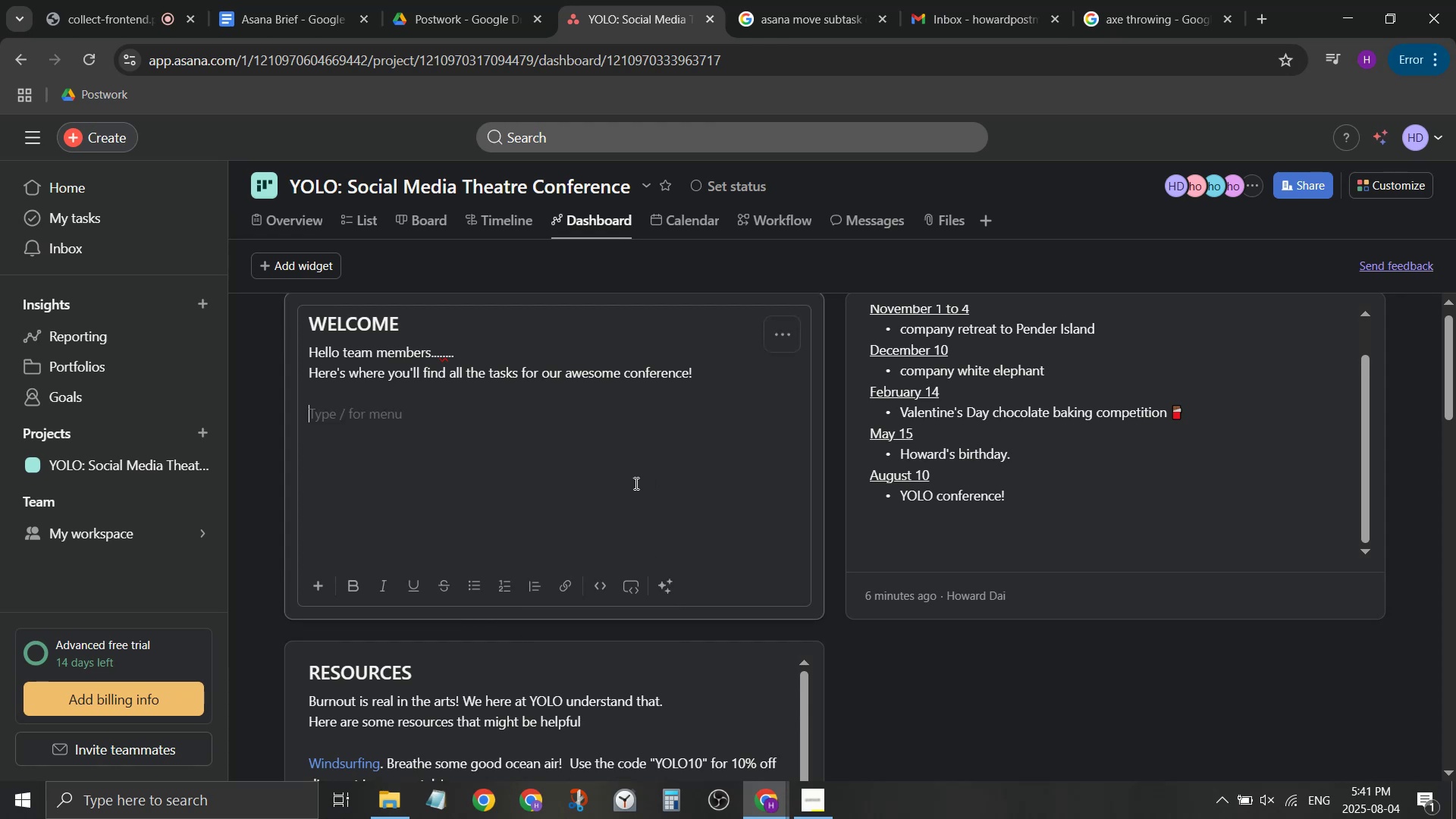 
scroll: coordinate [639, 563], scroll_direction: down, amount: 3.0
 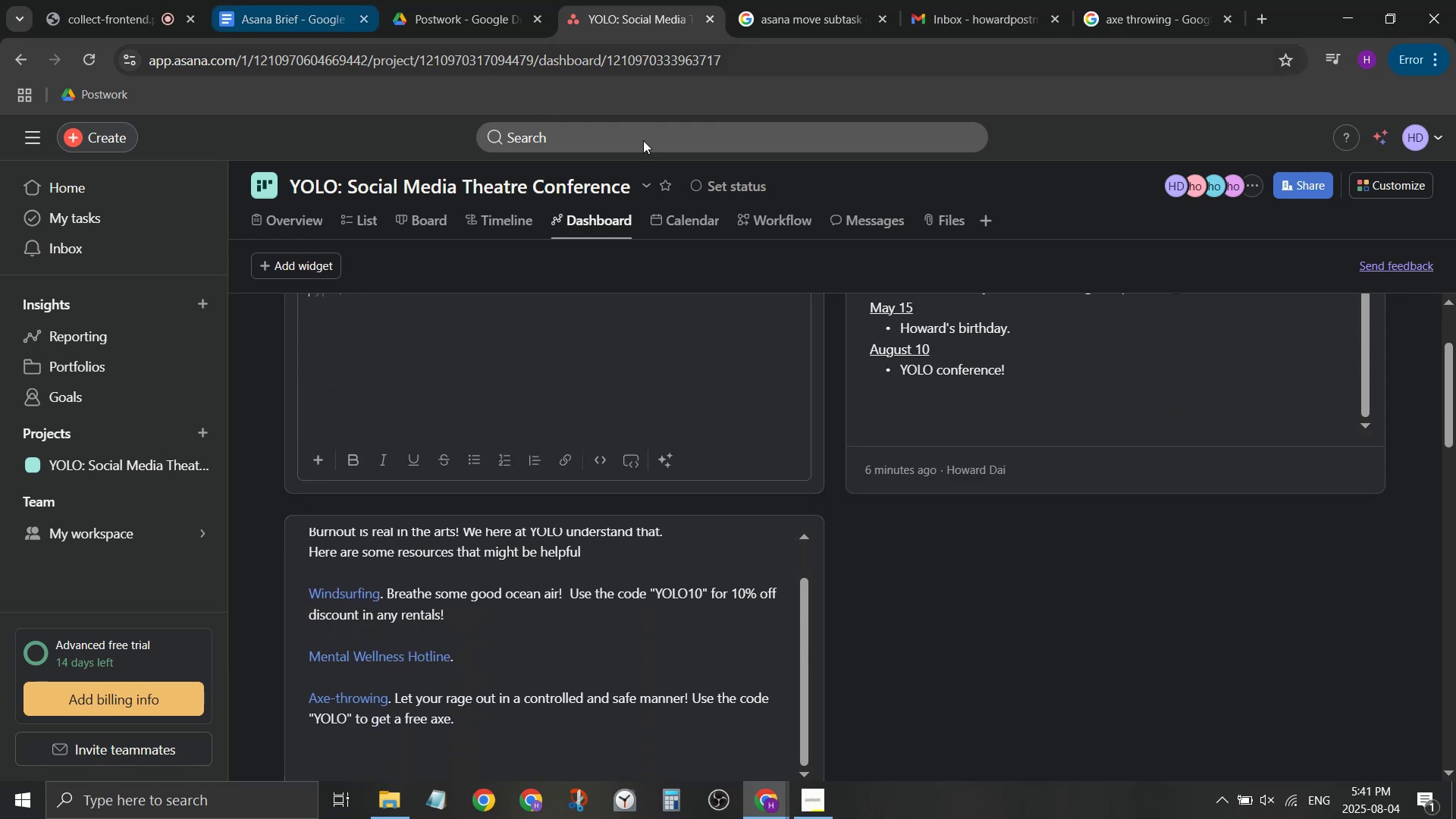 
wait(6.09)
 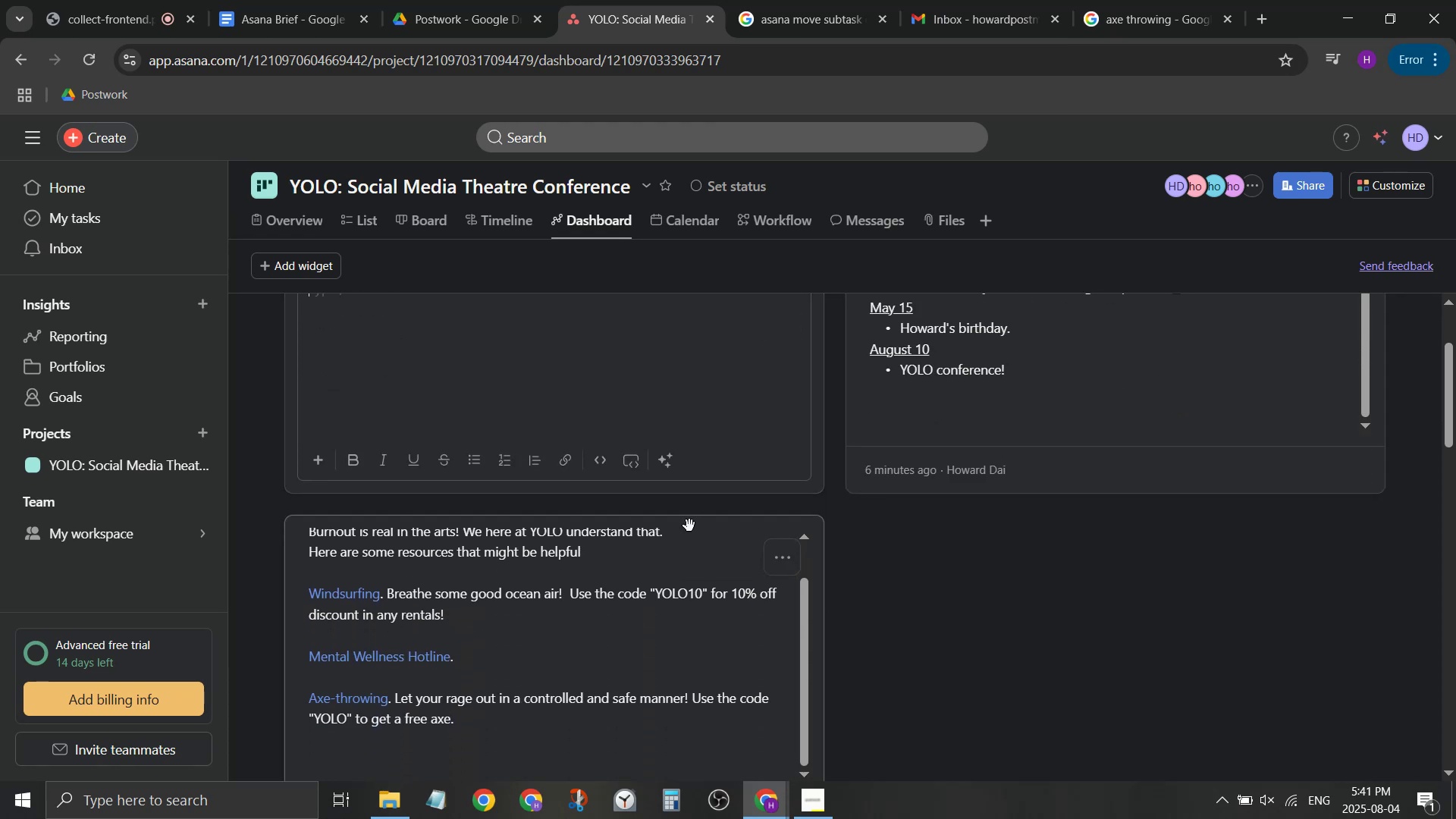 
left_click([268, 180])
 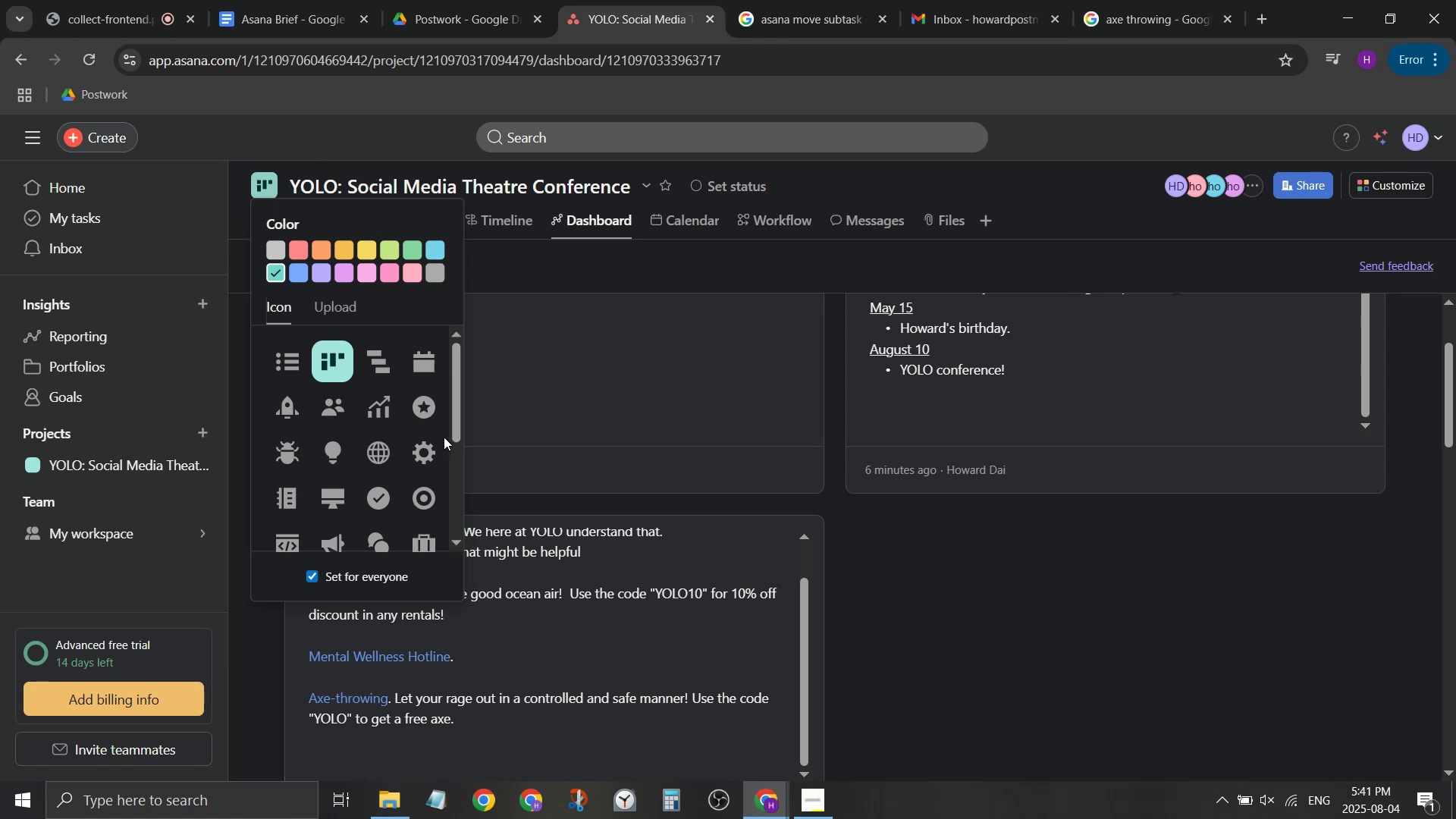 
scroll: coordinate [449, 458], scroll_direction: down, amount: 4.0
 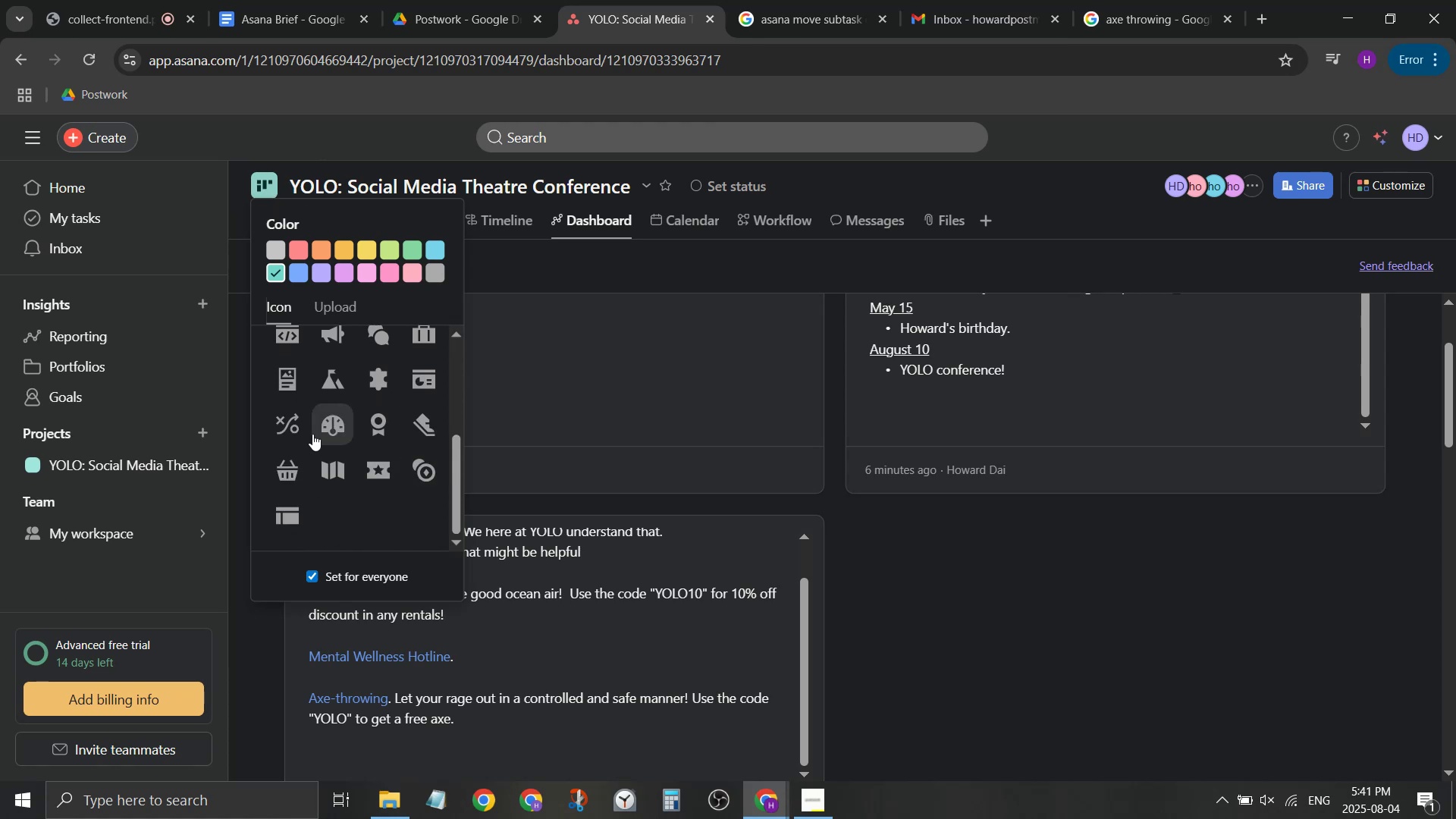 
scroll: coordinate [343, 422], scroll_direction: none, amount: 0.0
 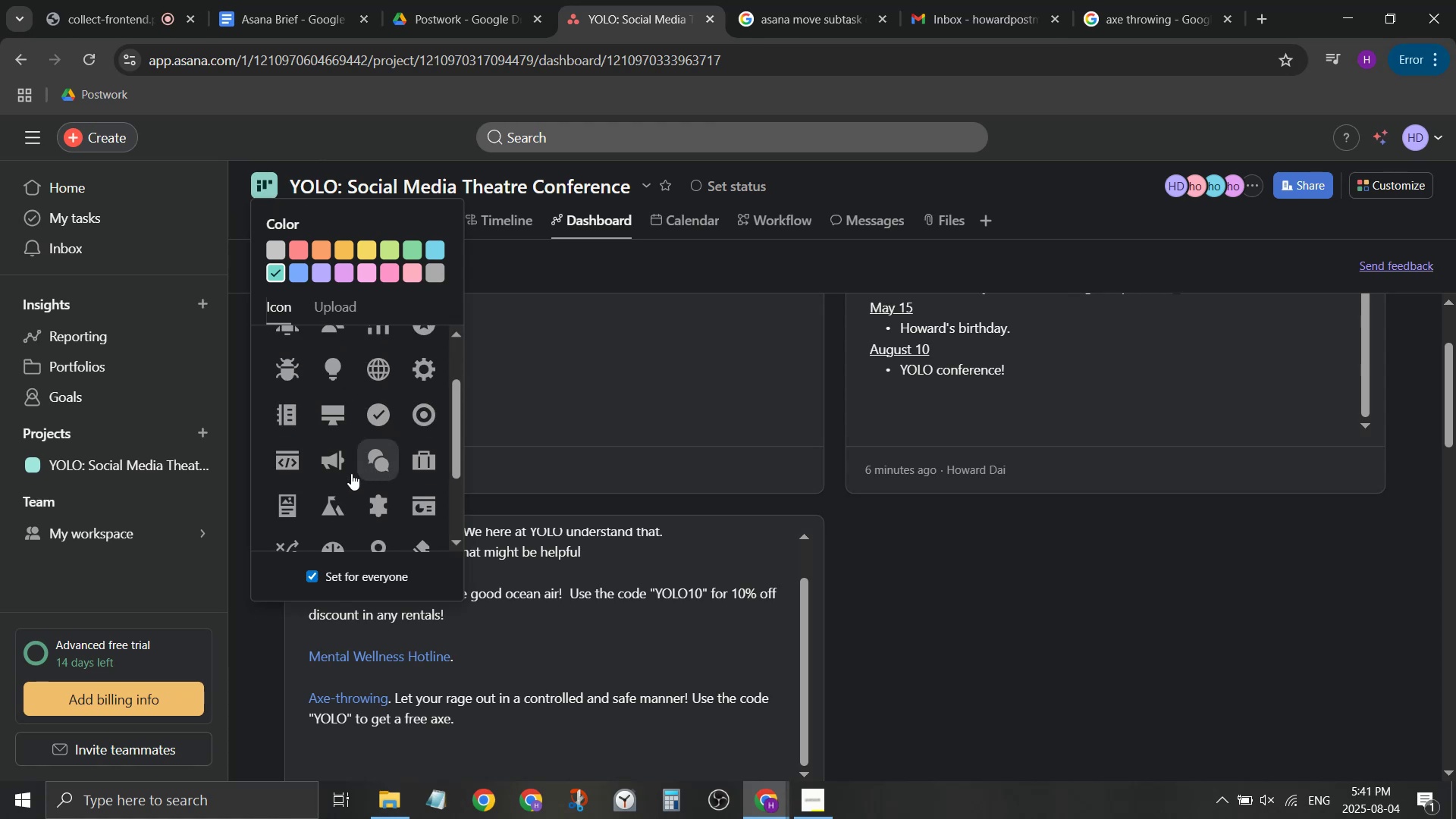 
left_click([339, 468])
 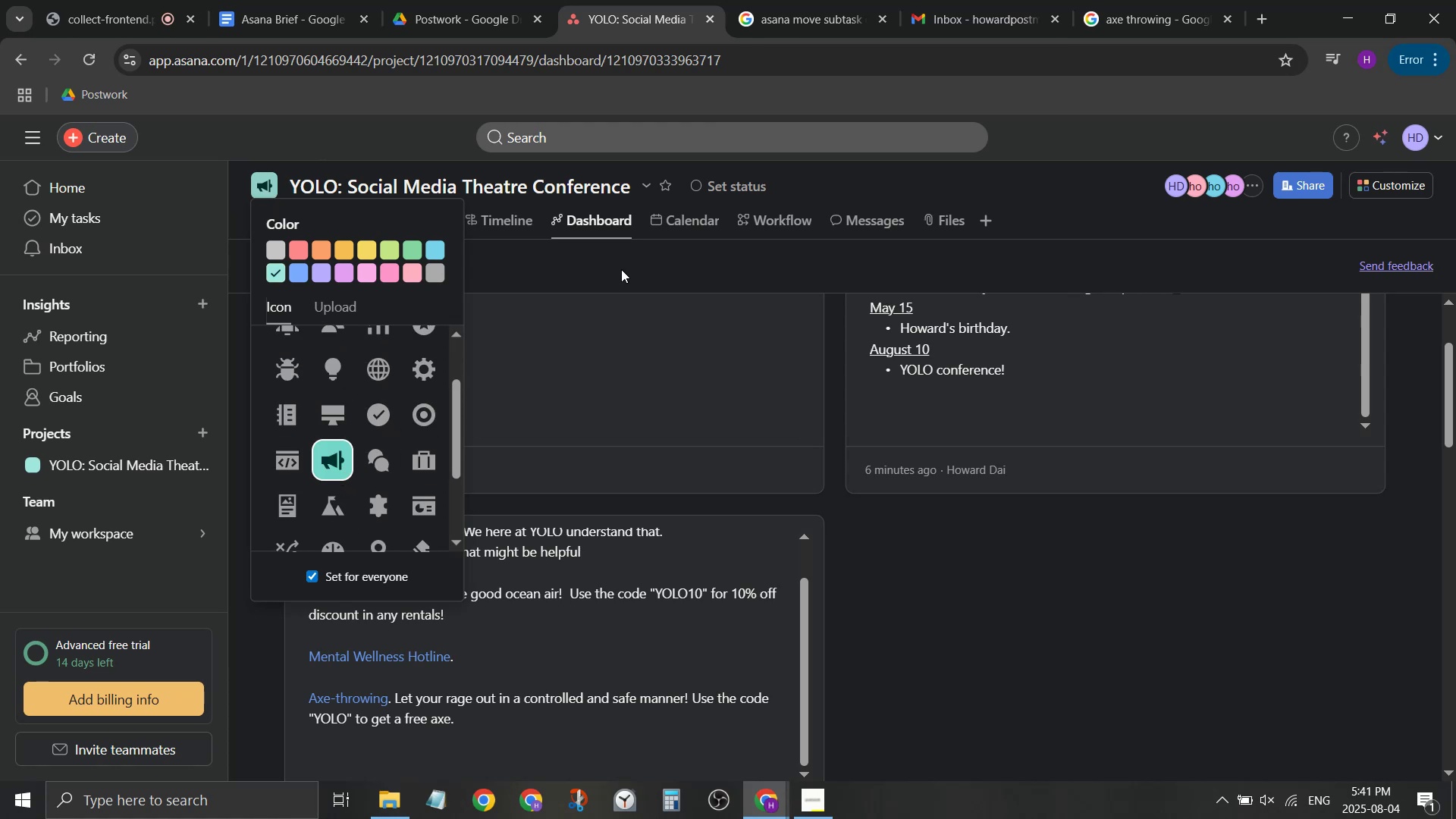 
left_click([642, 262])
 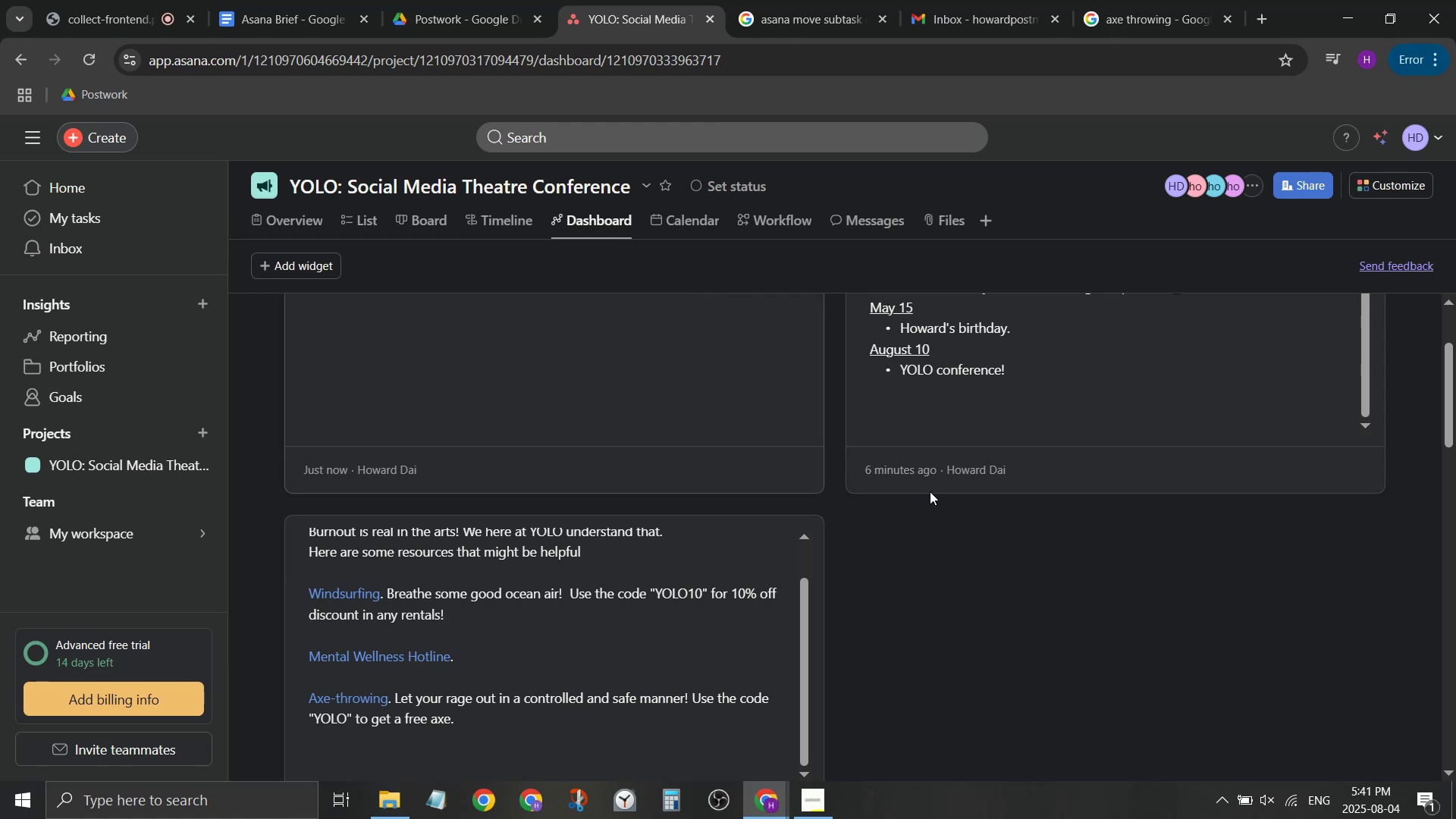 
scroll: coordinate [1038, 447], scroll_direction: up, amount: 7.0
 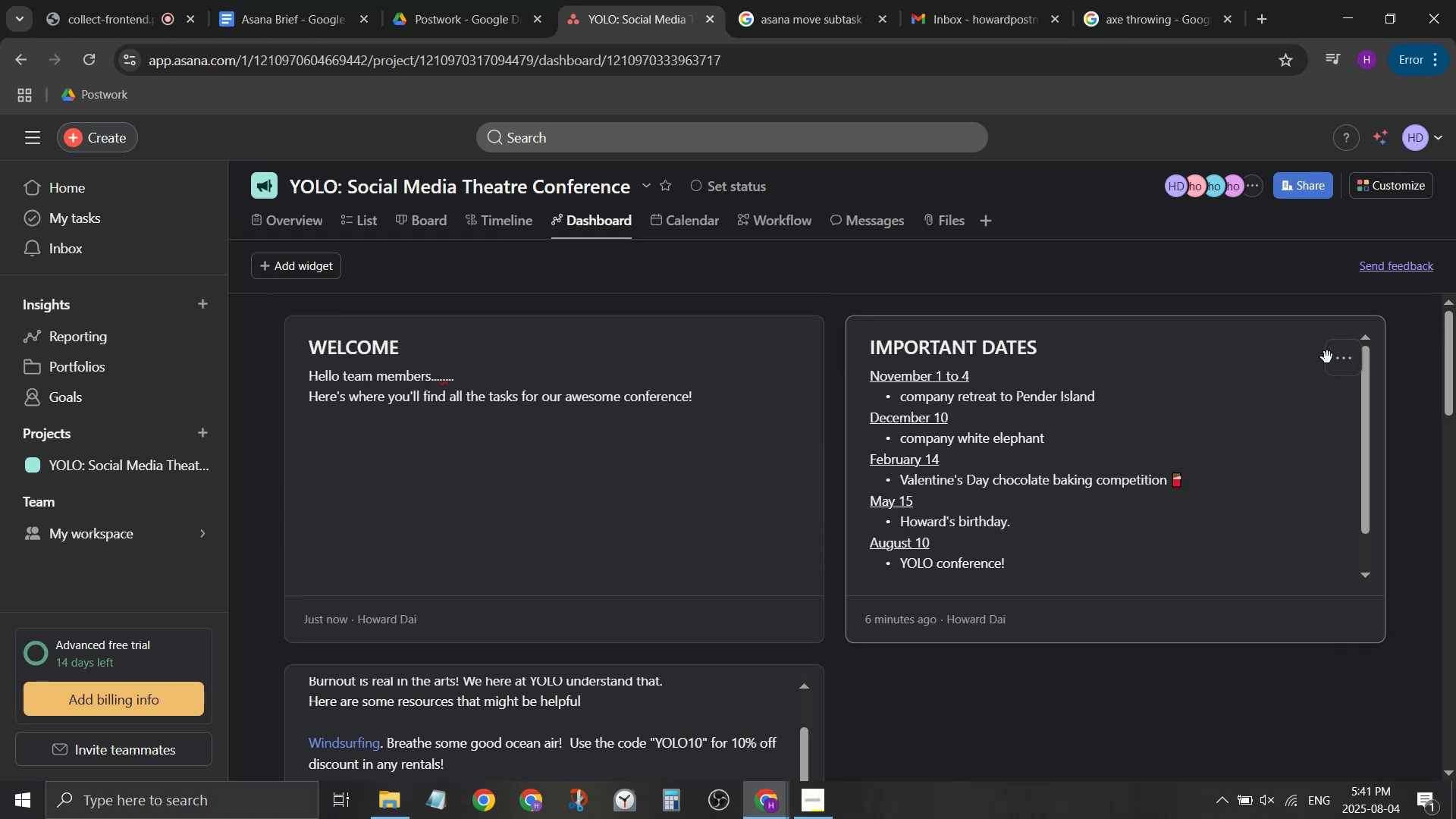 
double_click([1338, 357])
 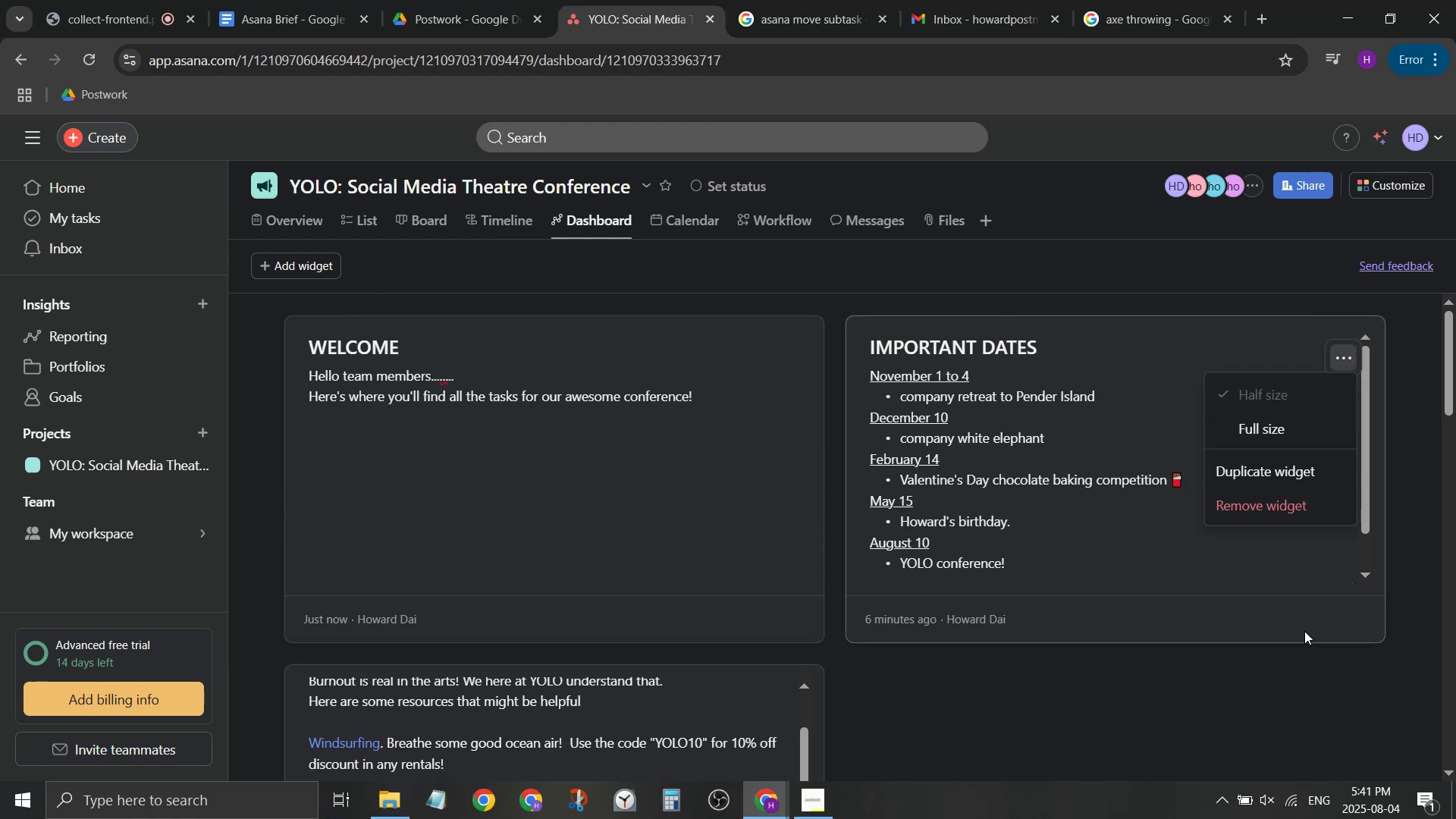 
left_click([1308, 693])
 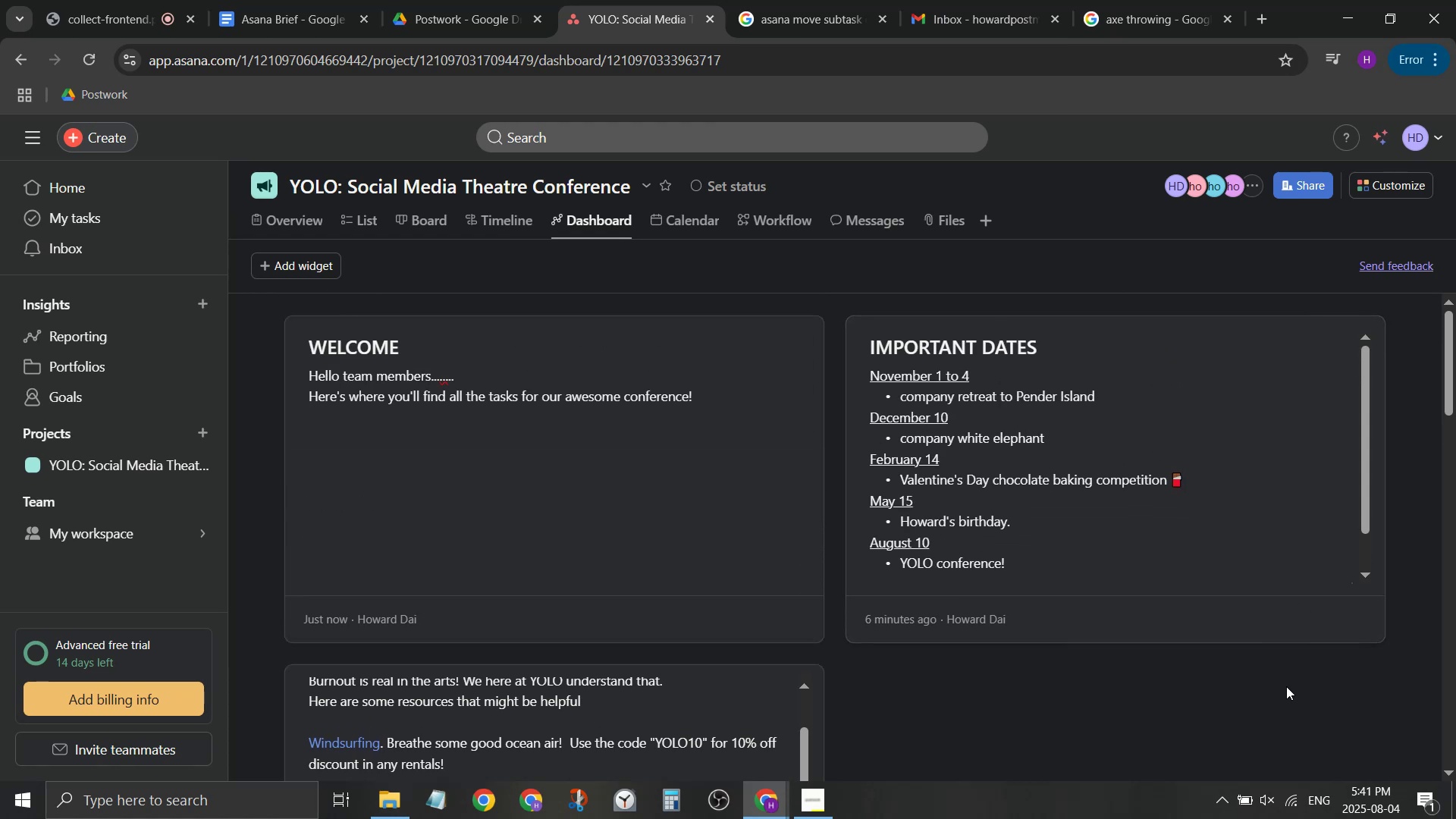 
scroll: coordinate [1286, 686], scroll_direction: down, amount: 2.0
 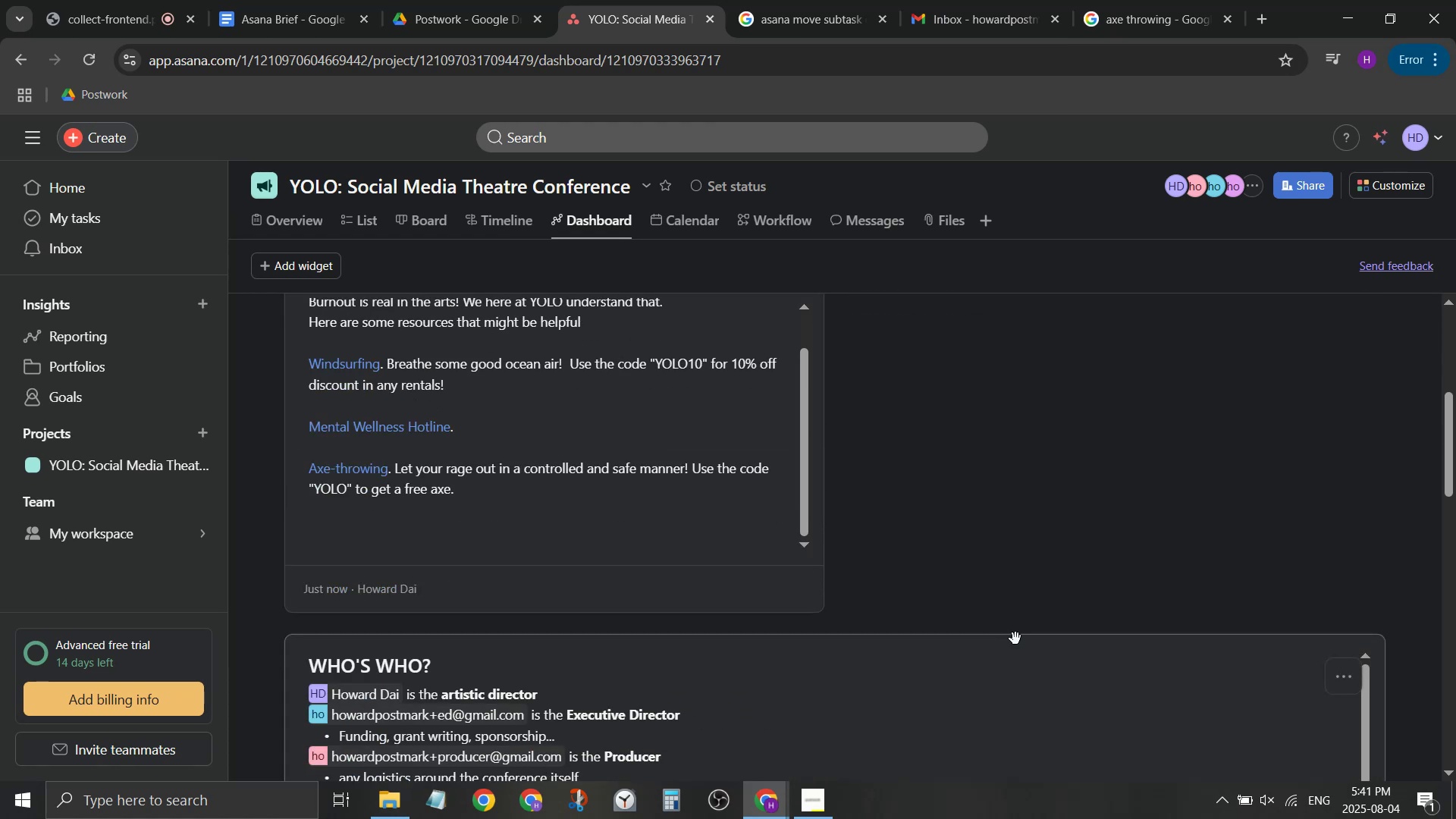 
scroll: coordinate [679, 497], scroll_direction: none, amount: 0.0
 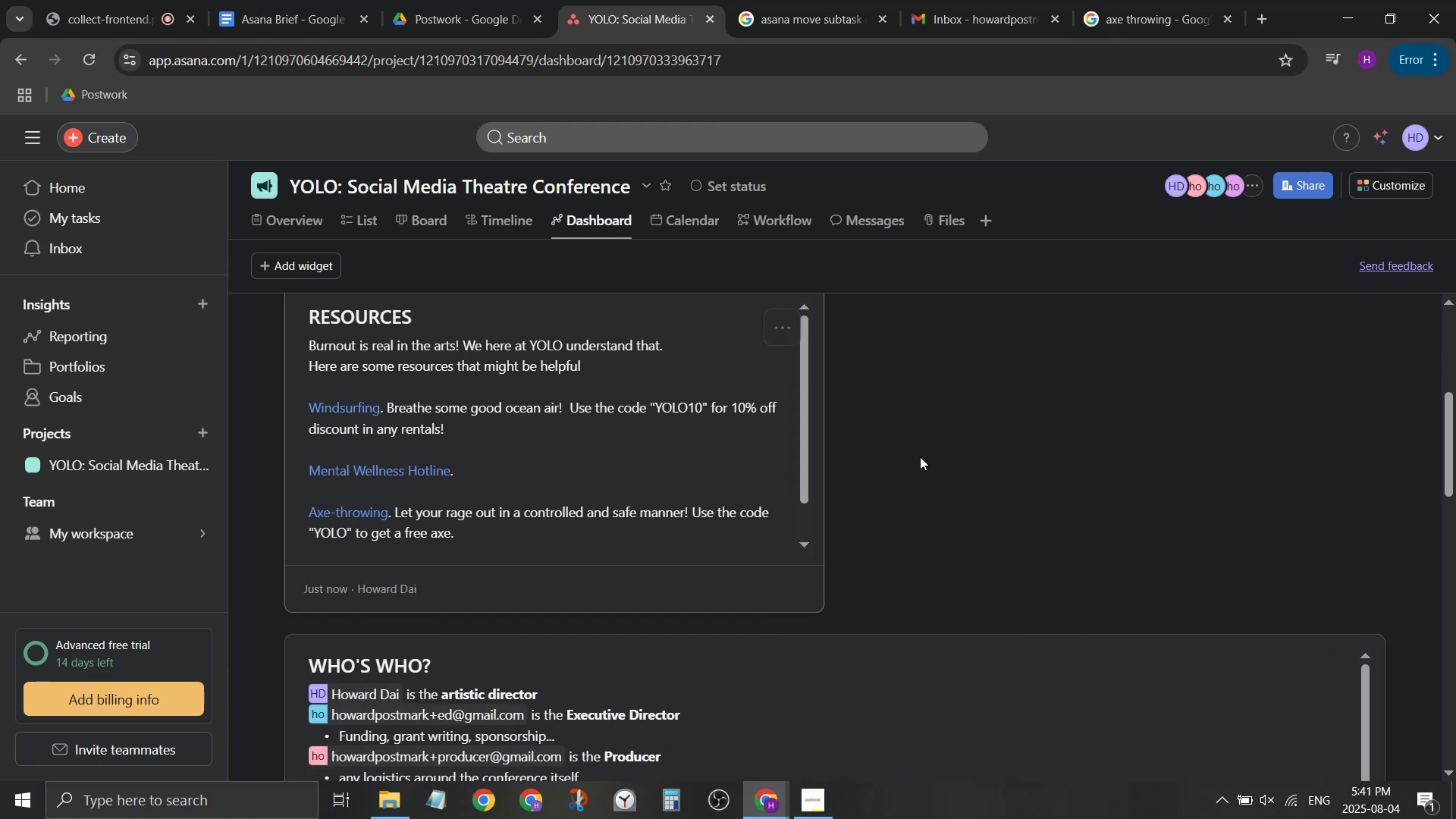 
scroll: coordinate [938, 447], scroll_direction: up, amount: 1.0
 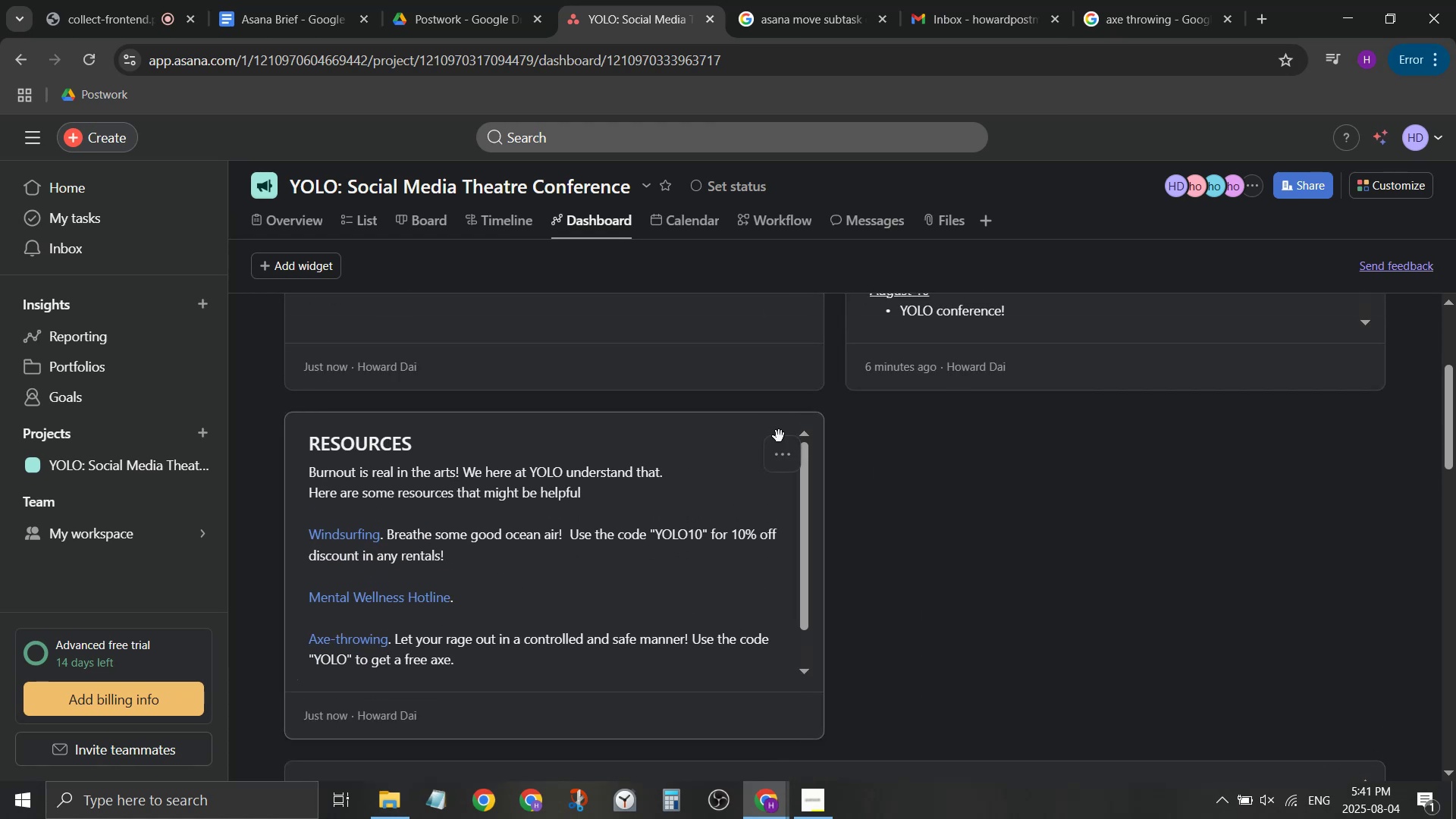 
left_click([780, 444])
 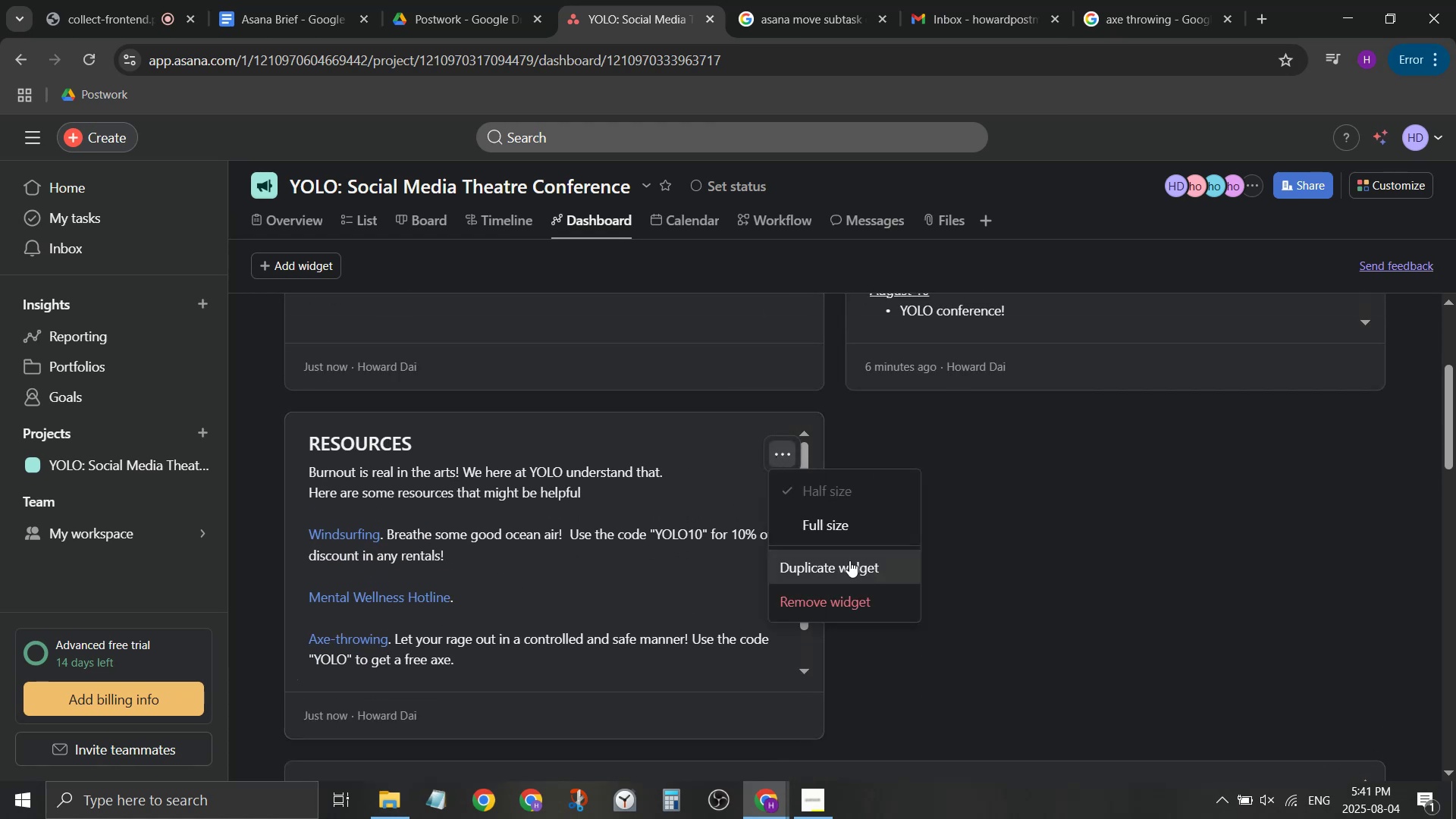 
left_click([850, 563])
 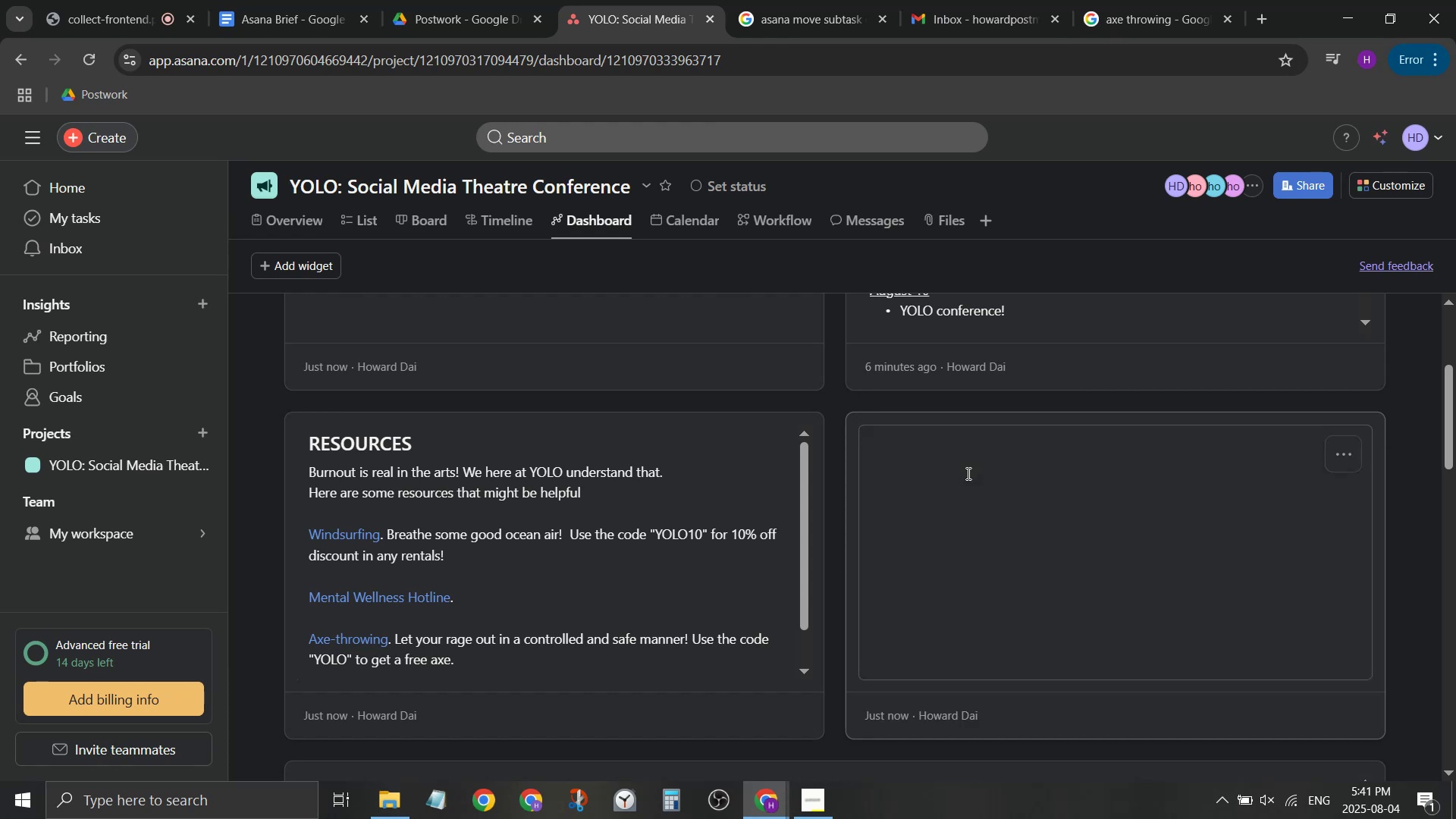 
scroll: coordinate [947, 601], scroll_direction: down, amount: 8.0
 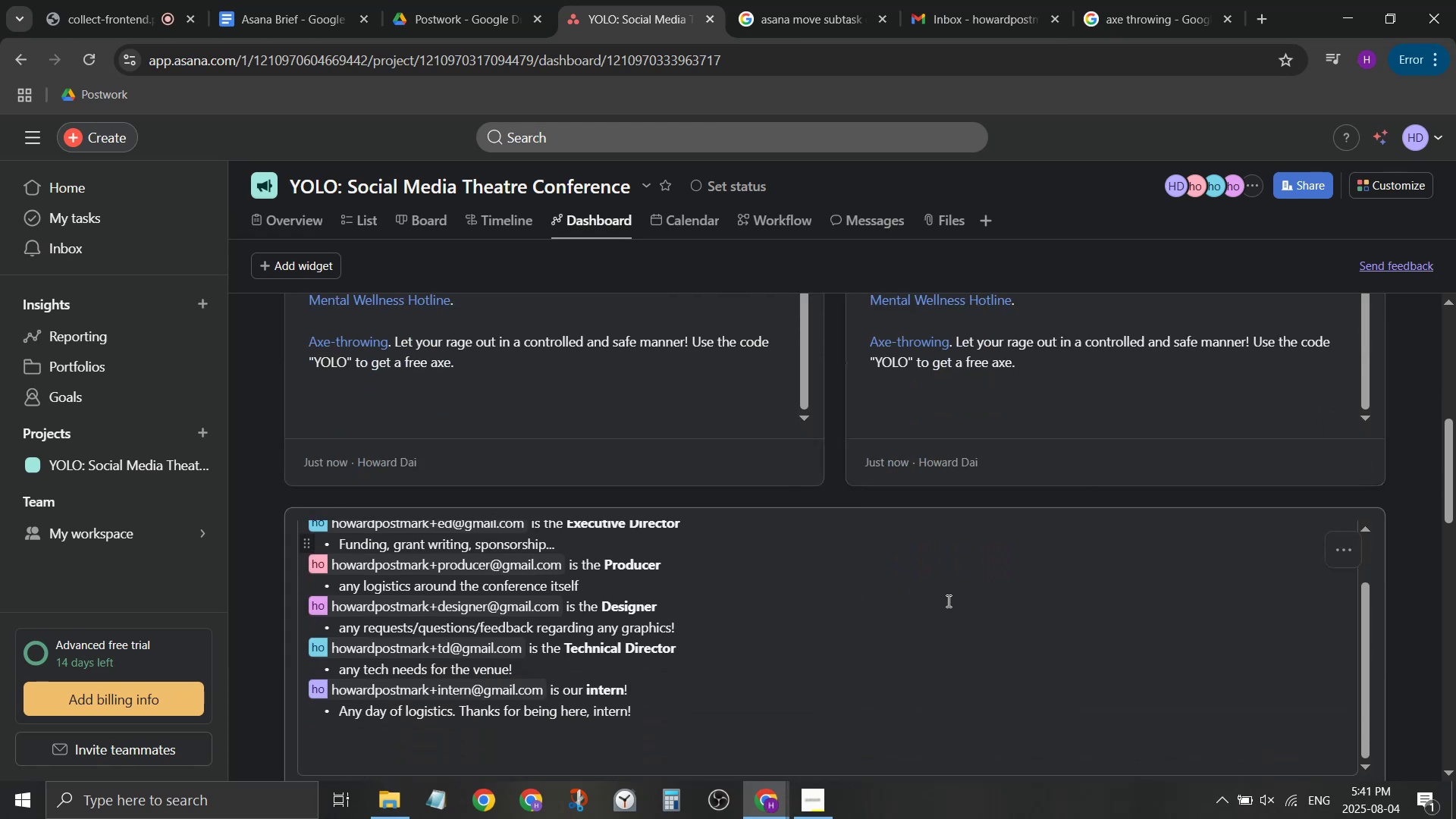 
scroll: coordinate [947, 601], scroll_direction: none, amount: 0.0
 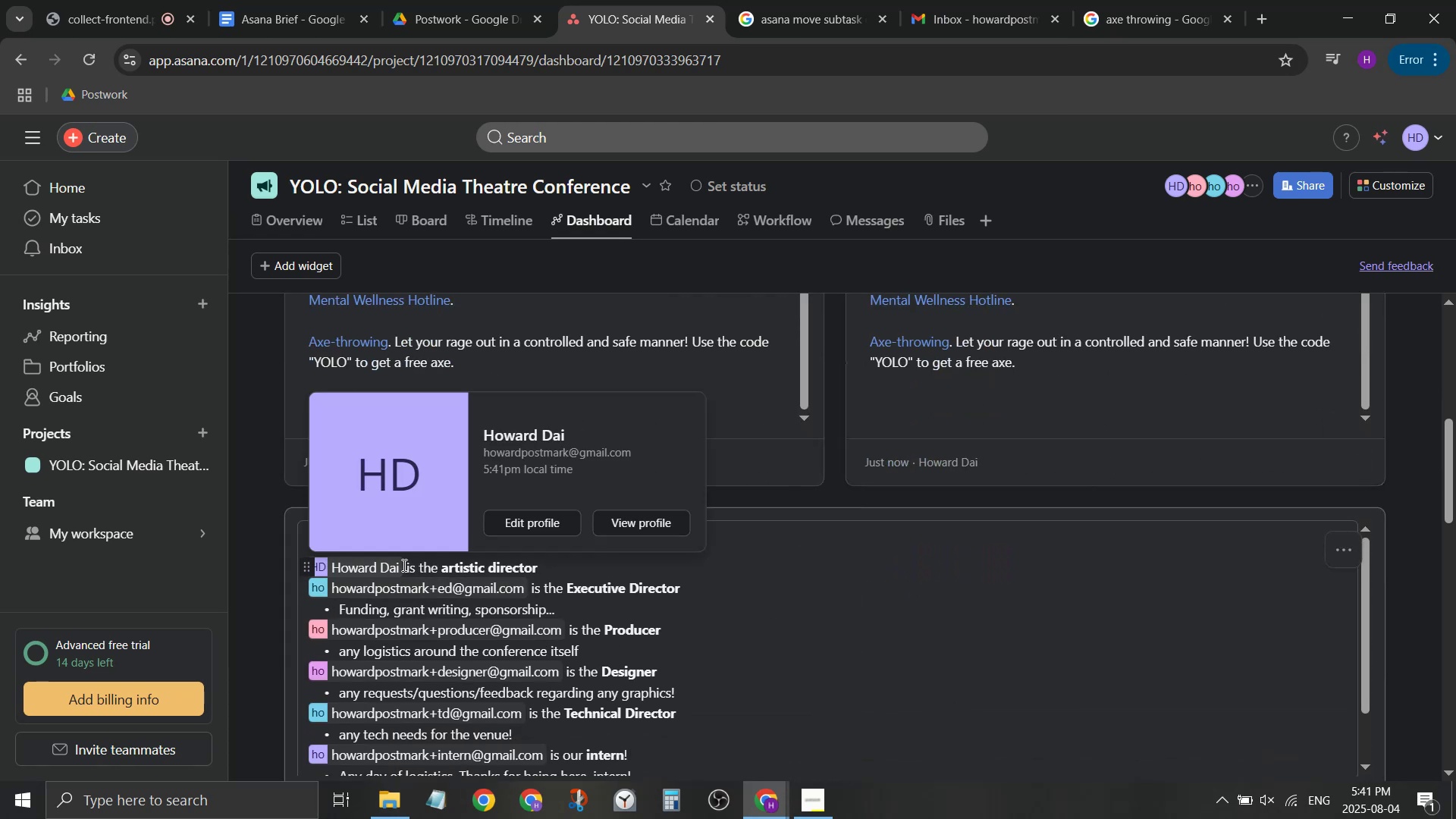 
left_click_drag(start_coordinate=[403, 565], to_coordinate=[297, 562])
 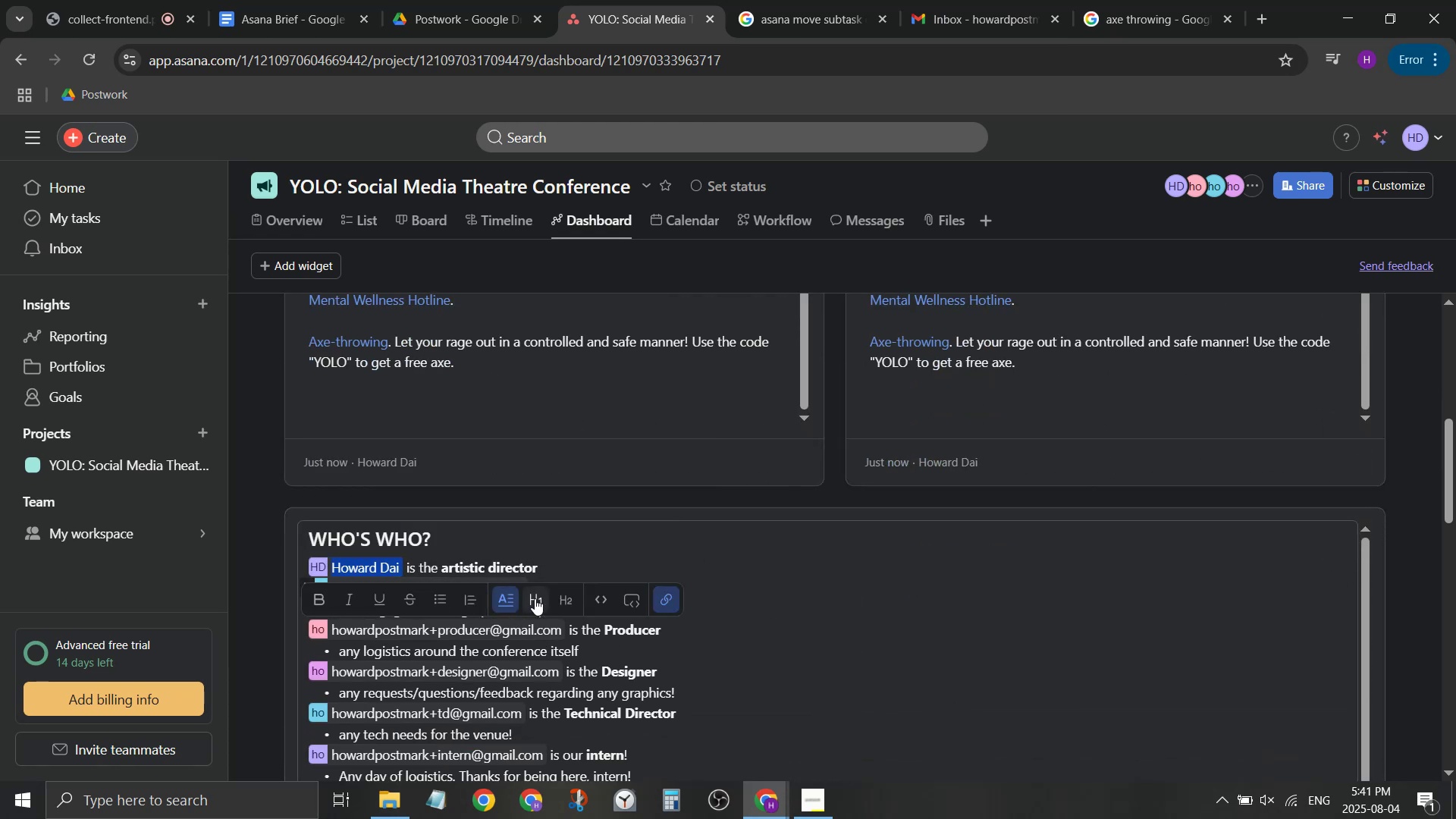 
left_click([560, 600])
 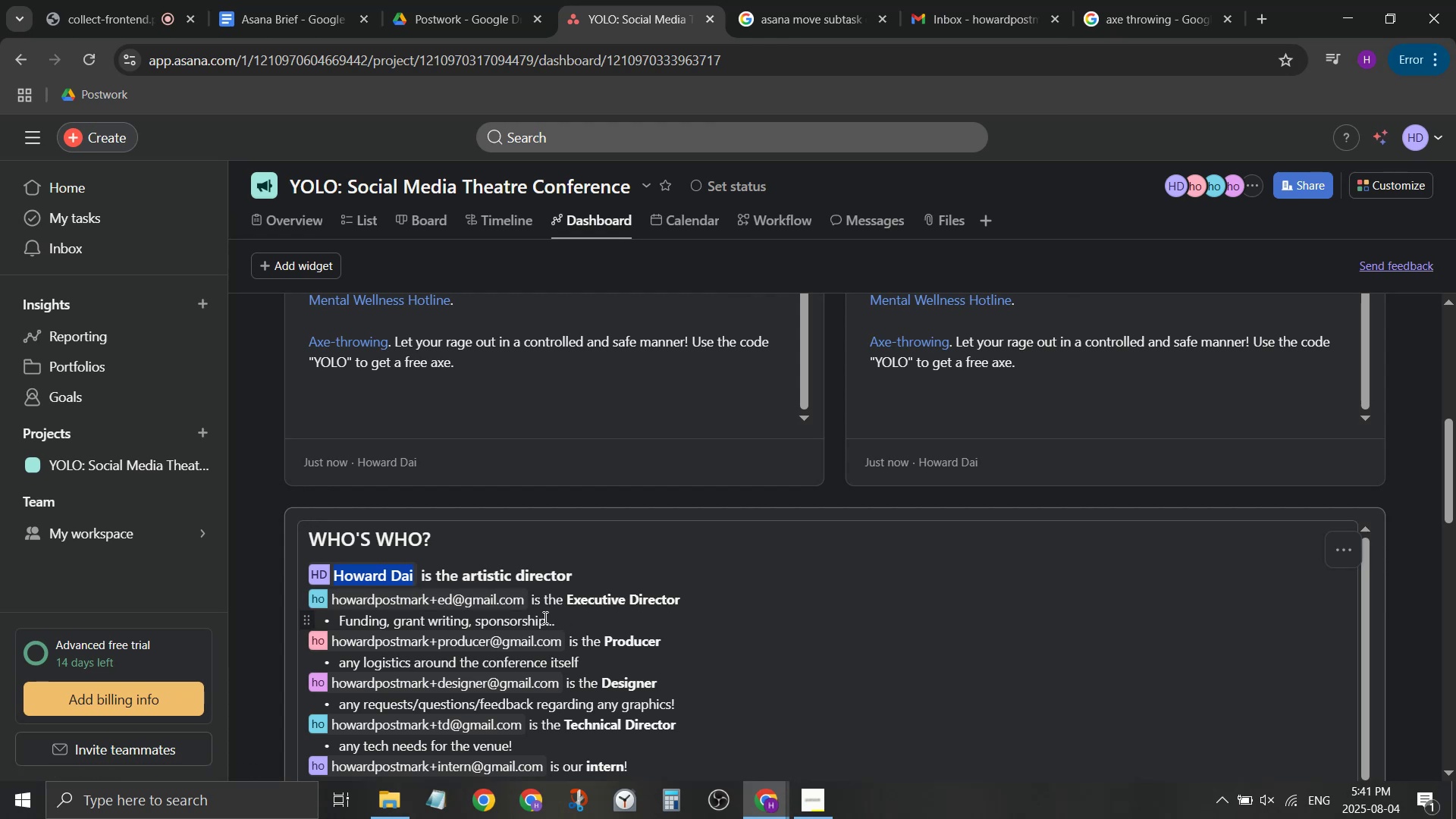 
key(Control+ControlLeft)
 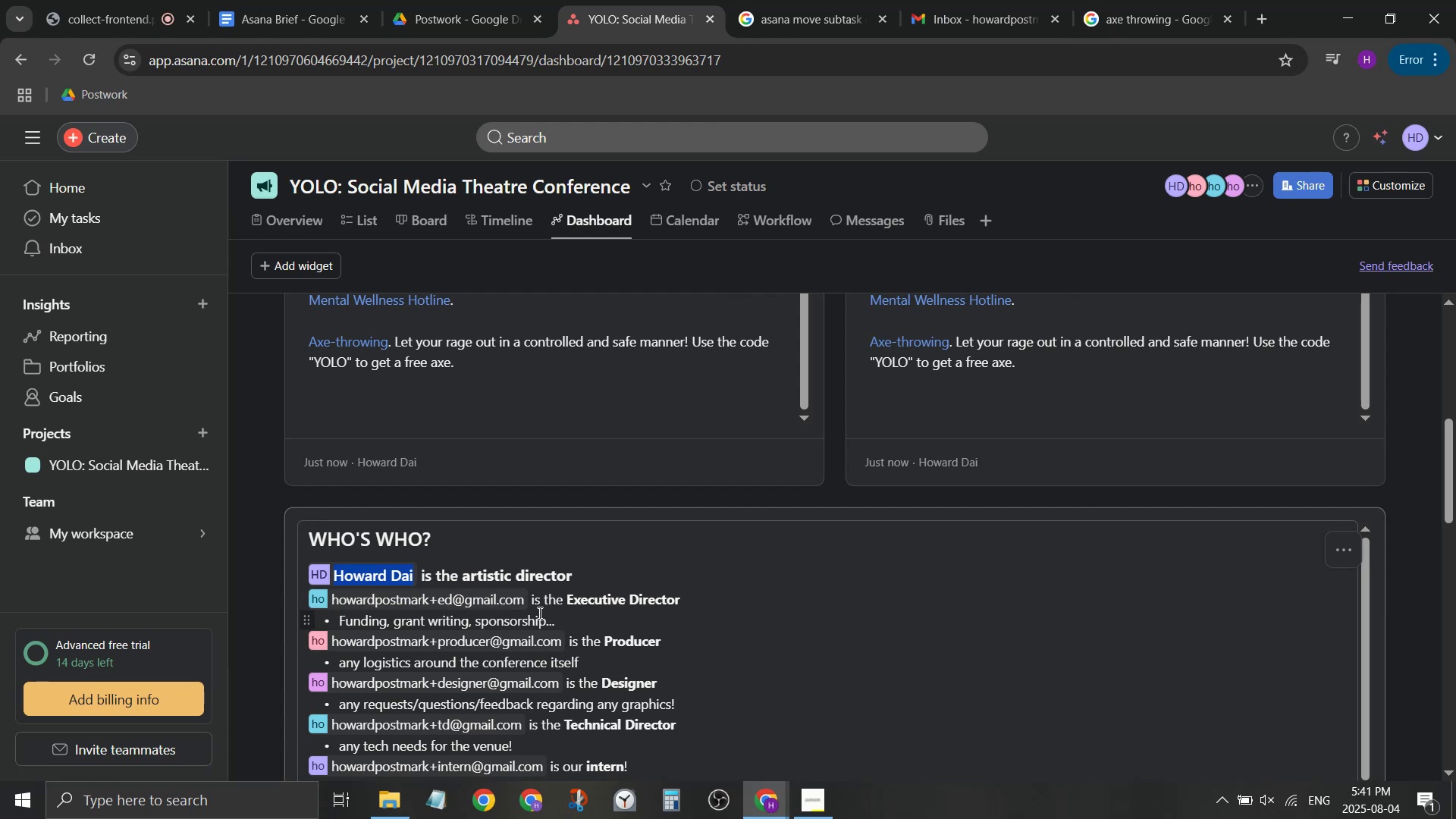 
key(Control+Z)
 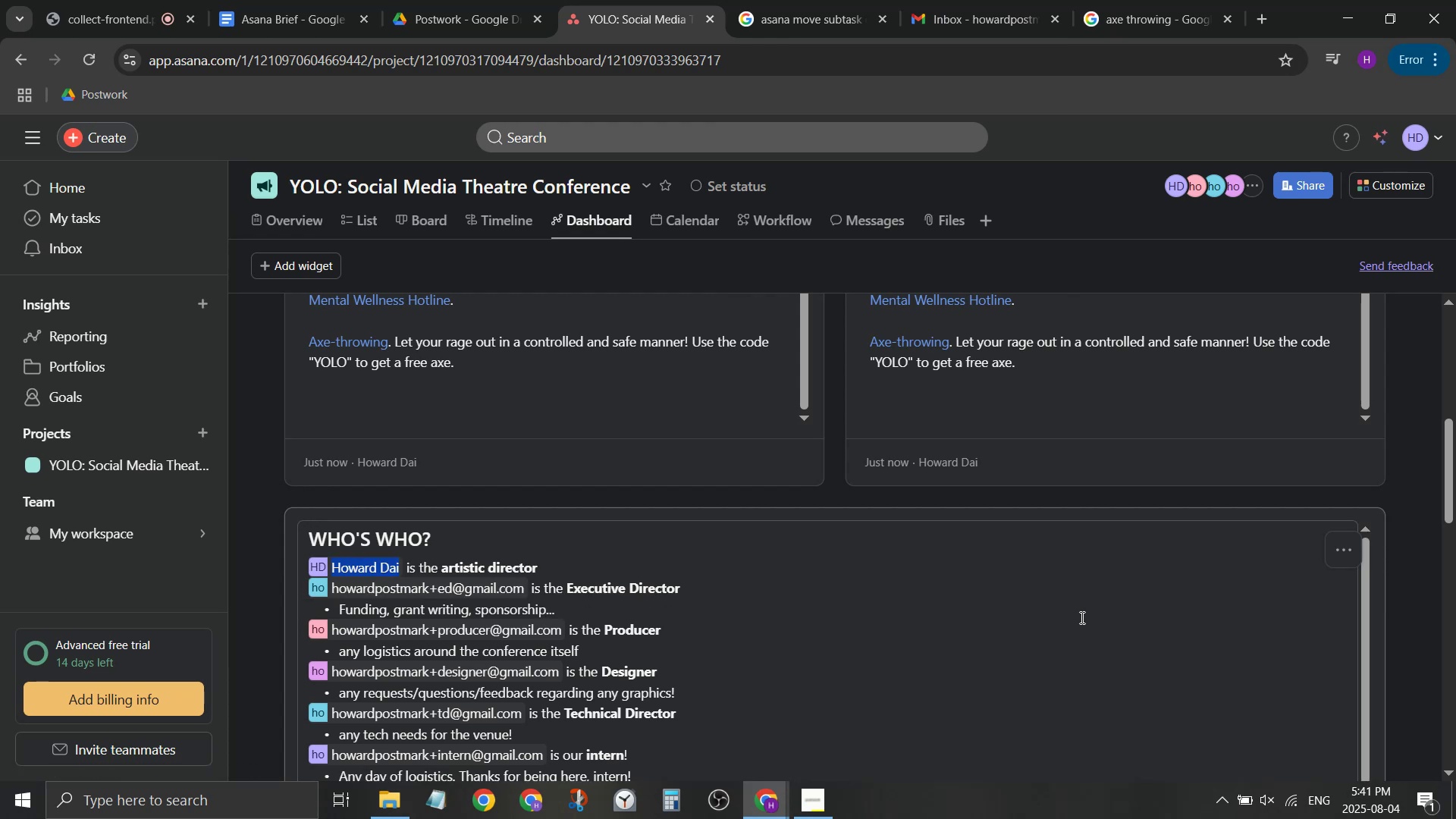 
left_click([1037, 593])
 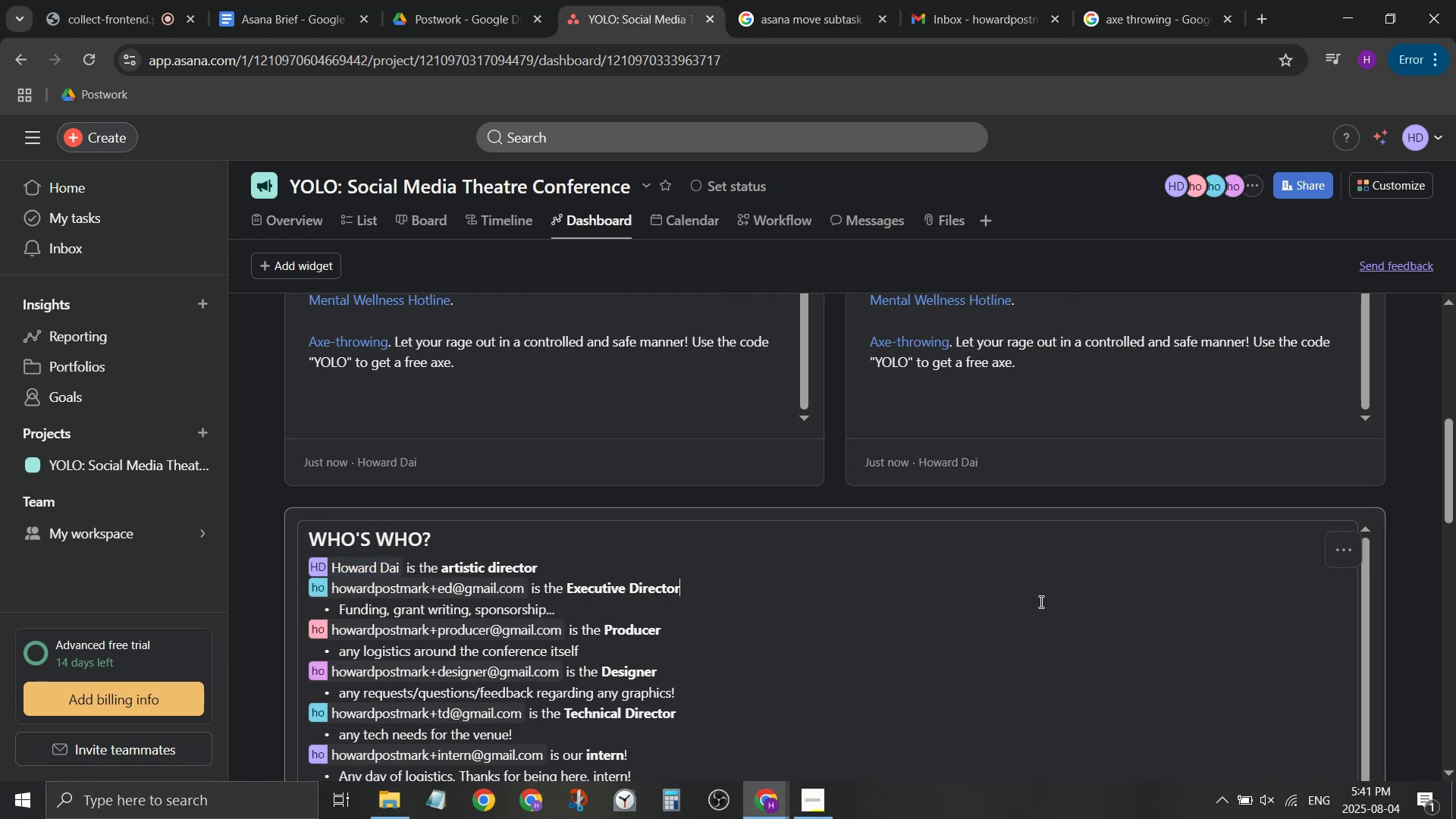 
scroll: coordinate [1003, 454], scroll_direction: up, amount: 7.0
 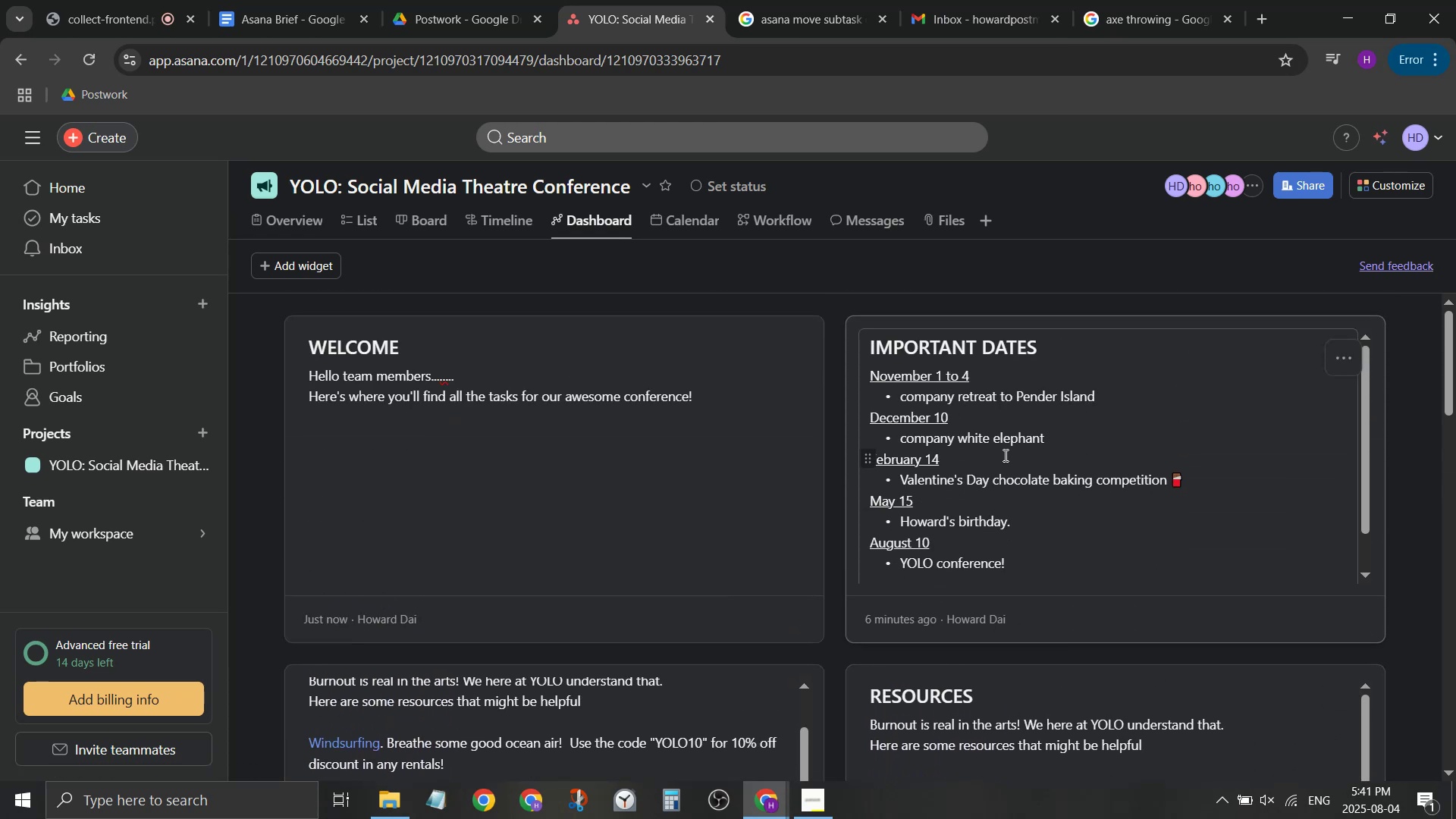 
scroll: coordinate [1004, 458], scroll_direction: none, amount: 0.0
 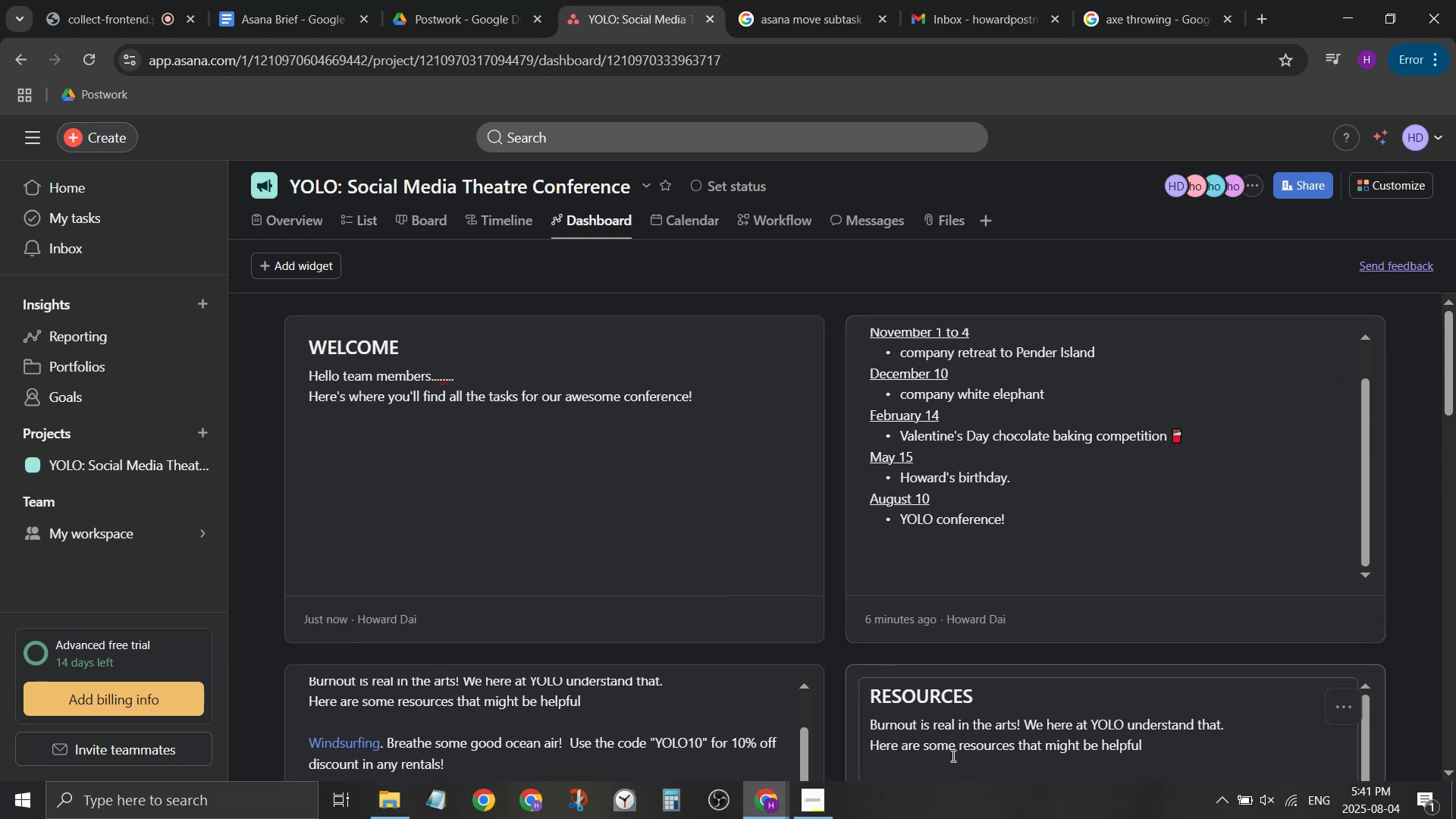 
left_click([955, 716])
 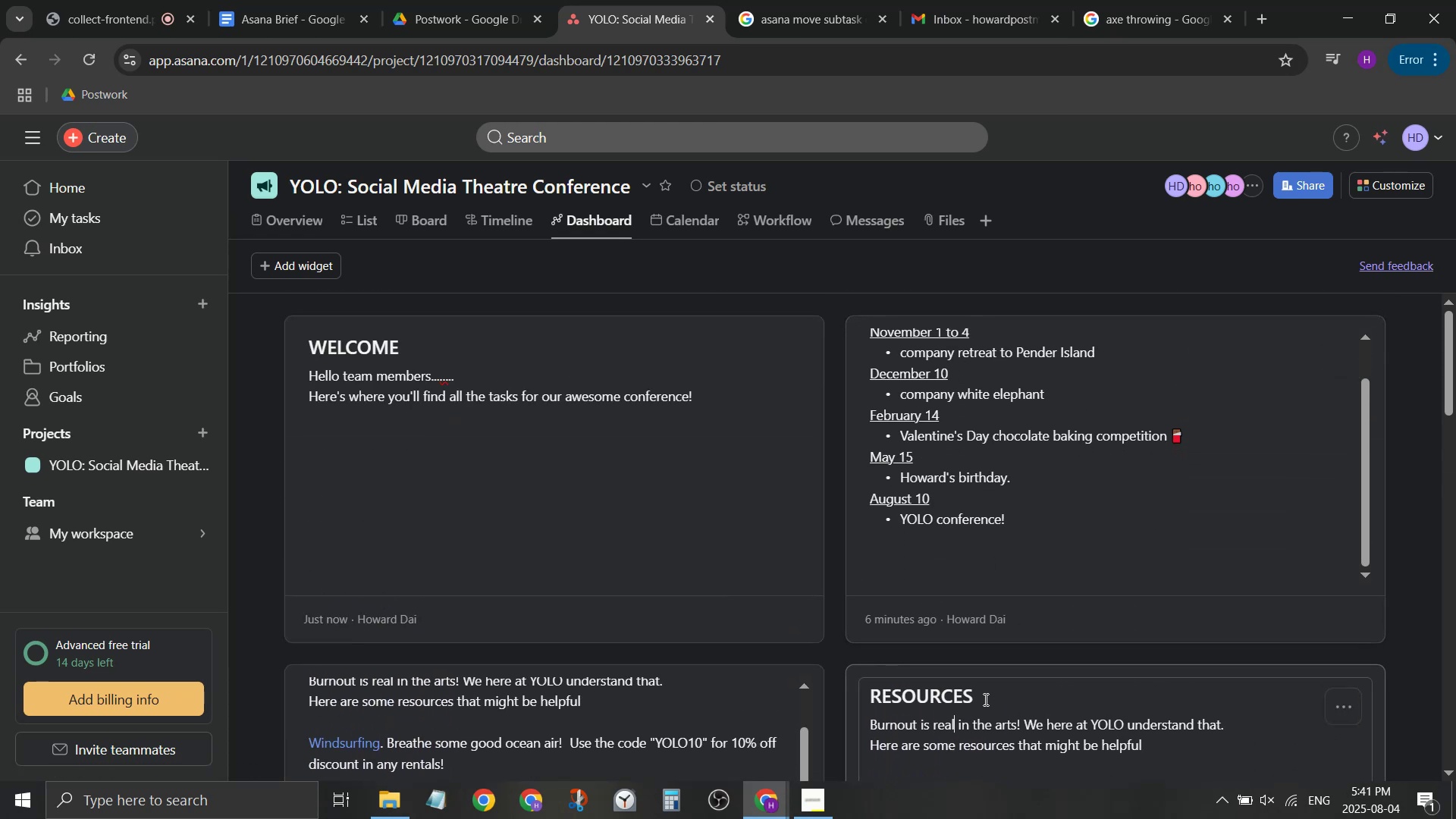 
left_click([984, 699])
 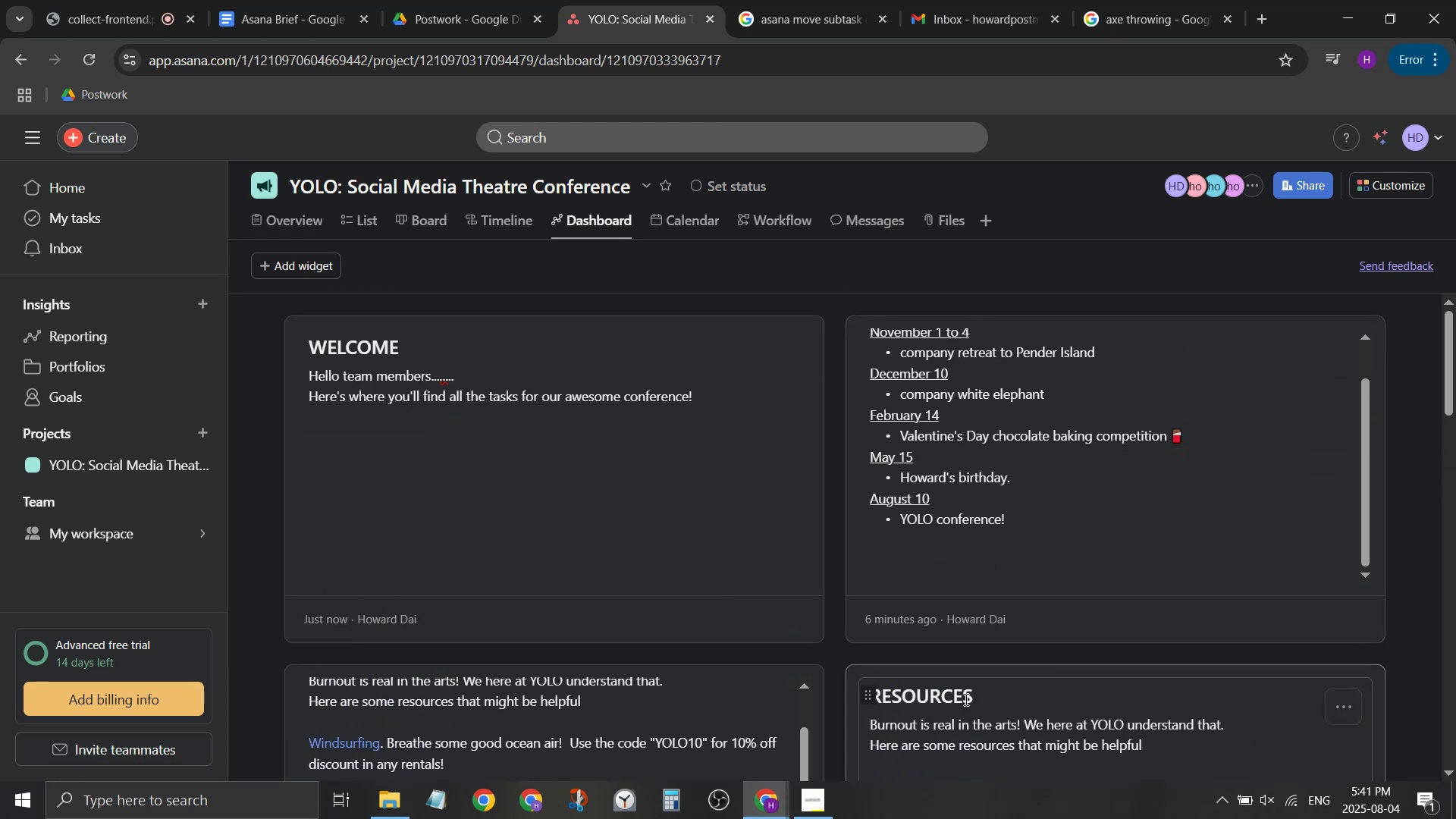 
left_click_drag(start_coordinate=[981, 695], to_coordinate=[873, 701])
 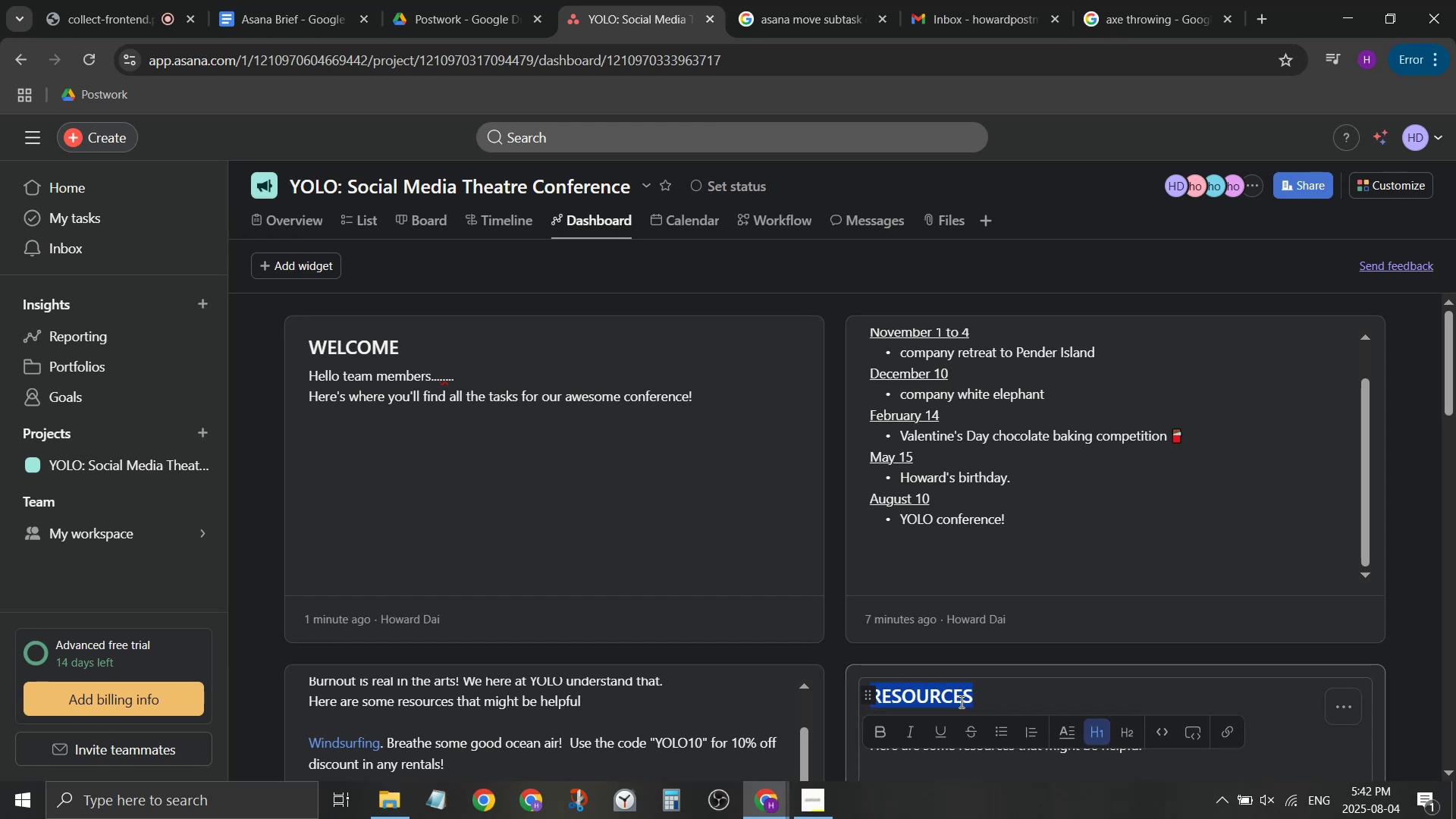 
type(OFI)
key(Backspace)
type(FICE INFO)
 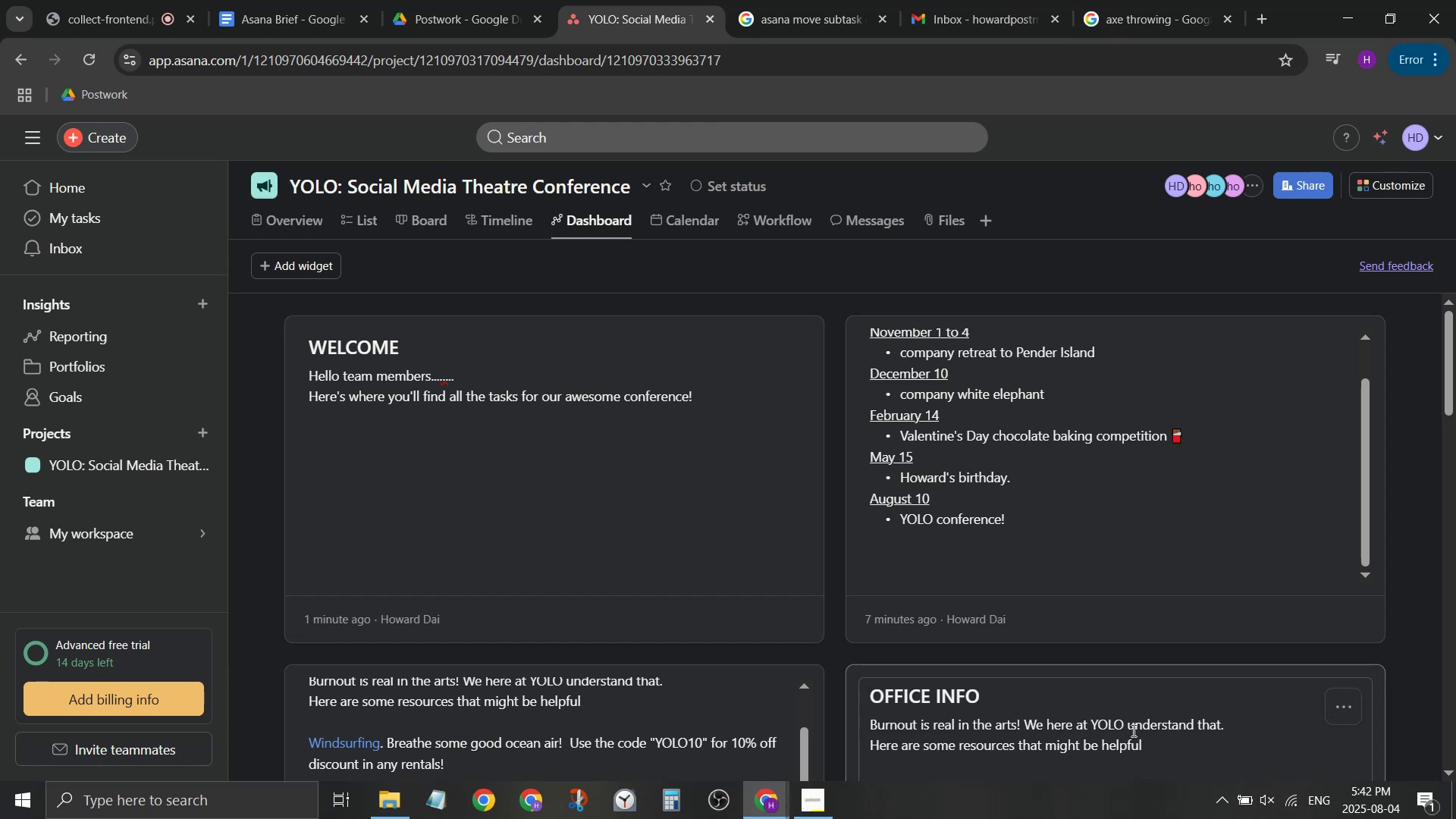 
left_click_drag(start_coordinate=[1150, 758], to_coordinate=[874, 733])
 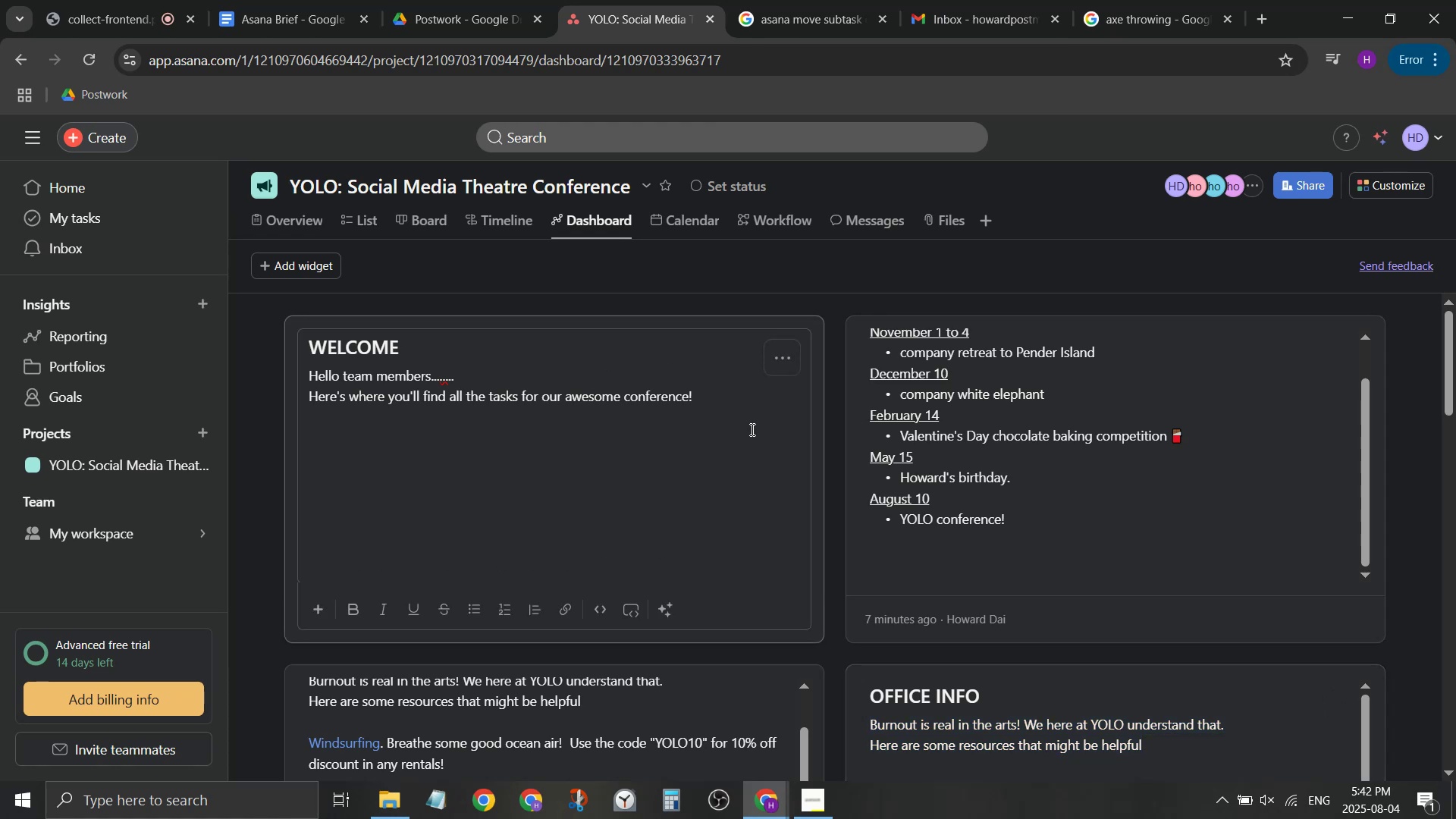 
left_click_drag(start_coordinate=[583, 224], to_coordinate=[262, 218])
 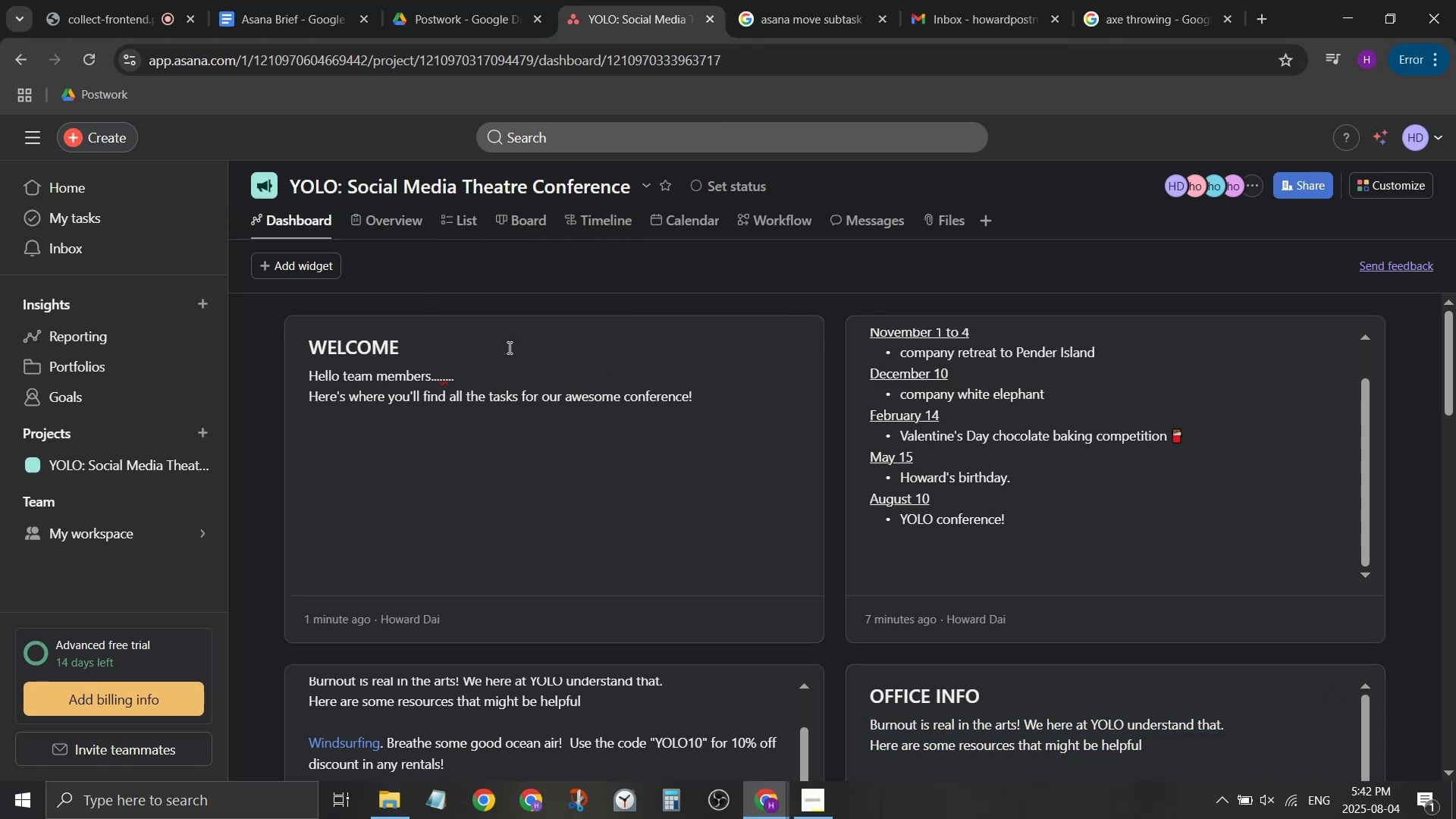 
left_click([495, 471])
 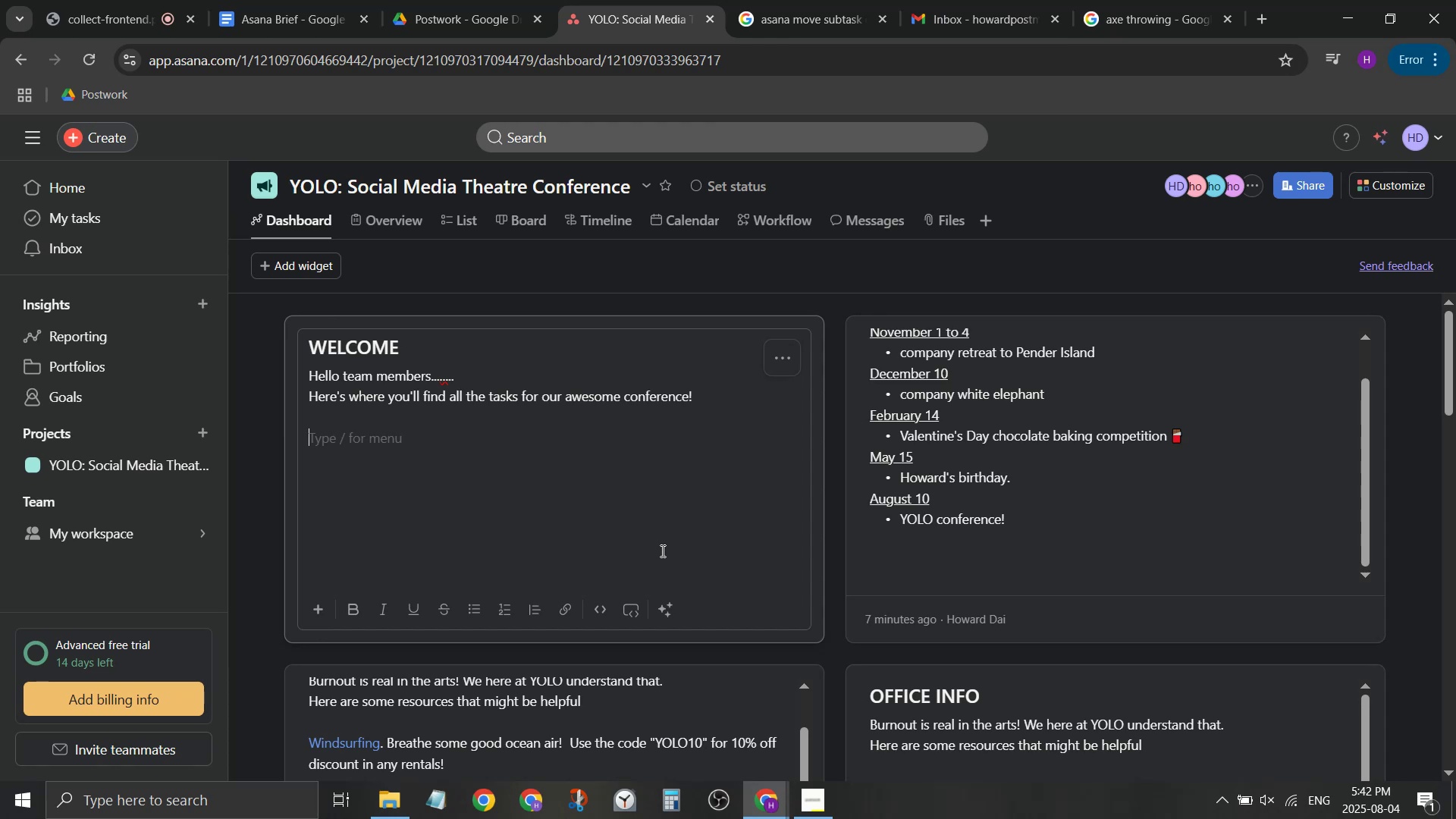 
wait(5.99)
 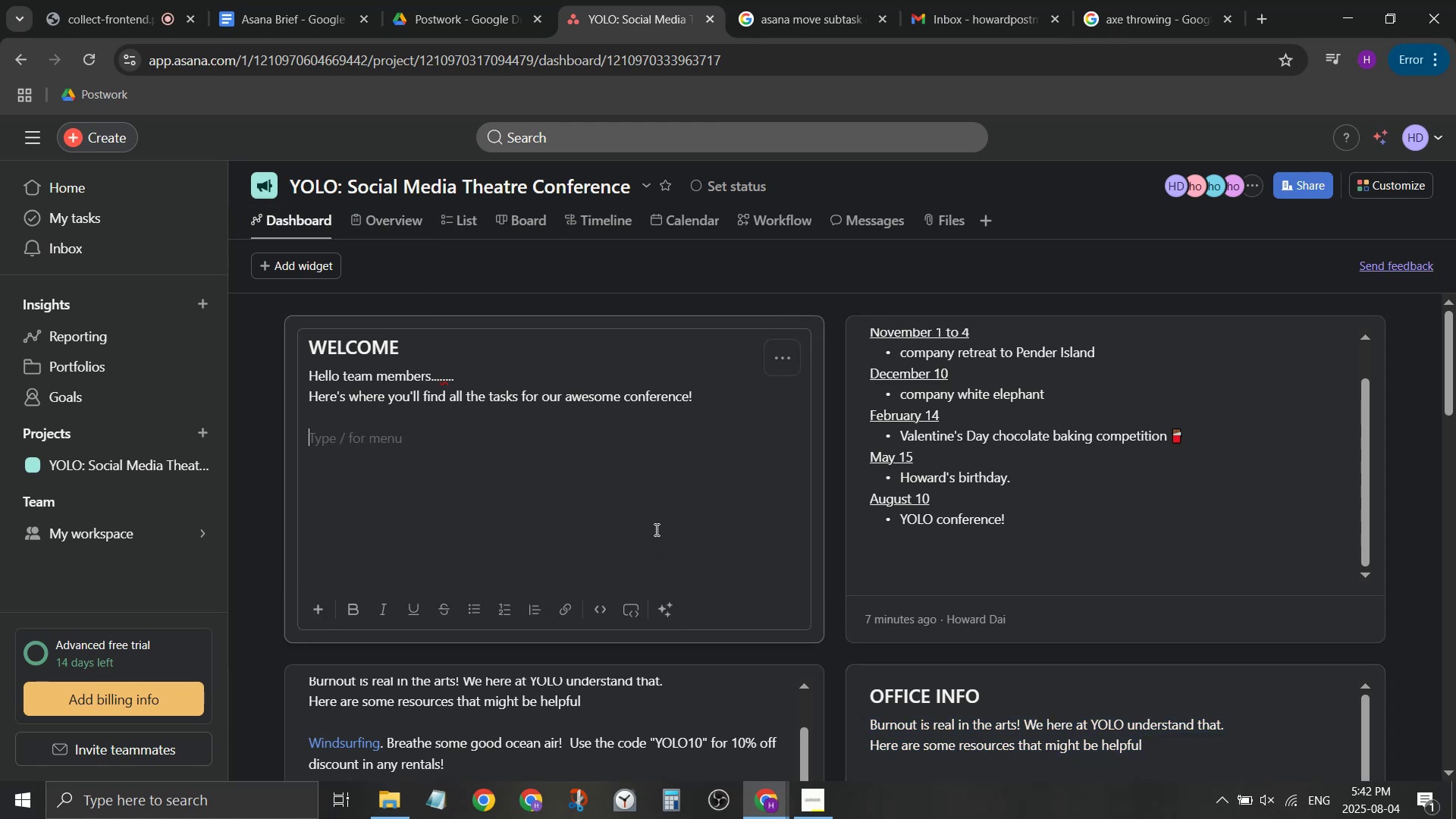 
scroll: coordinate [679, 575], scroll_direction: none, amount: 0.0
 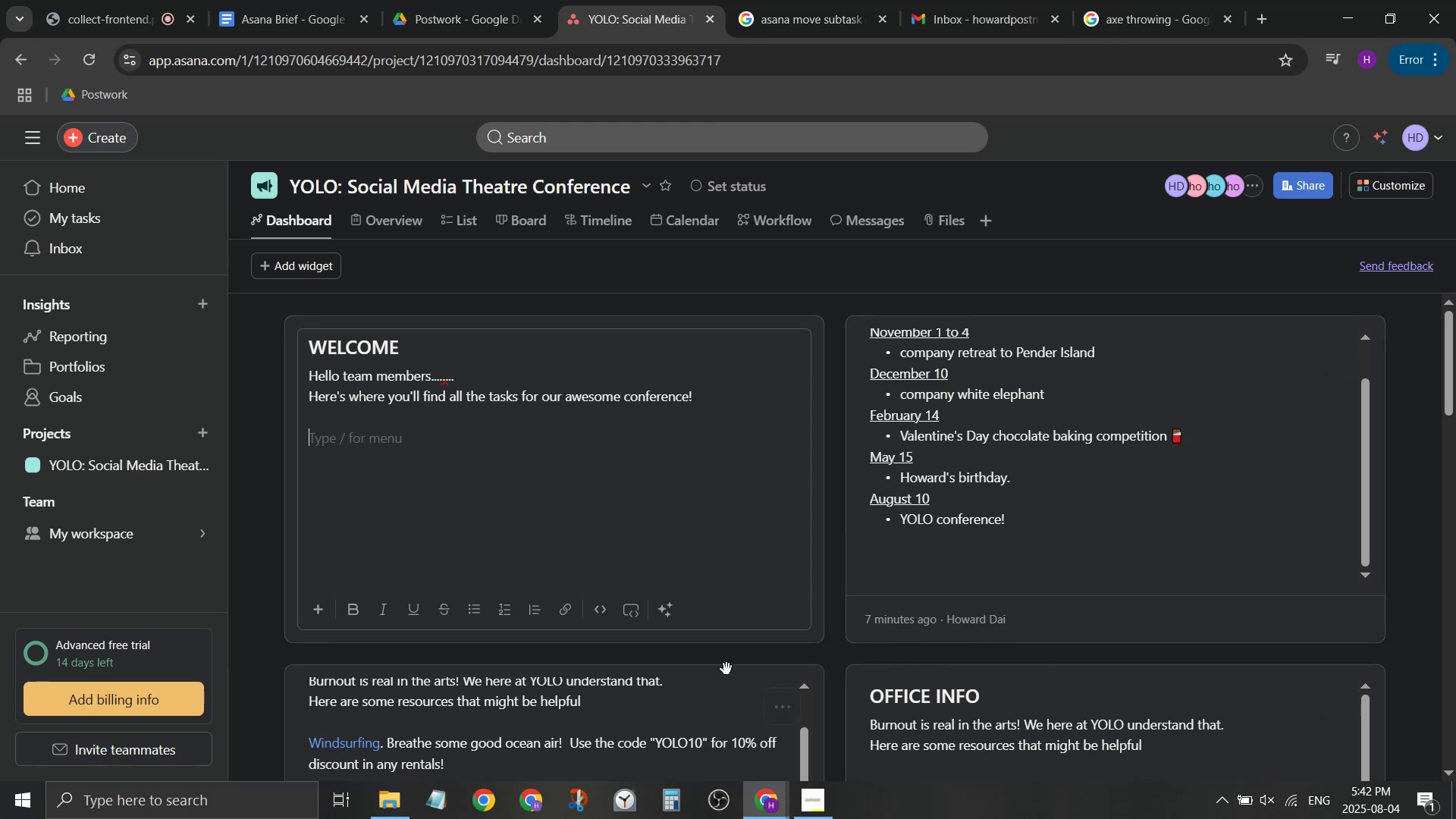 
wait(5.27)
 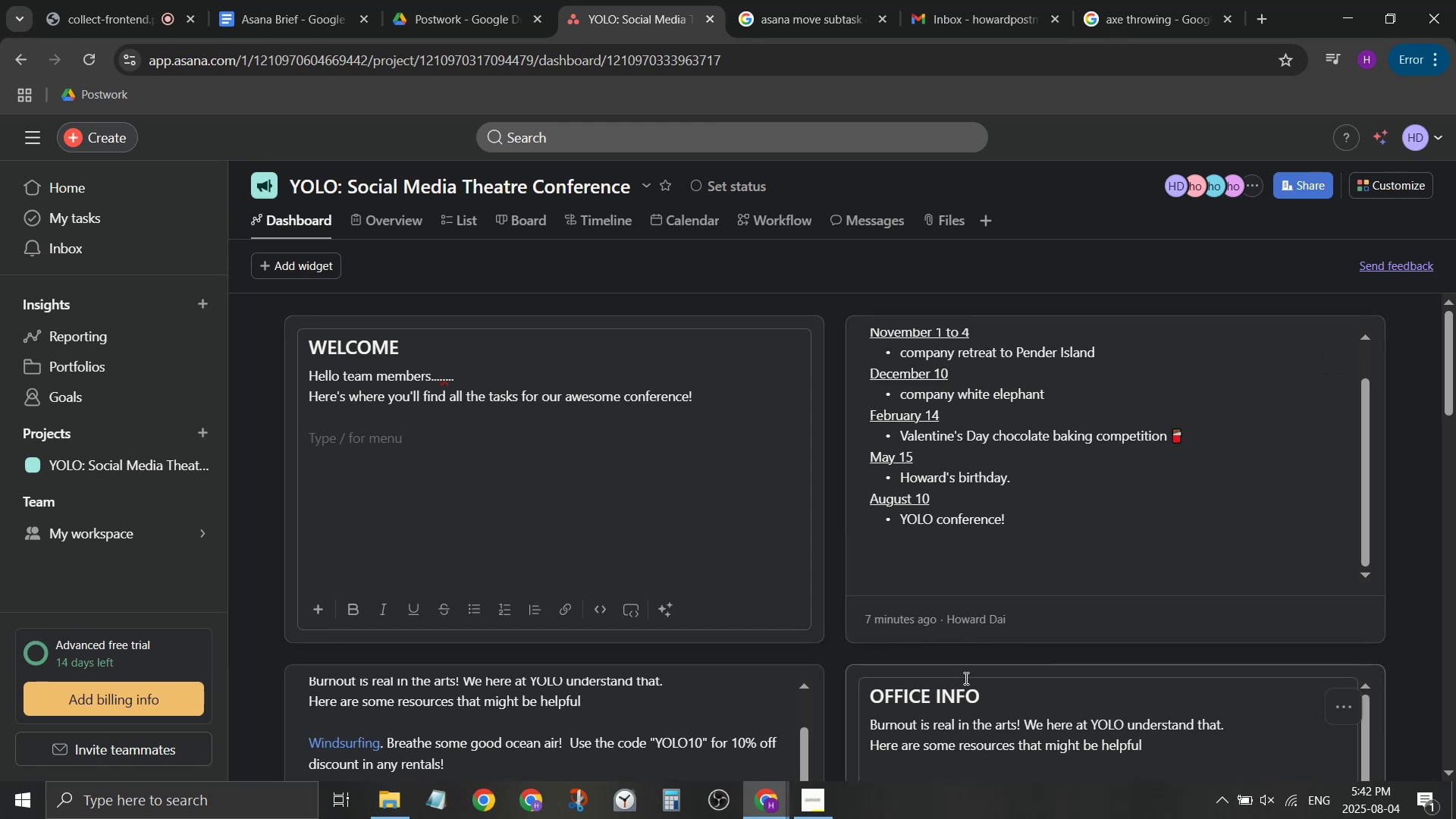 
key(Slash)
 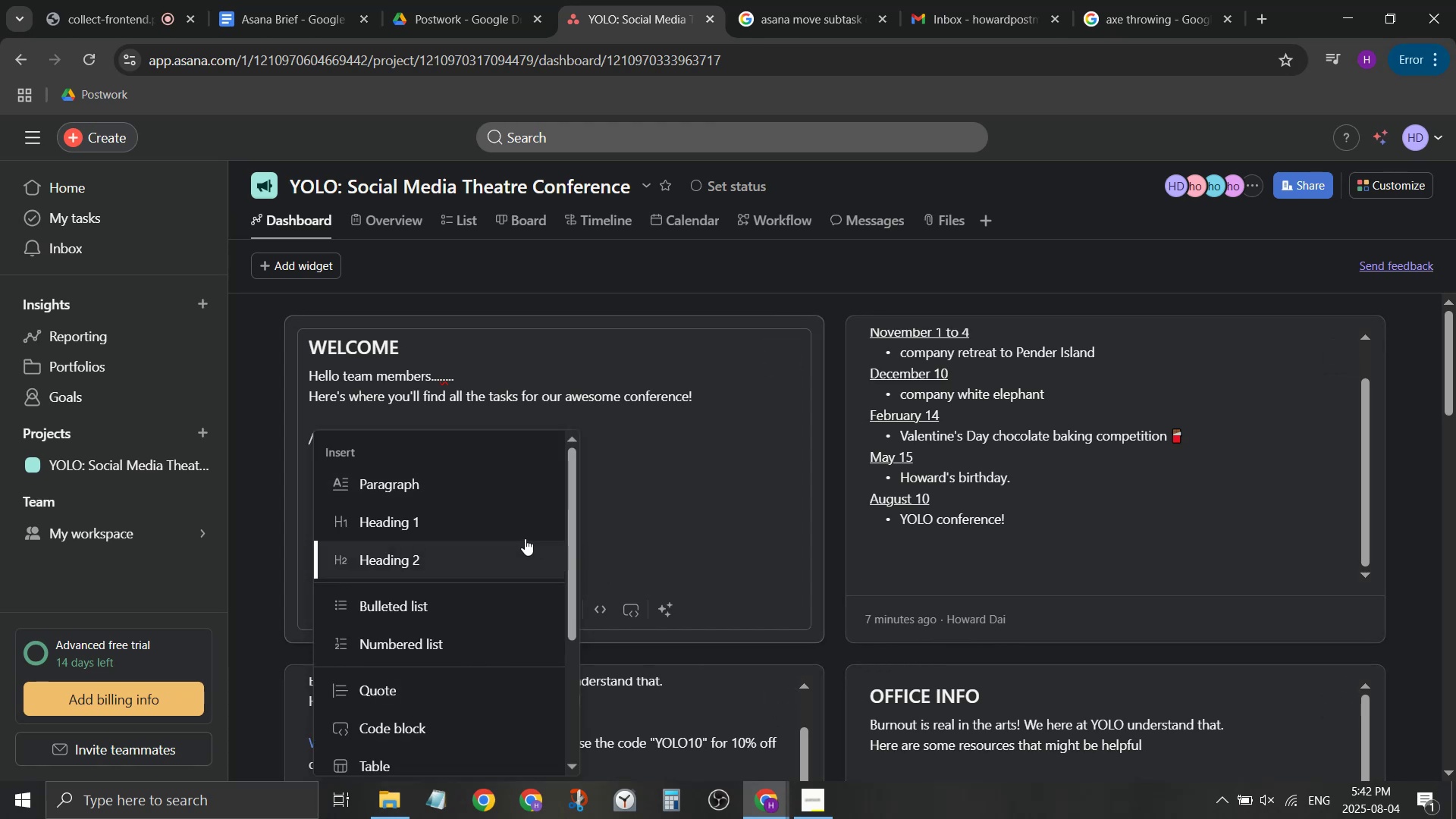 
left_click([510, 517])
 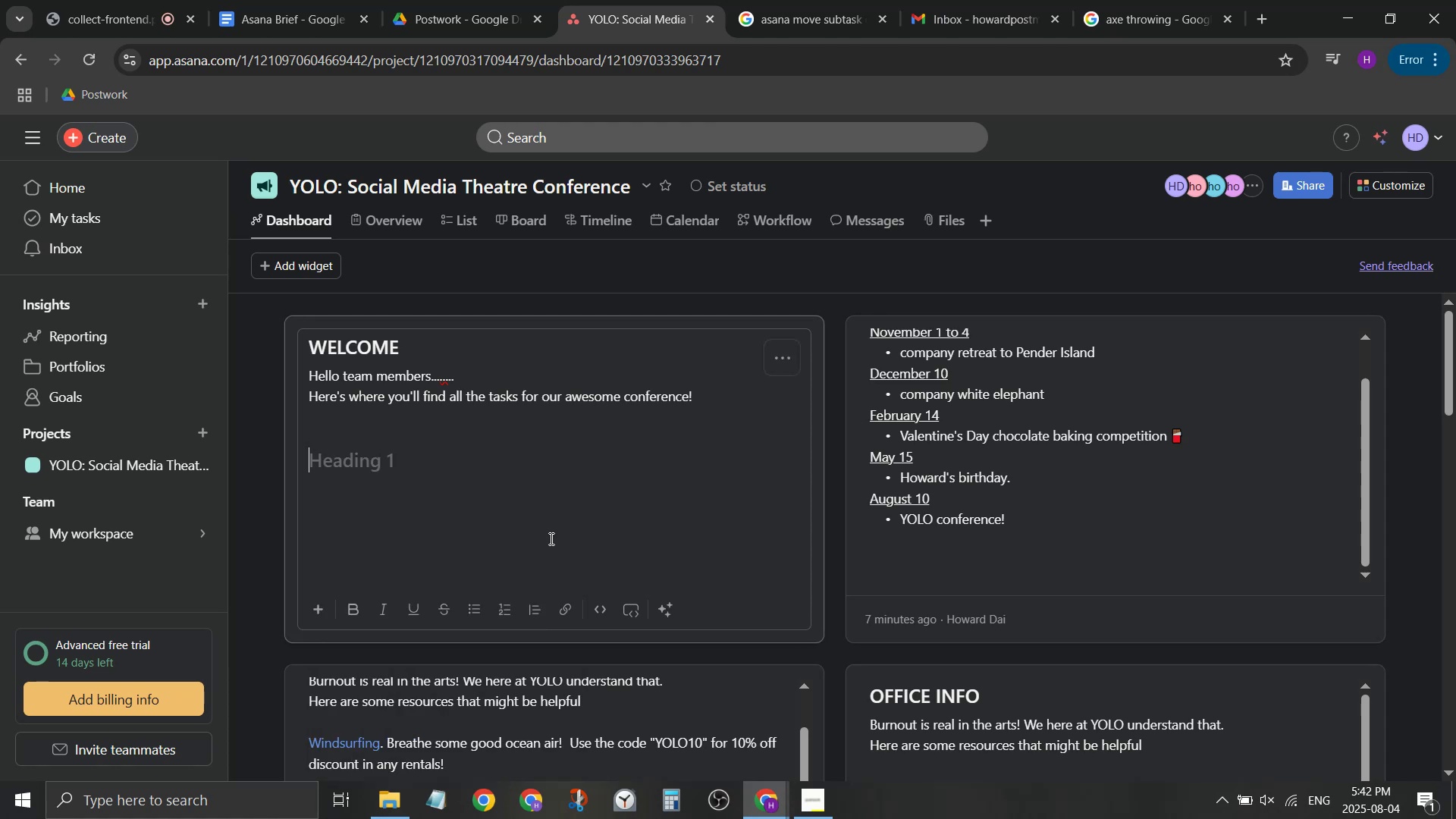 
type(a)
key(Backspace)
type(AC)
key(Backspace)
type(NNOUNCEMENTS!)
 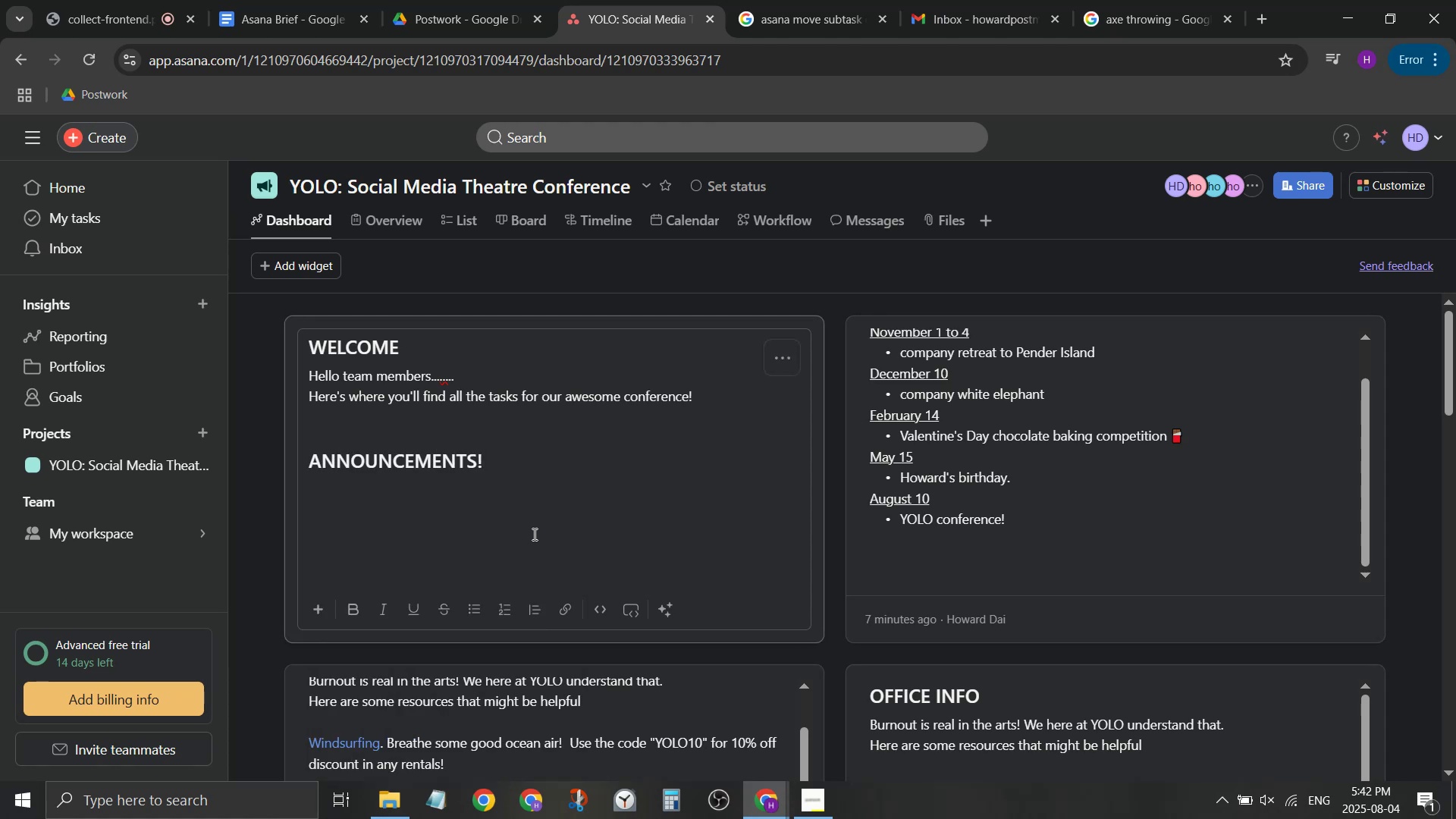 
key(Enter)
 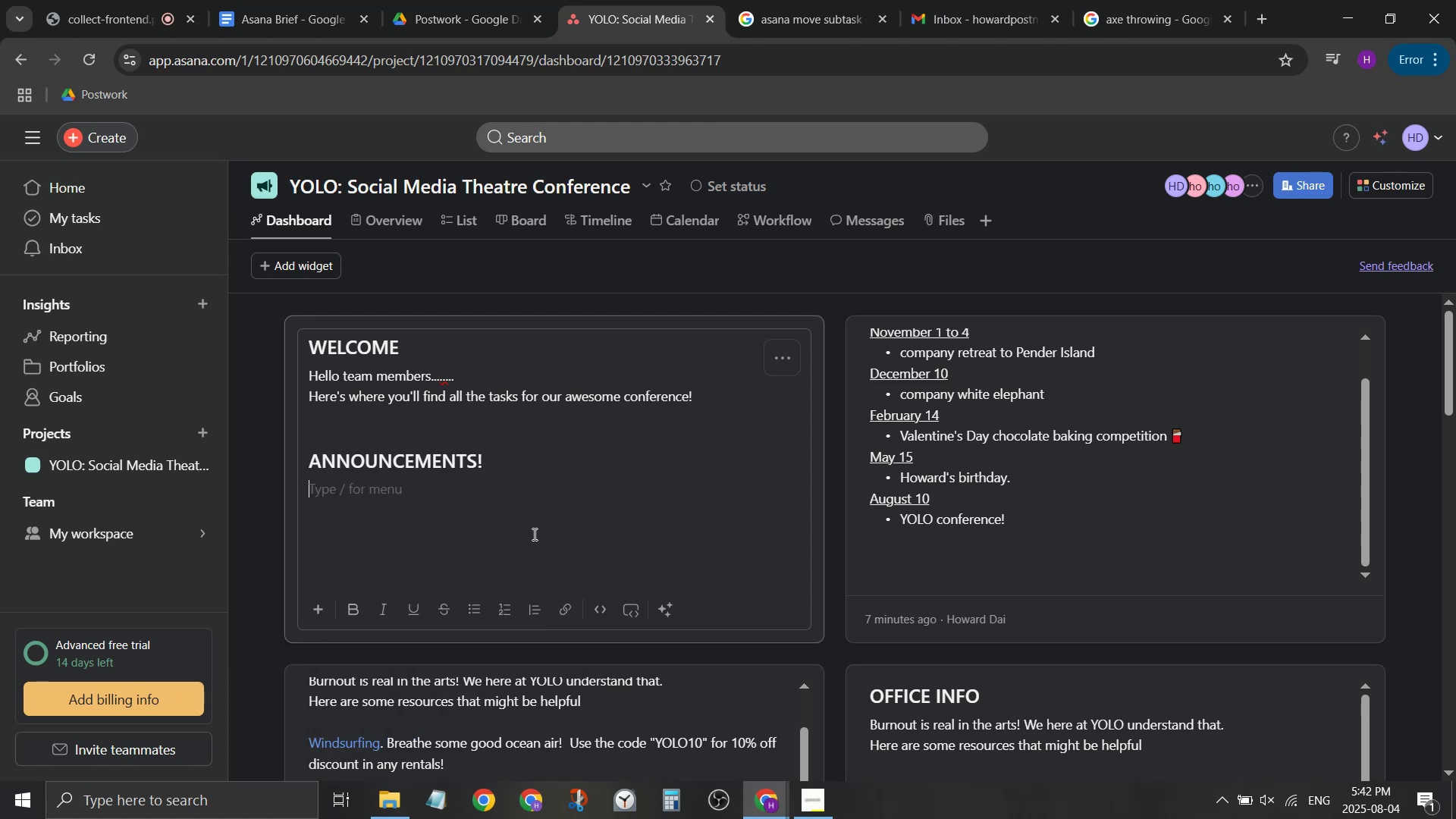 
type(- enjoy the long weekend!)
 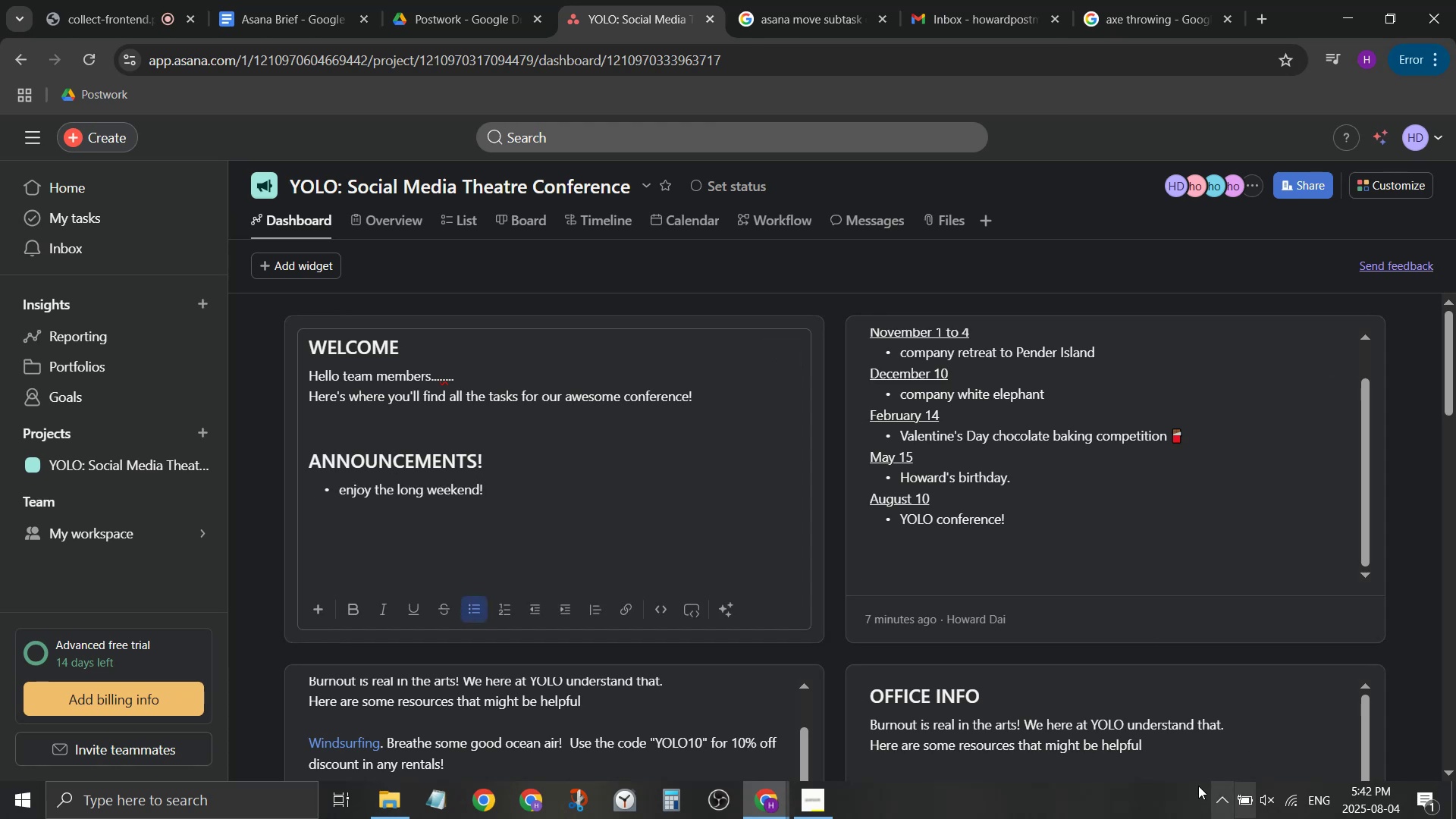 
left_click_drag(start_coordinate=[1179, 764], to_coordinate=[869, 735])
 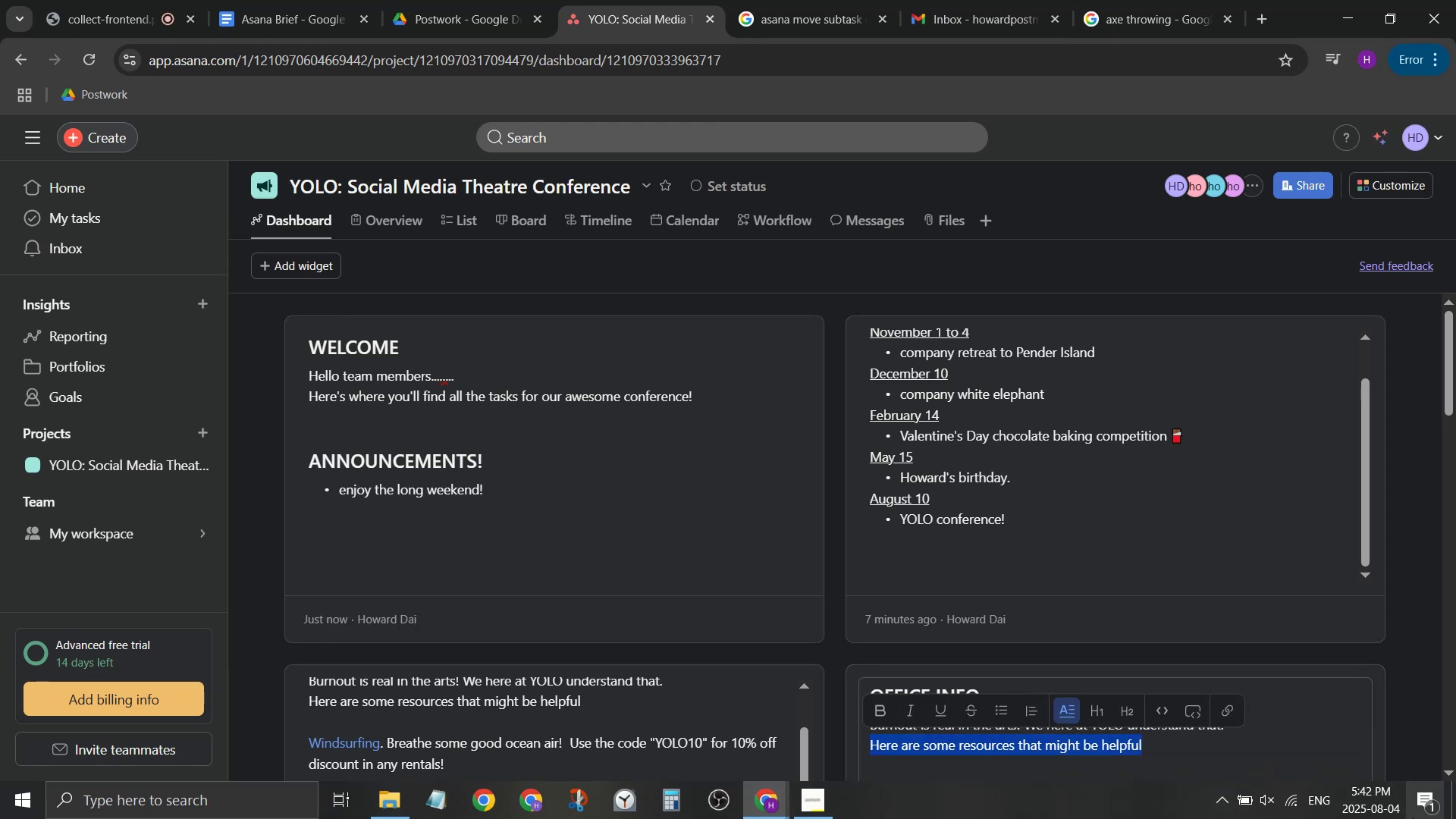 
key(Shift+ShiftLeft)
 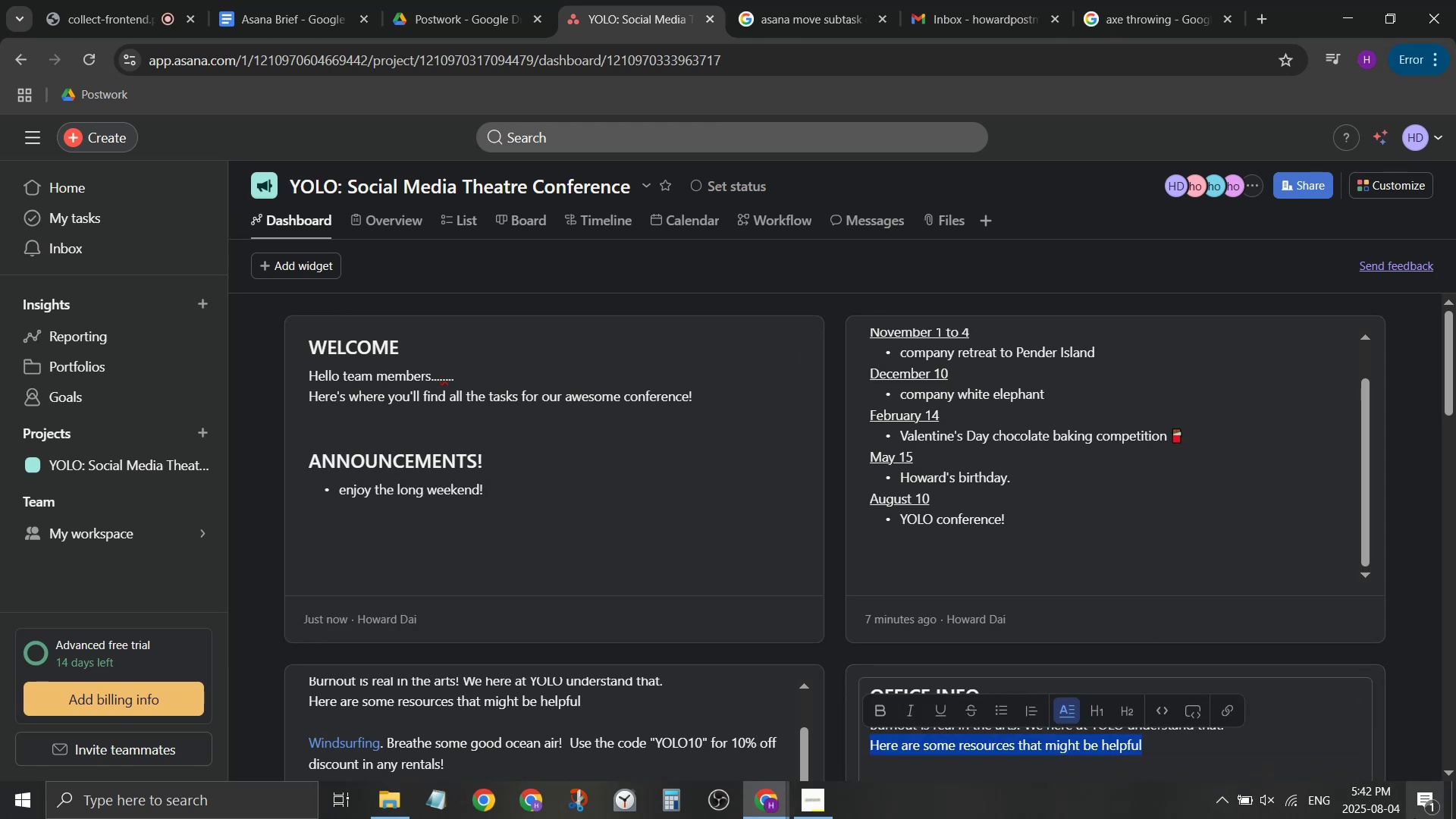 
key(Shift+ArrowUp)
 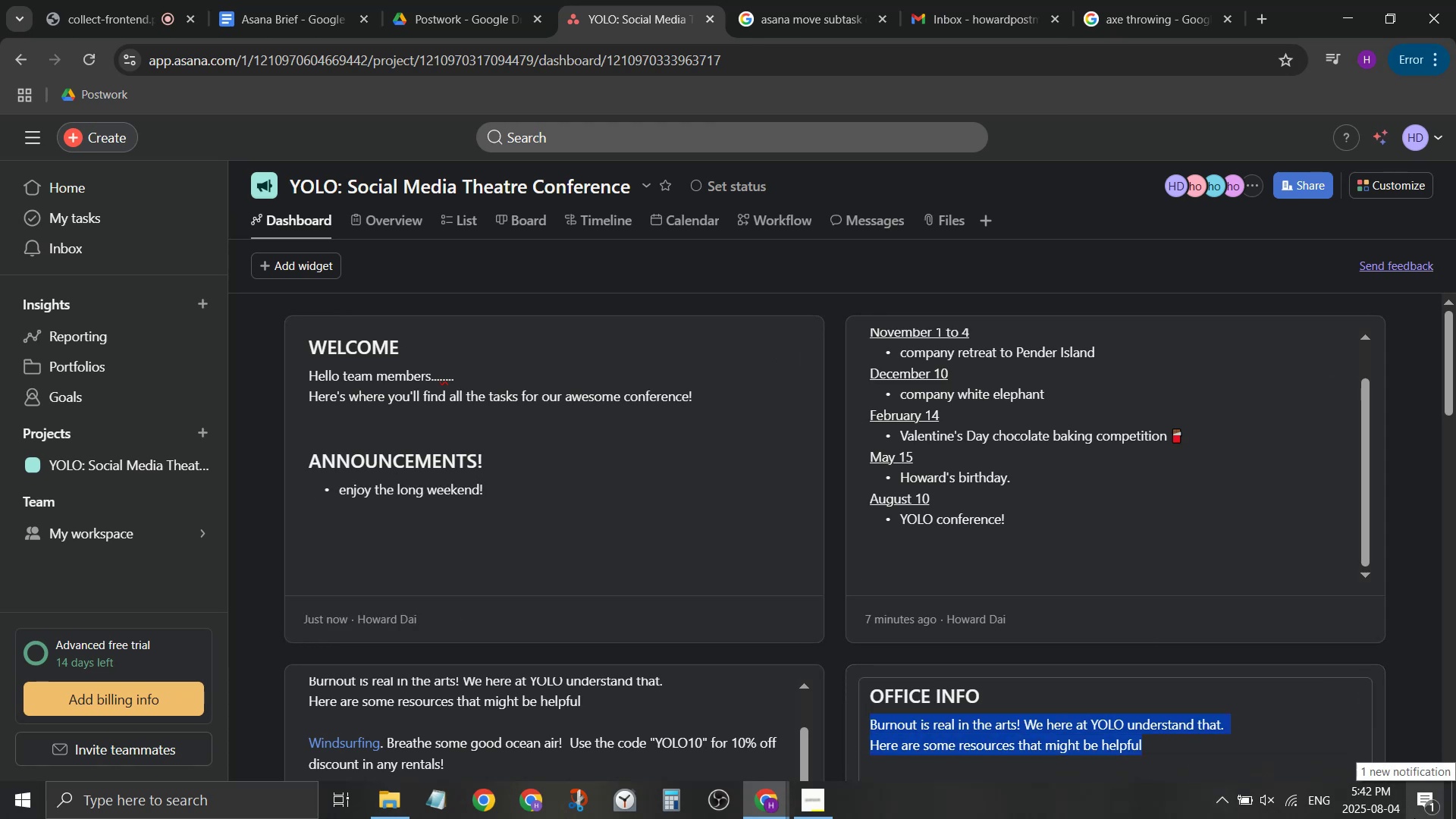 
type(Unless)
 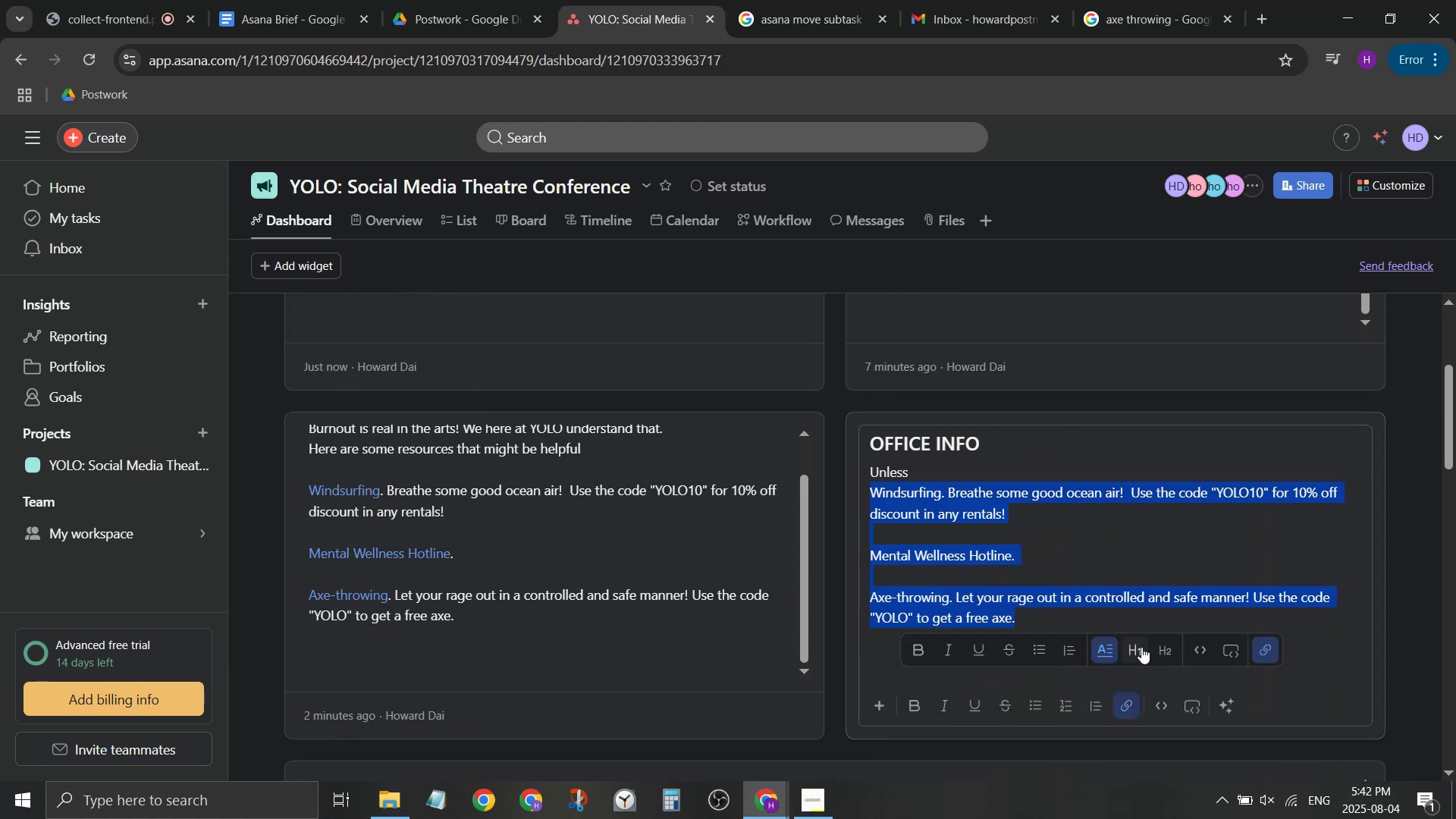 
scroll: coordinate [1204, 761], scroll_direction: down, amount: 1.0
 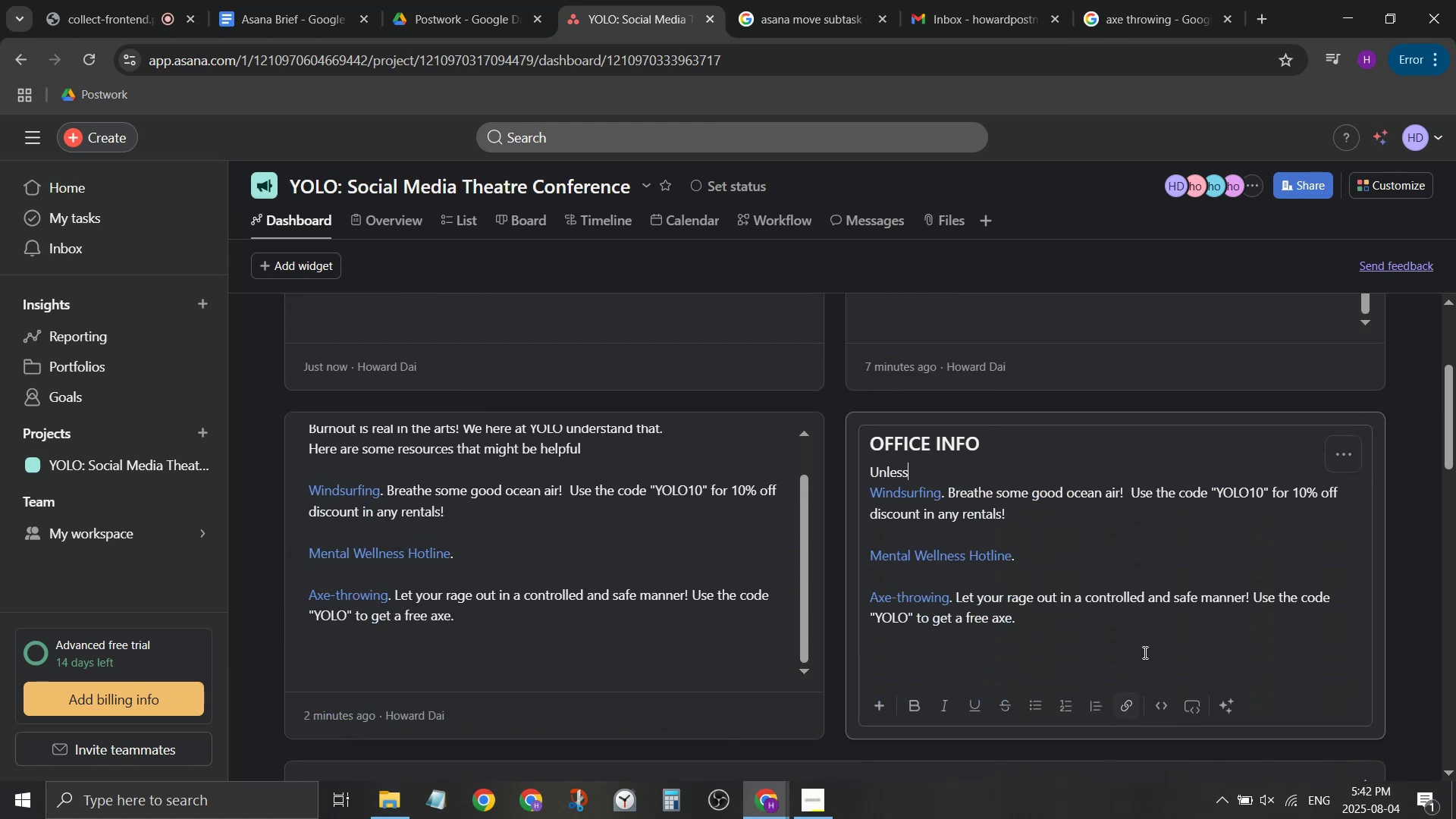 
left_click([1142, 647])
 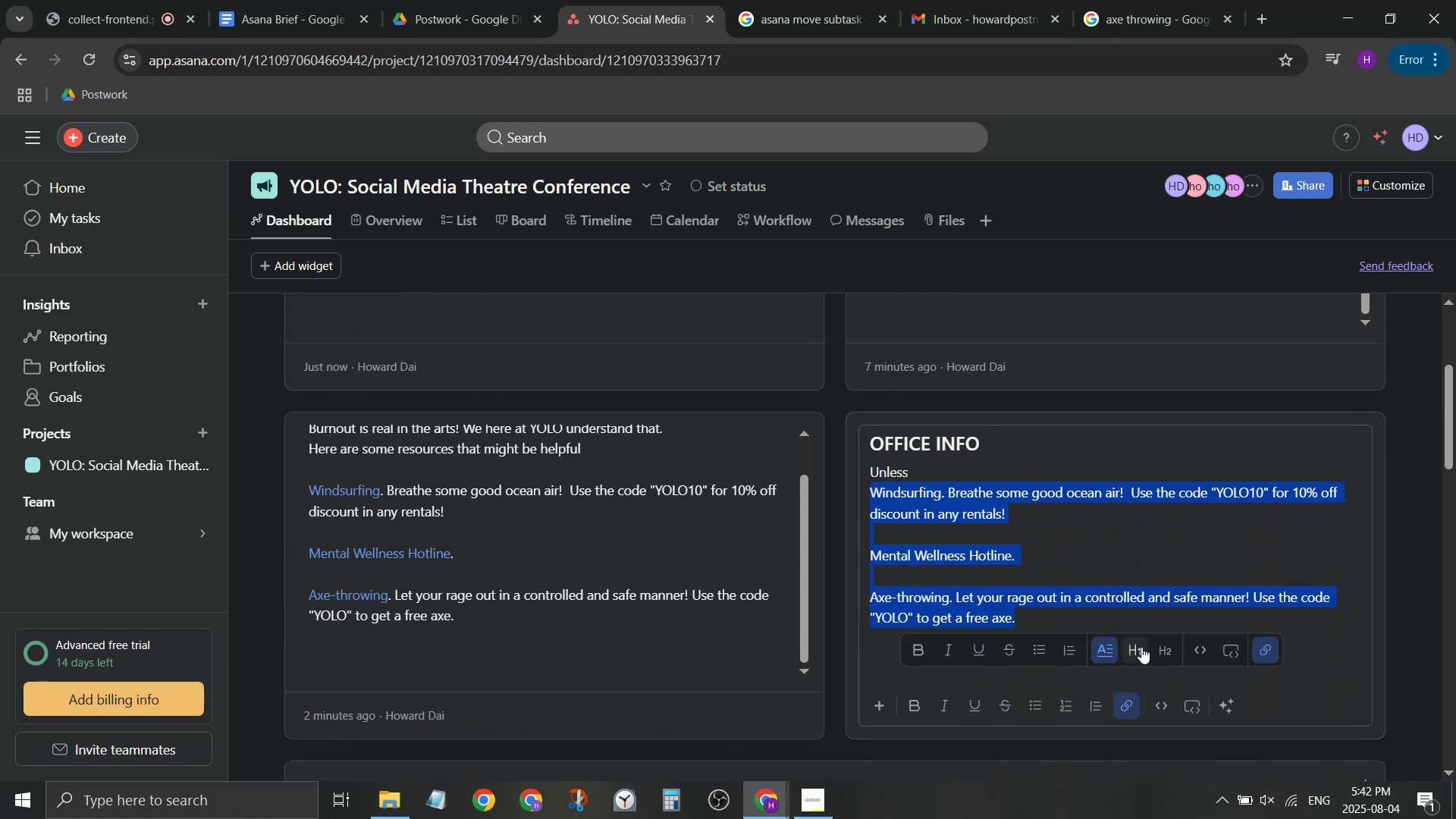 
key(Backspace)
type( otherwise notif)
key(Backspace)
key(Backspace)
key(Backspace)
key(Backspace)
key(Backspace)
type(notified, most work can )
key(Backspace)
key(Backspace)
type(e)
key(Backspace)
type(staff can choose th)
key(Backspace)
type(o t)
key(Backspace)
type(d oany of their work from home or in office)
 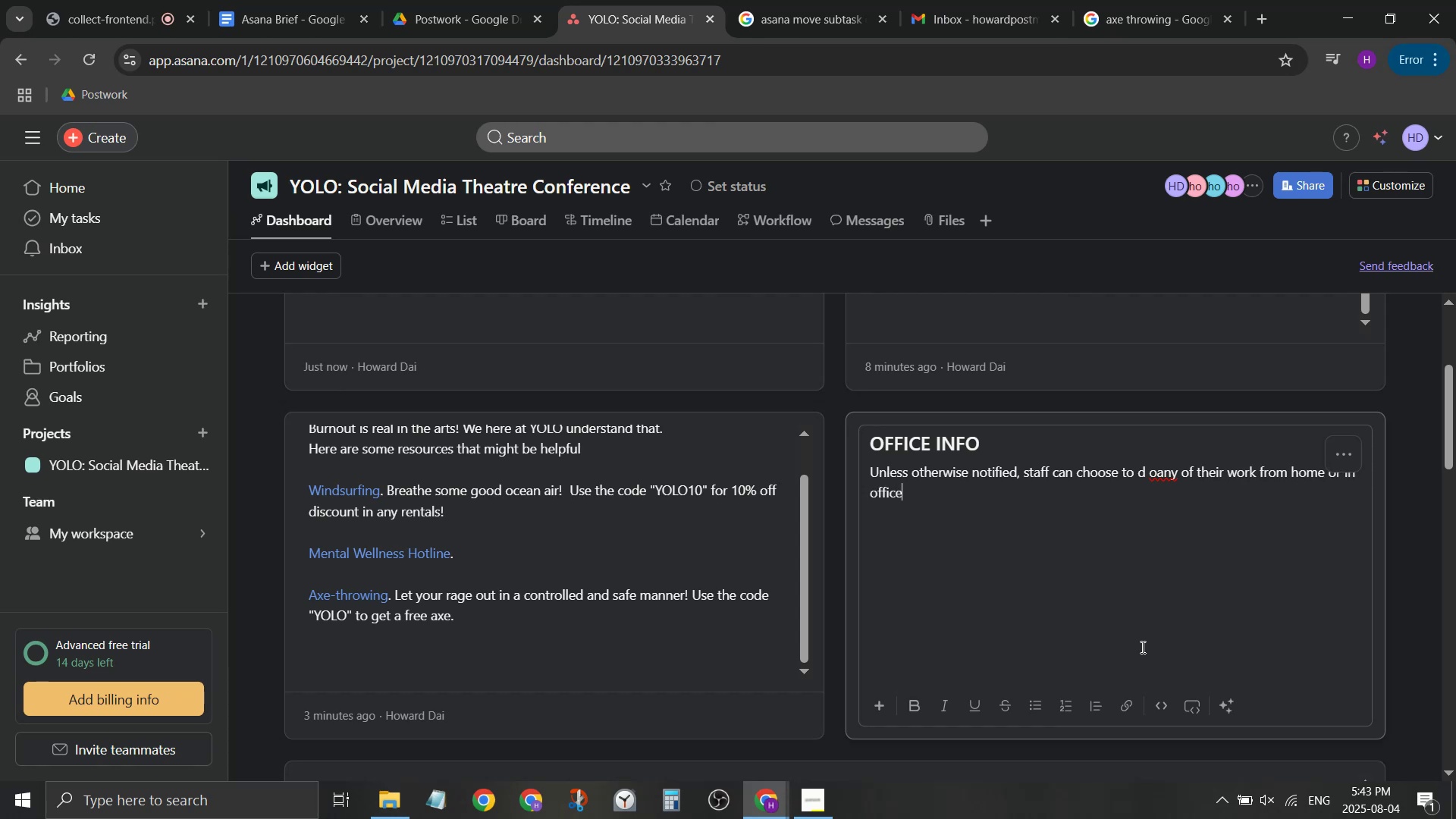 
left_click([1153, 473])
 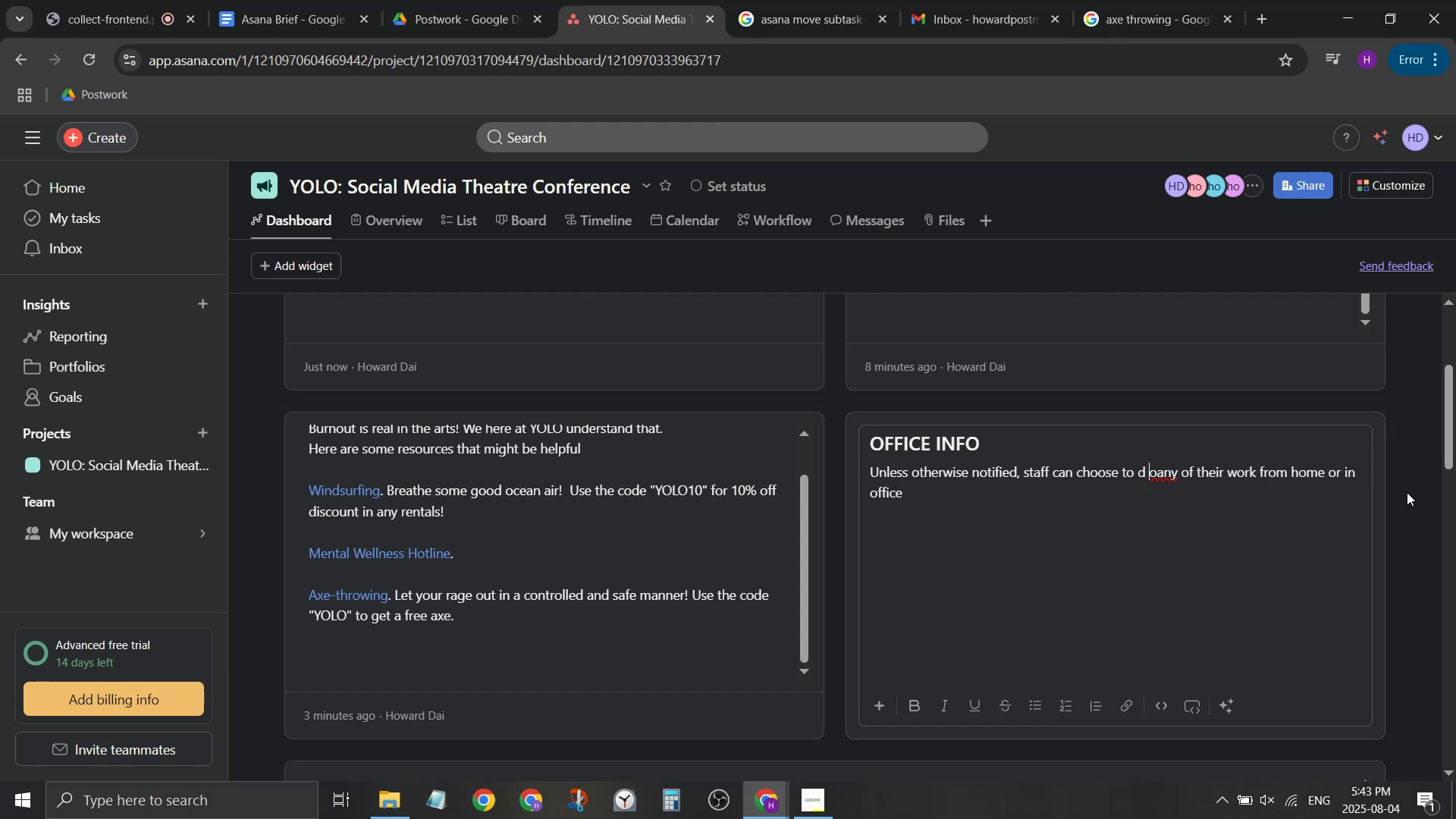 
key(Backspace)
 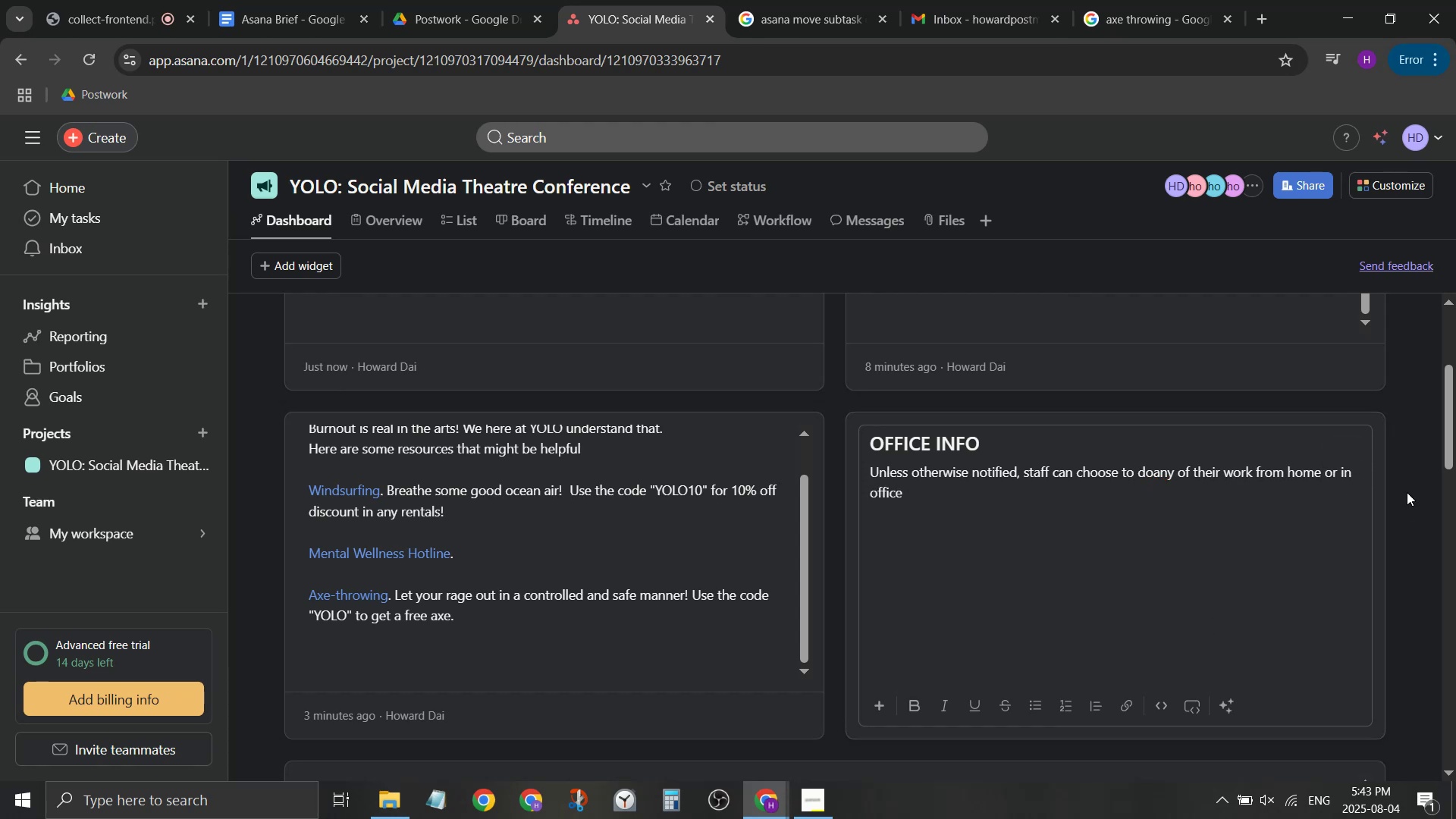 
key(ArrowRight)
 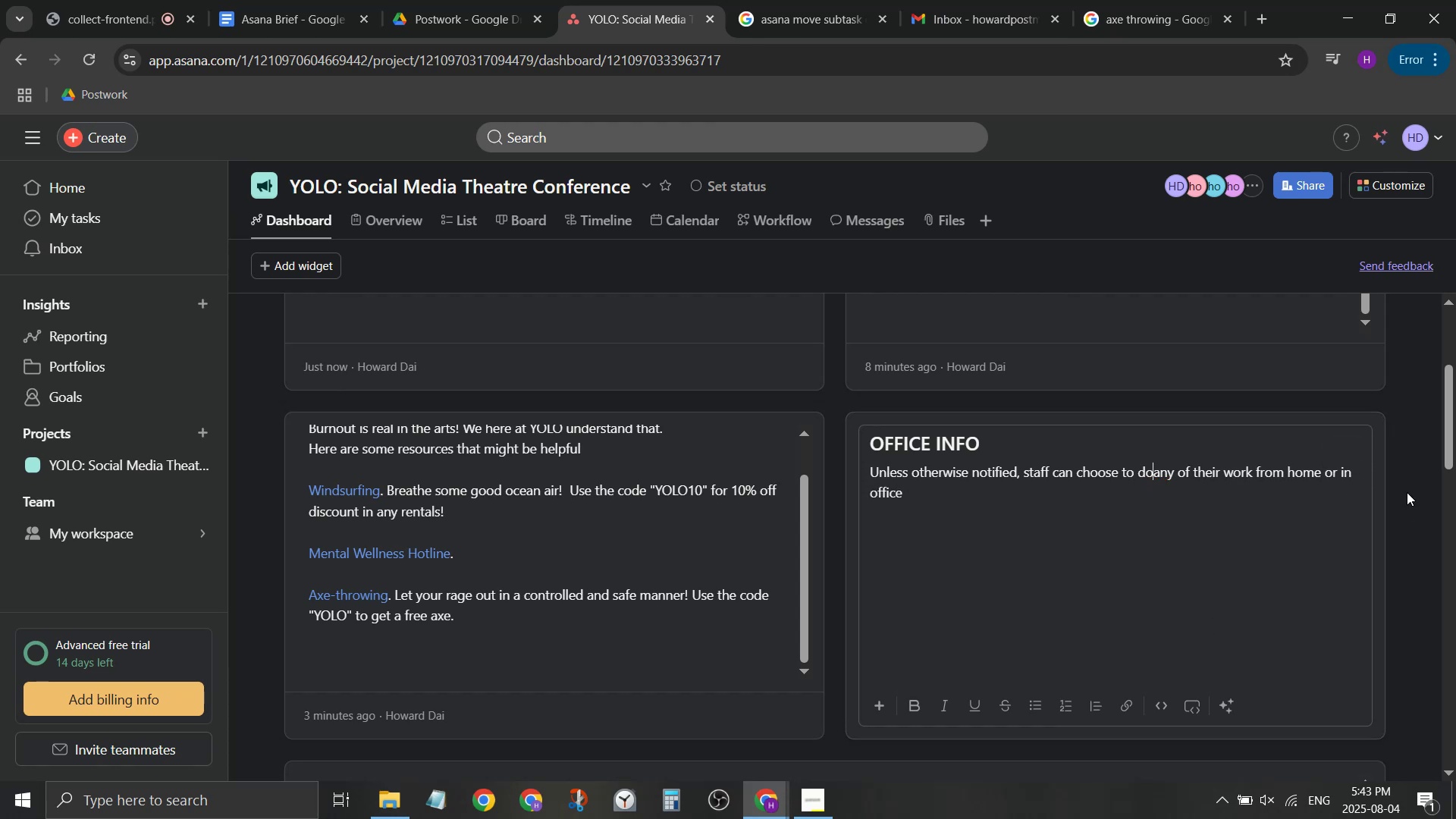 
key(Space)
 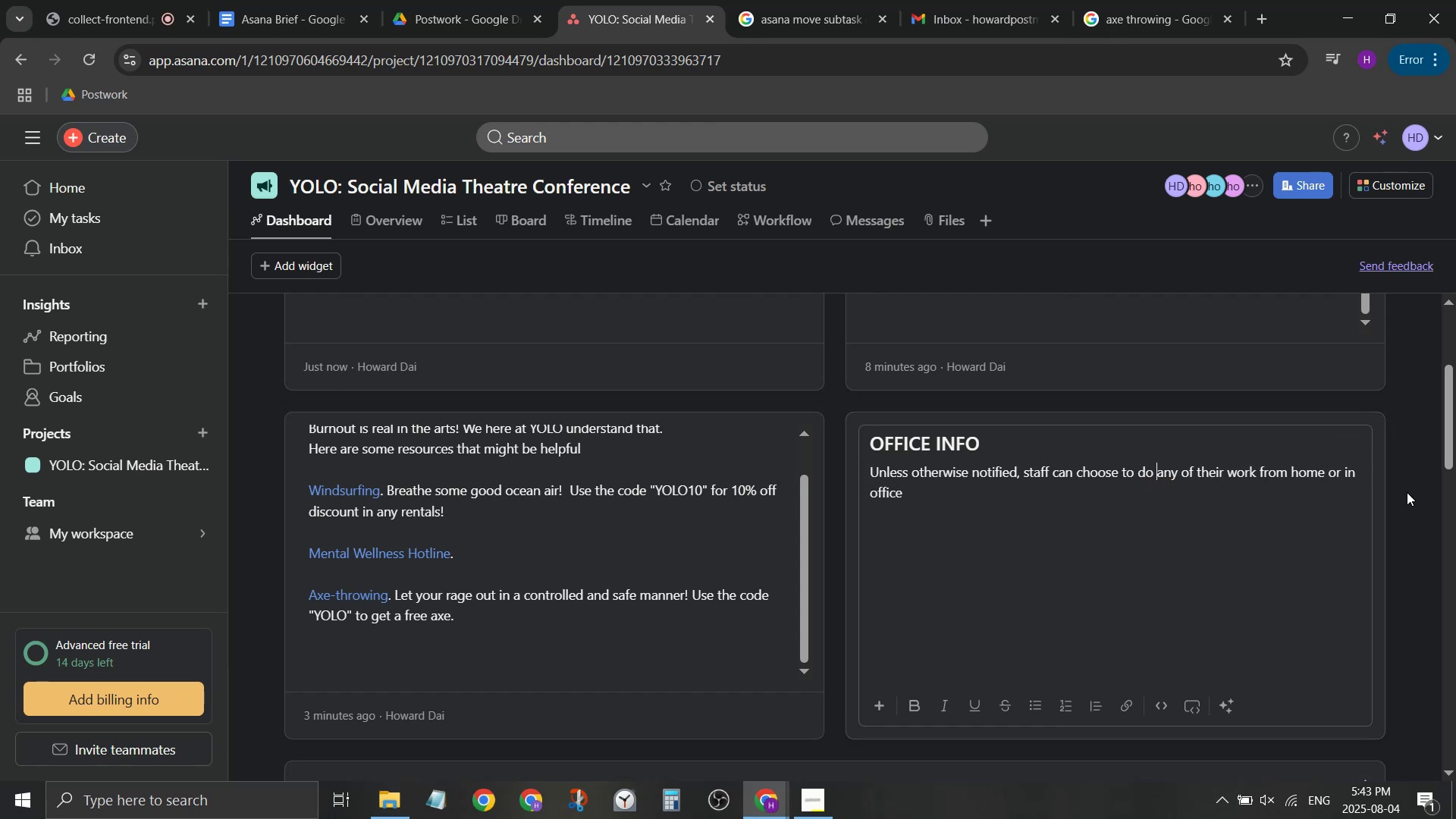 
key(ArrowDown)
 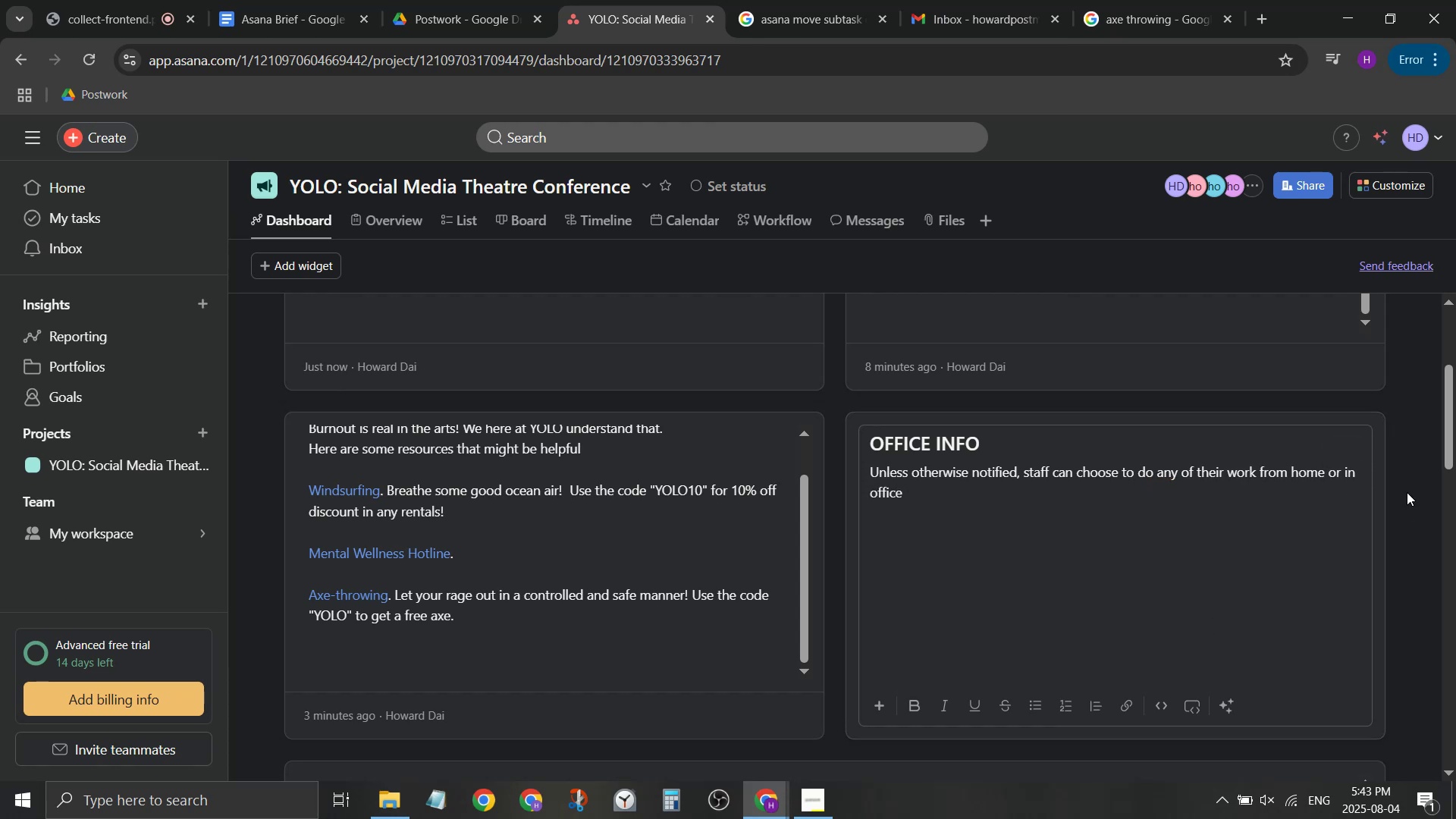 
key(Period)
 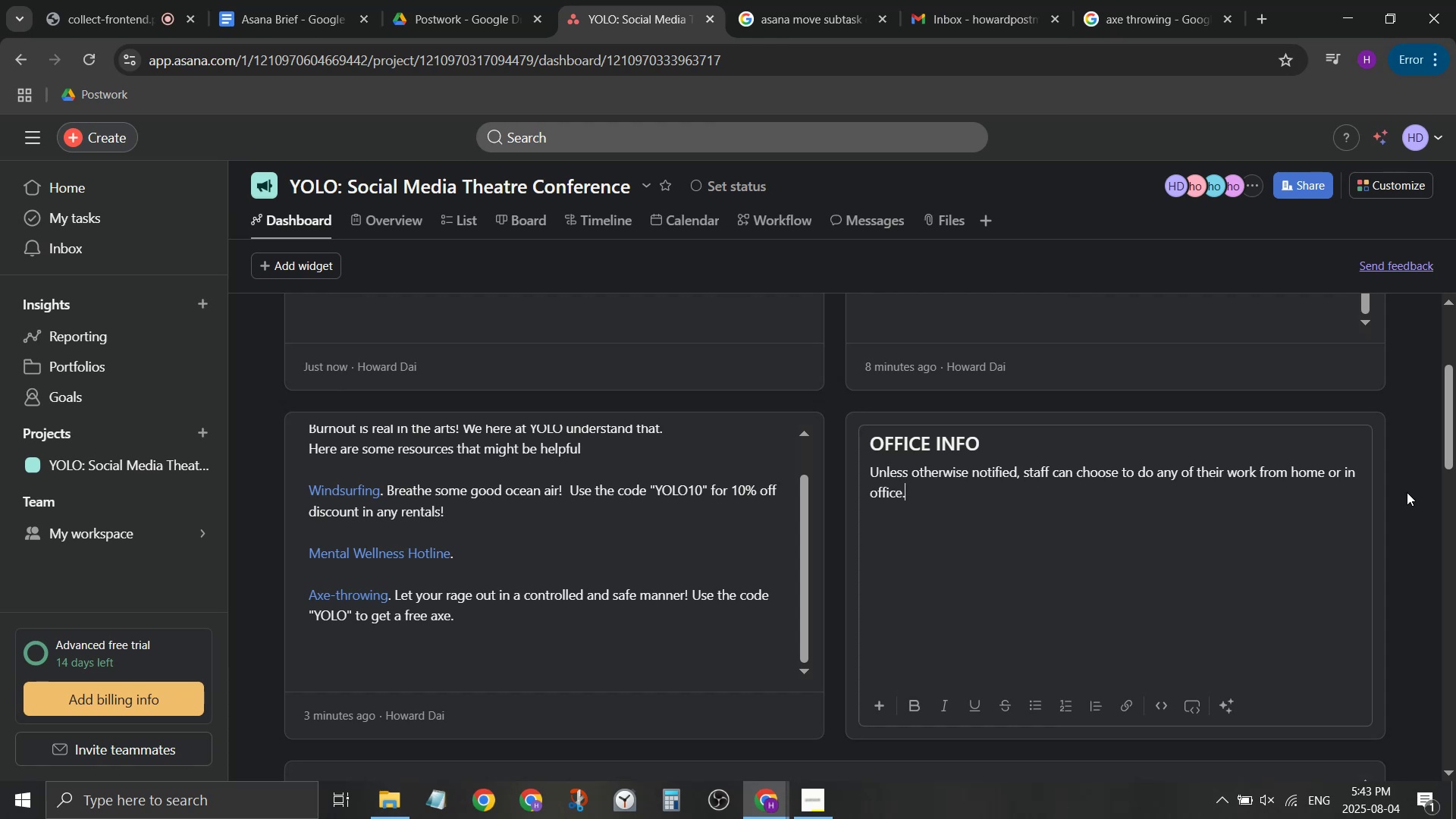 
key(Space)
 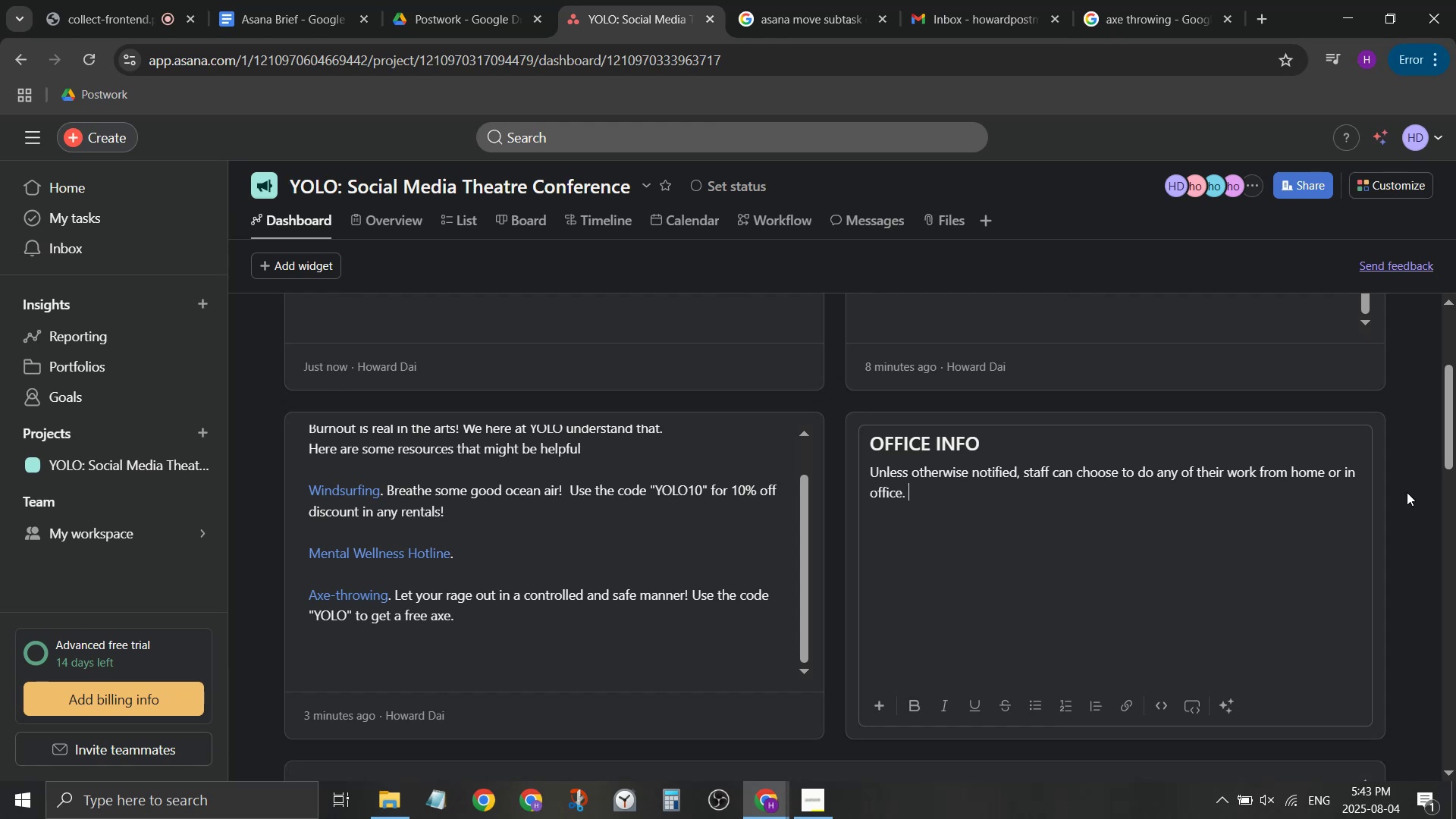 
type(Here' some )
key(Backspace)
key(Backspace)
key(Backspace)
key(Backspace)
key(Backspace)
key(Backspace)
type(s some releve)
key(Backspace)
type(ant info if you c)
key(Backspace)
type(do come into the office:)
 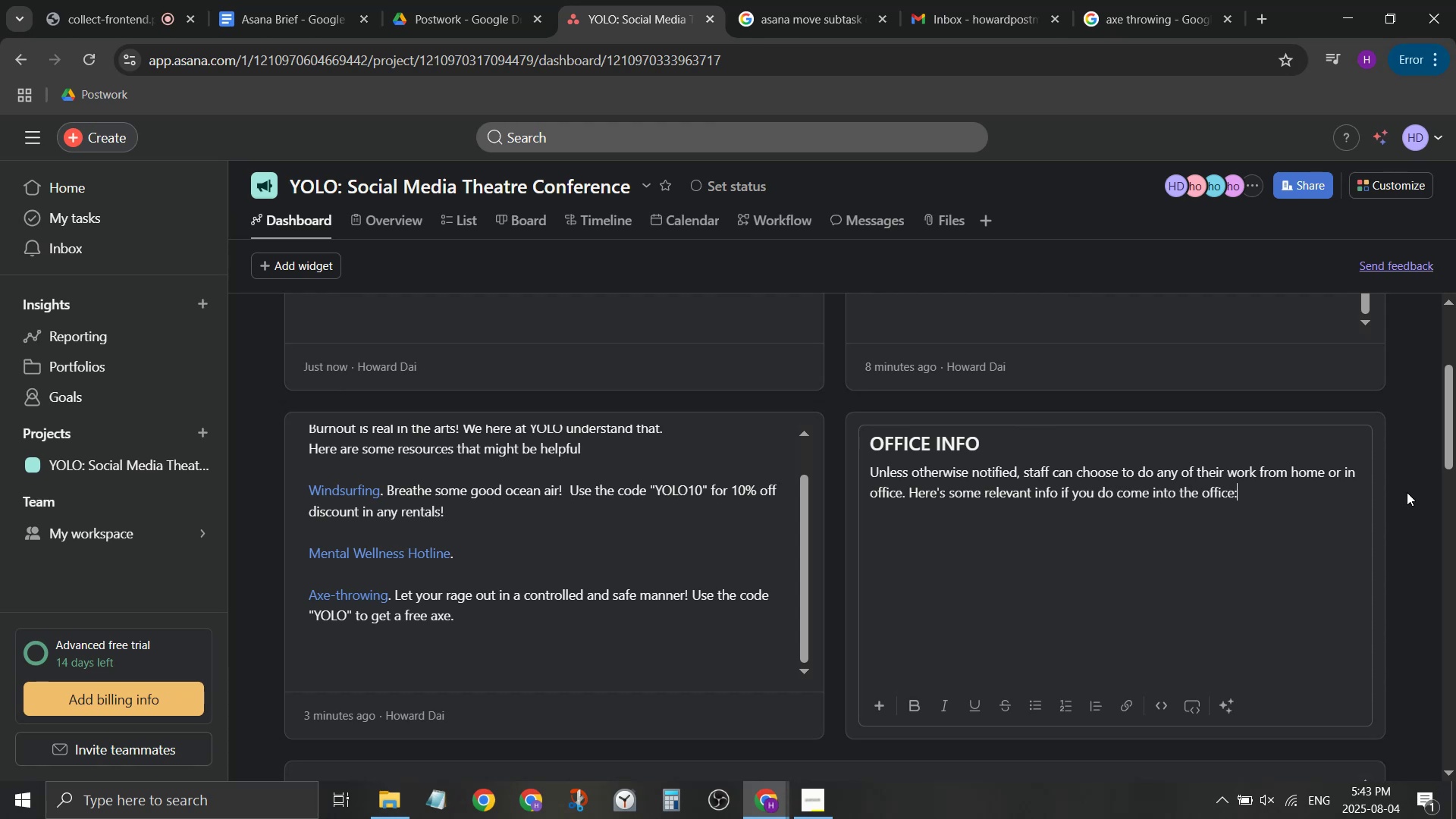 
key(Enter)
 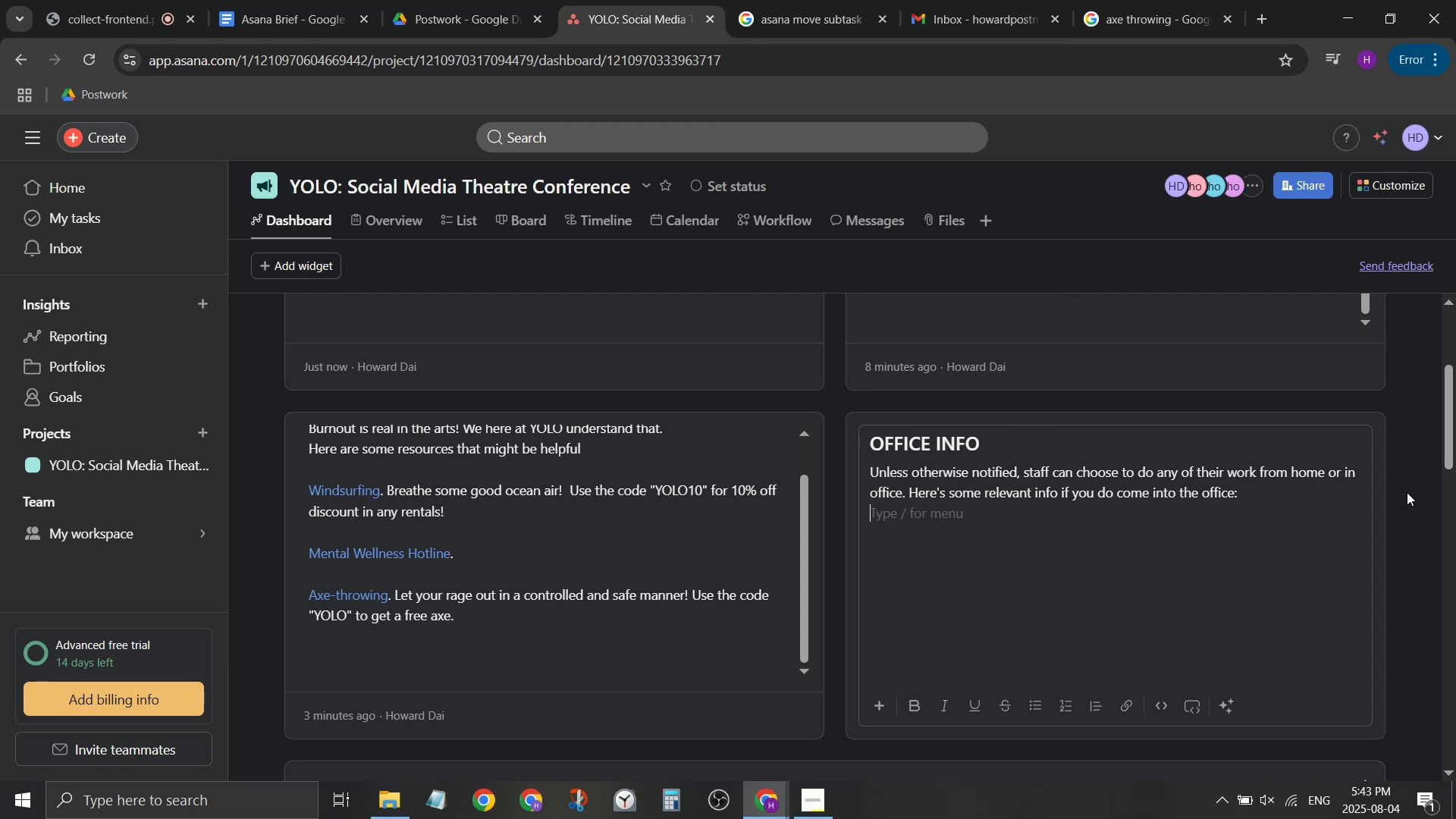 
key(Enter)
 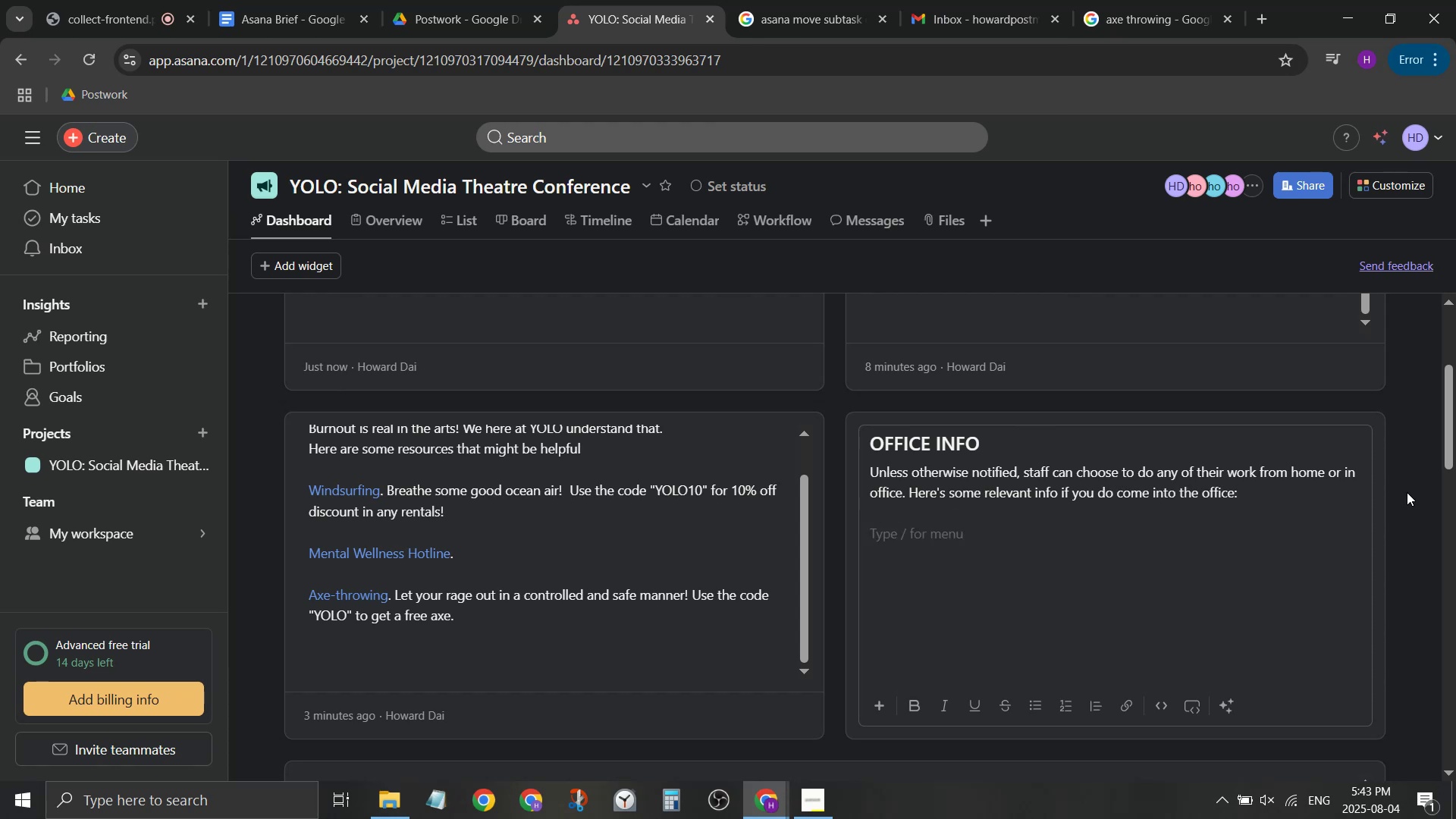 
type(CO)
key(Backspace)
key(Backspace)
type(N)
key(Backspace)
type(/)
 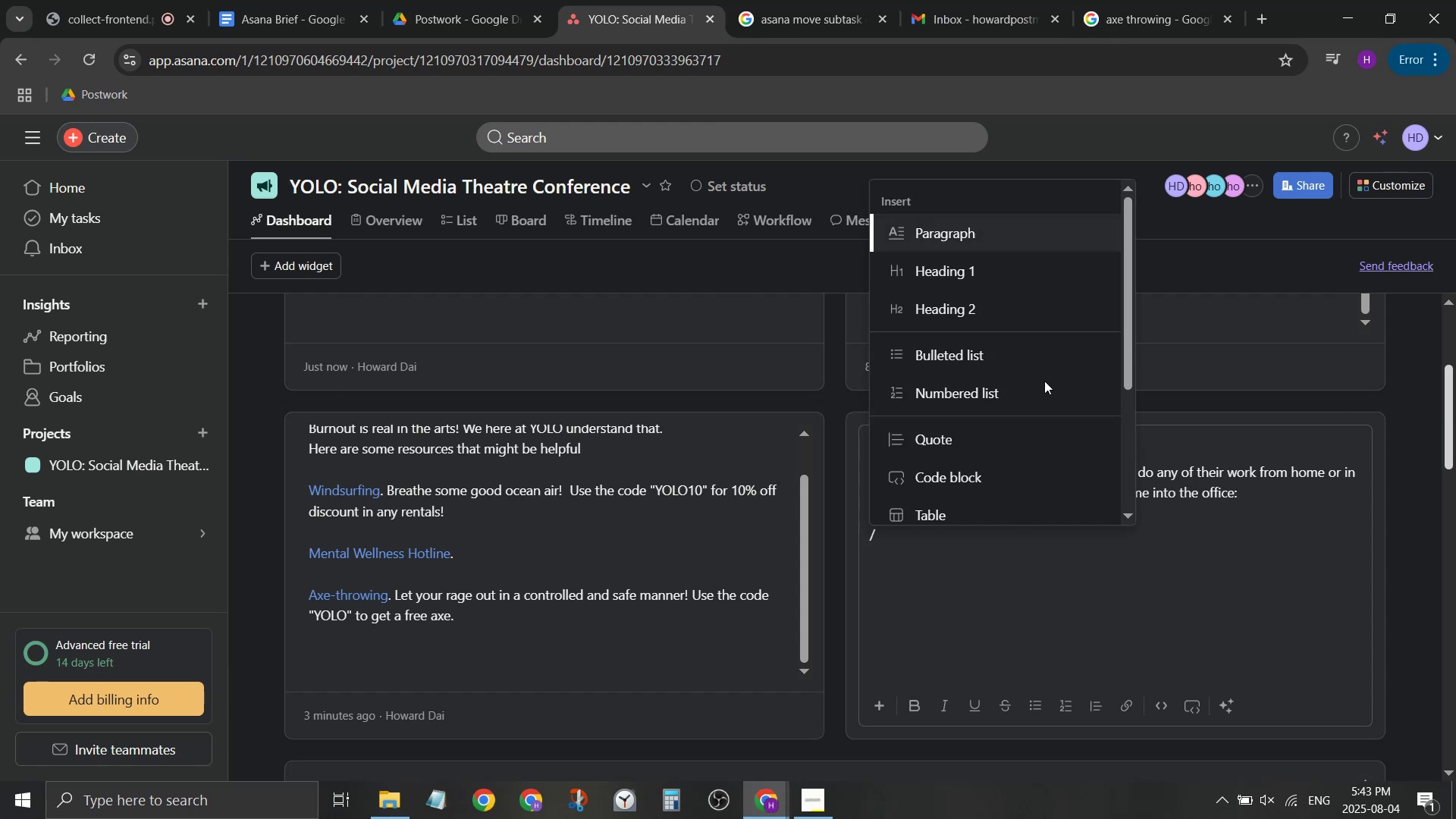 
left_click([1024, 308])
 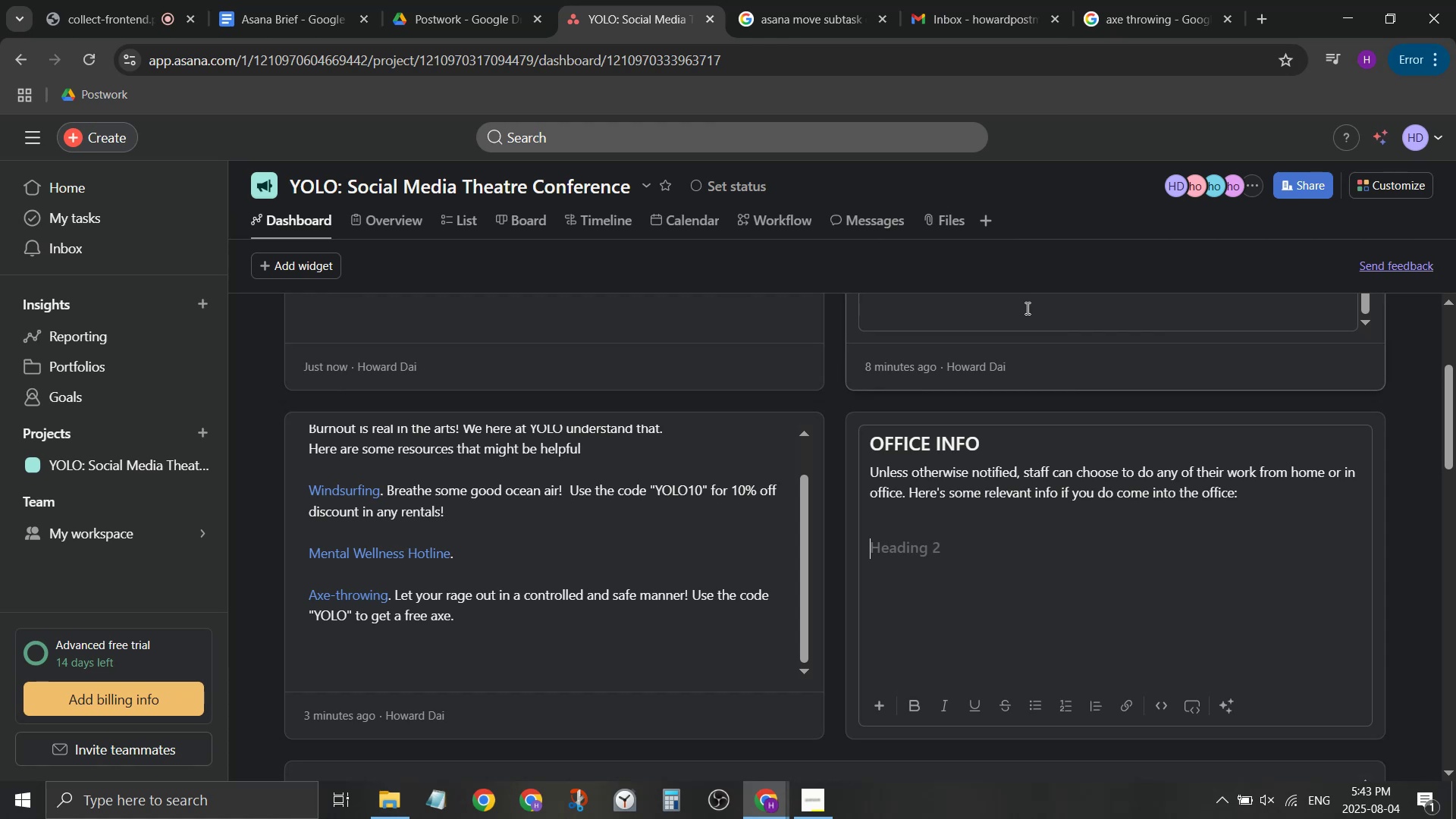 
type(ENTRY CODE: 9999#)
 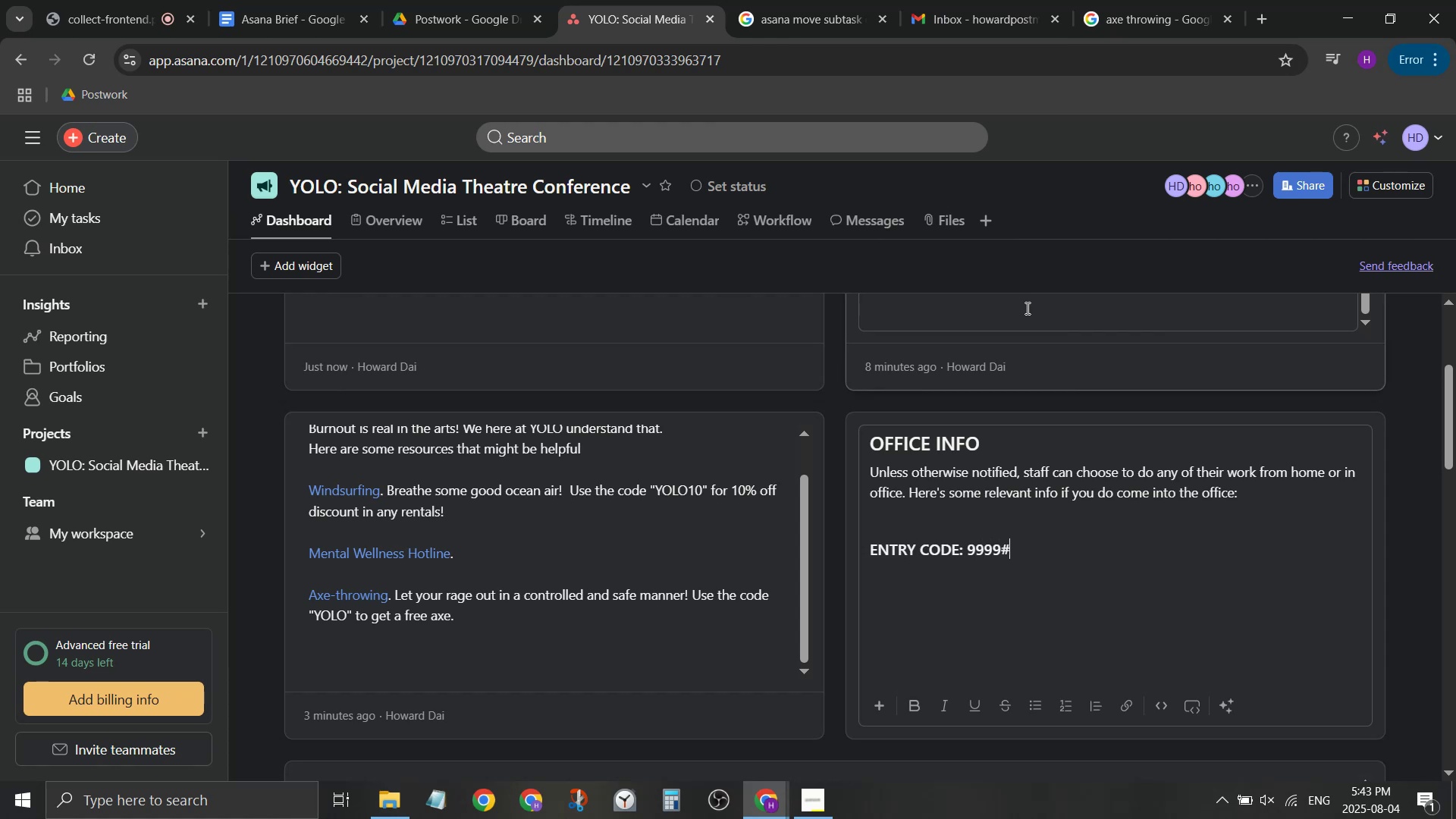 
key(Enter)
 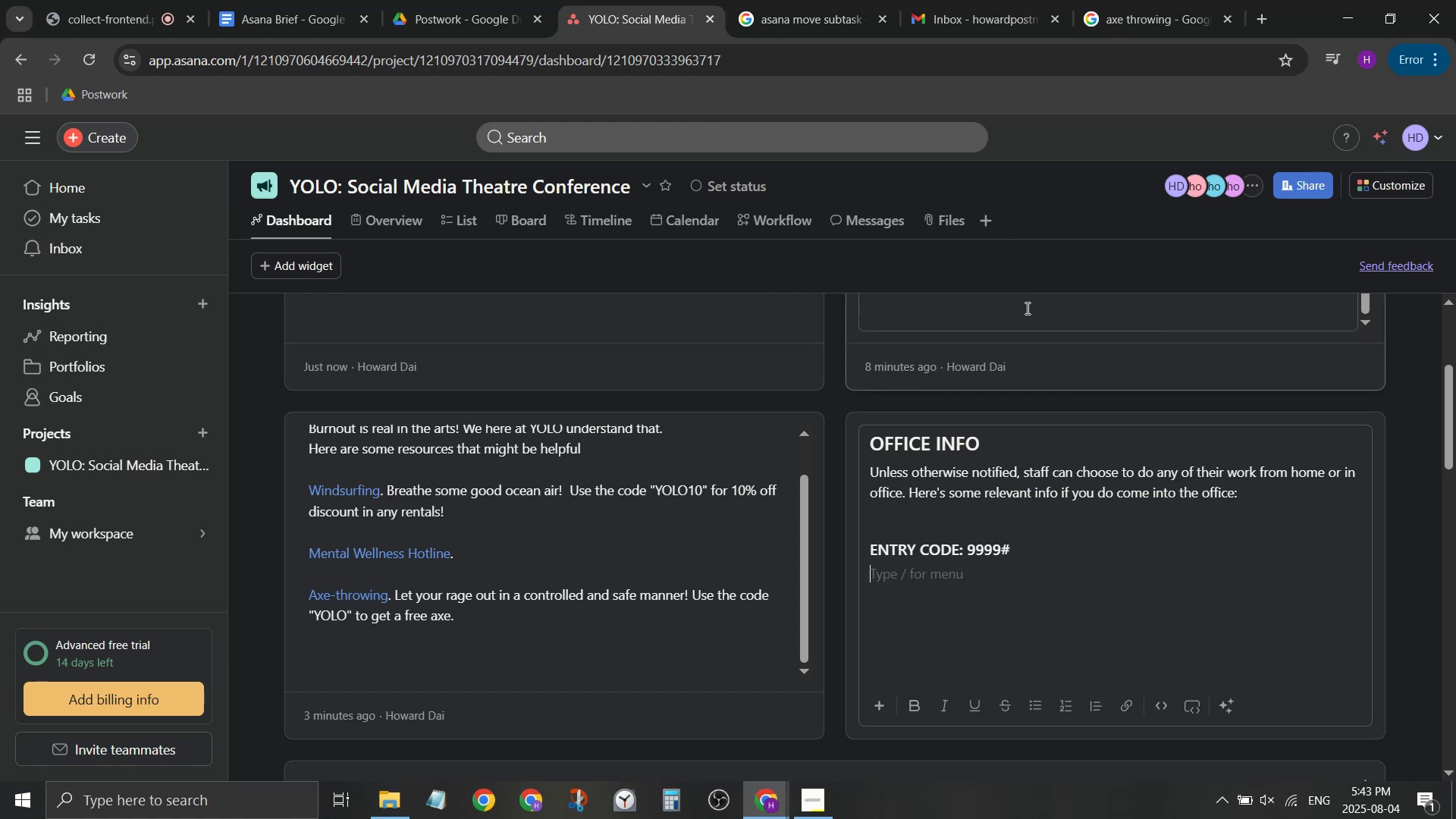 
key(Enter)
 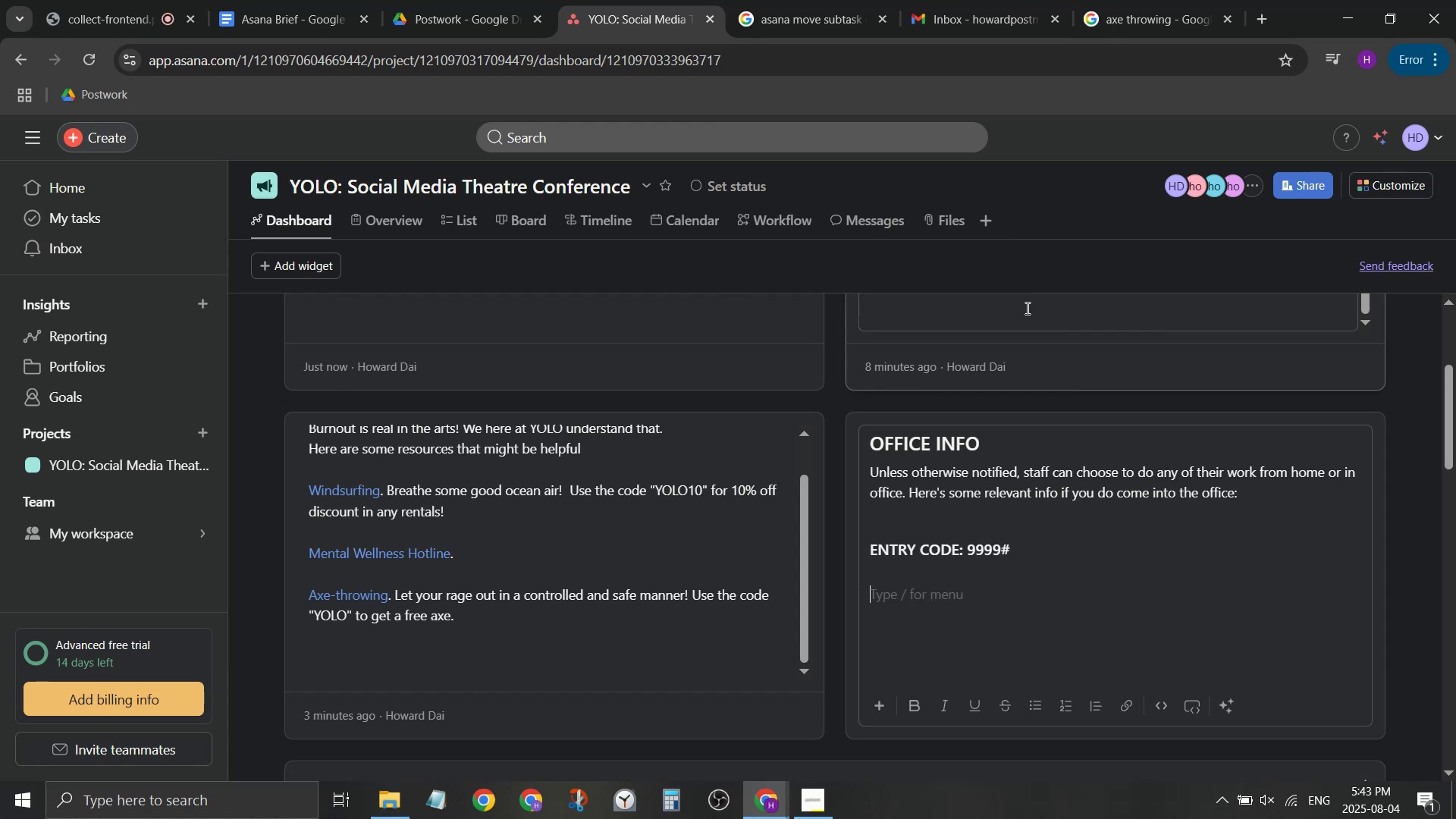 
key(Slash)
 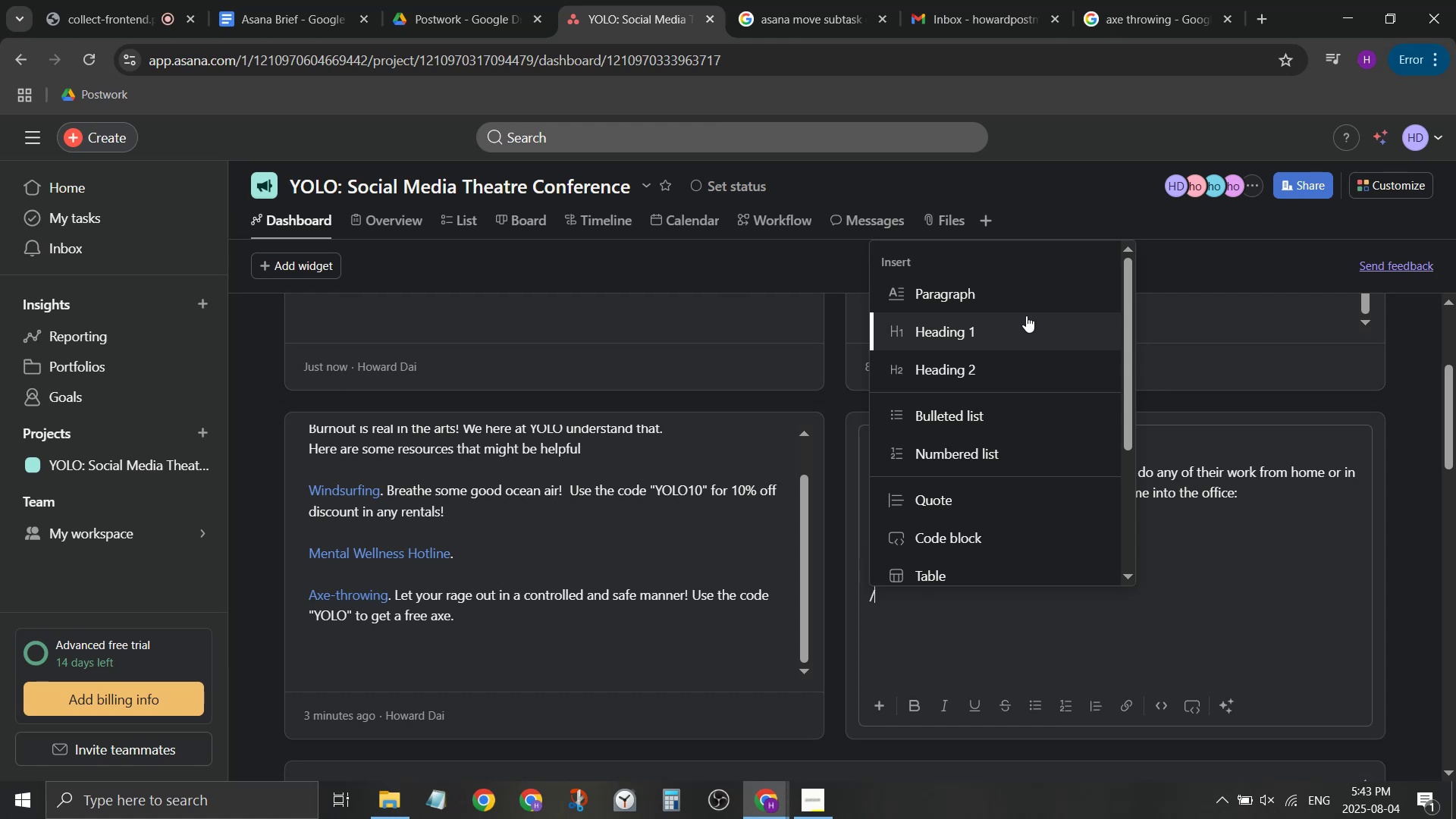 
left_click([1010, 356])
 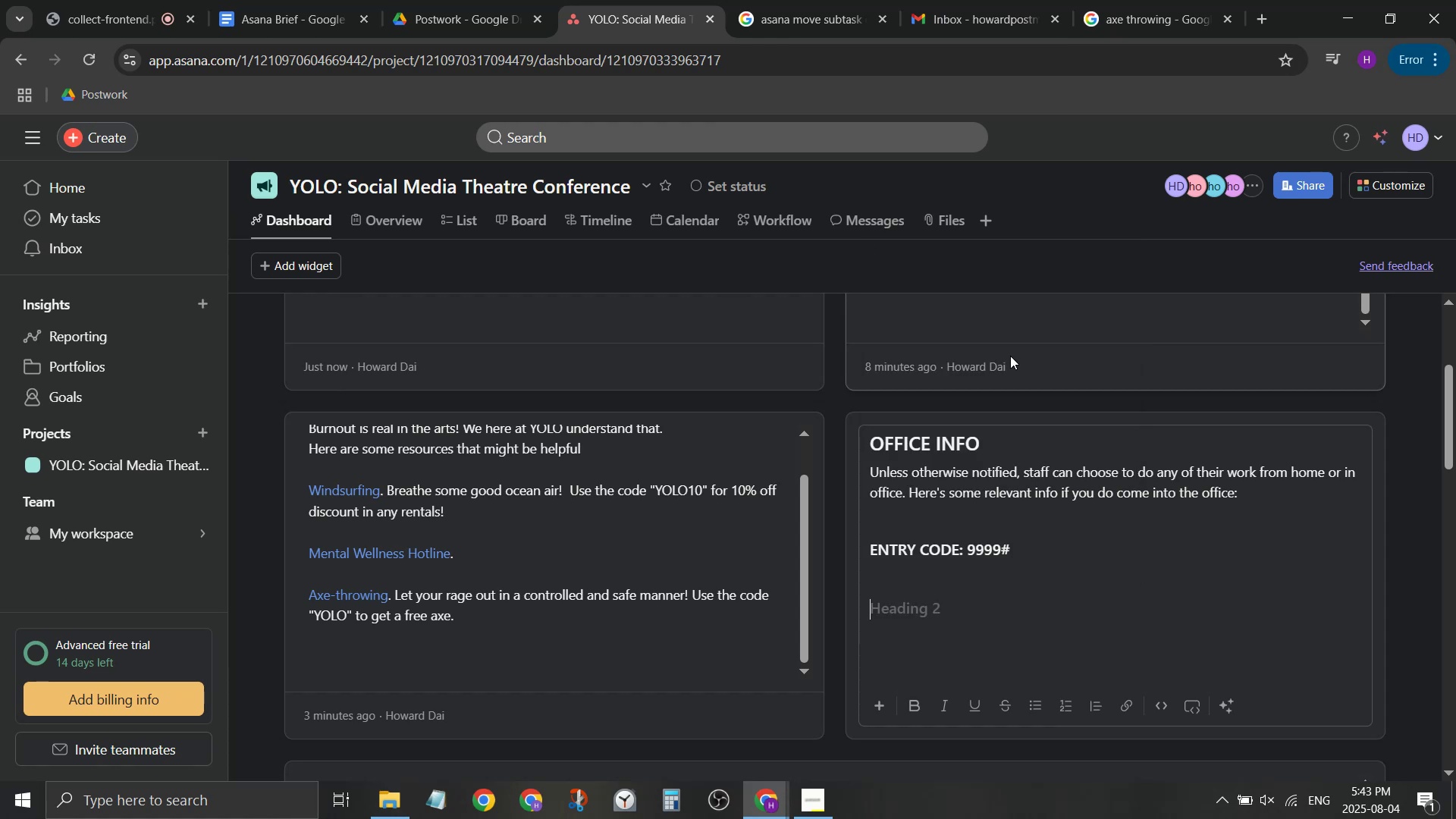 
type(allerg)
key(Backspace)
key(Backspace)
key(Backspace)
key(Backspace)
key(Backspace)
type(A)
key(Backspace)
key(Backspace)
type(ALLERGY: Please do not bring peanuts!)
 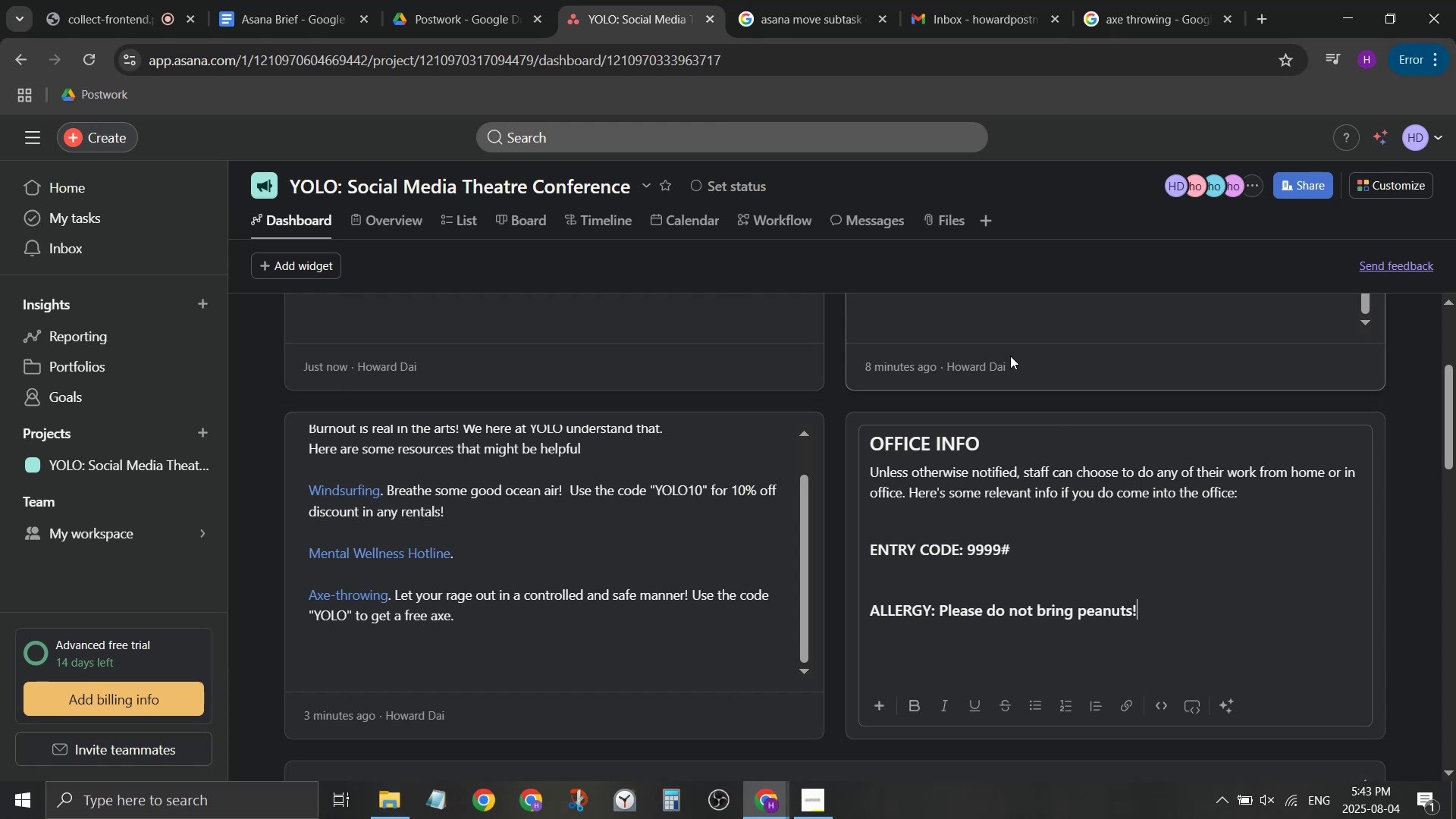 
key(Enter)
 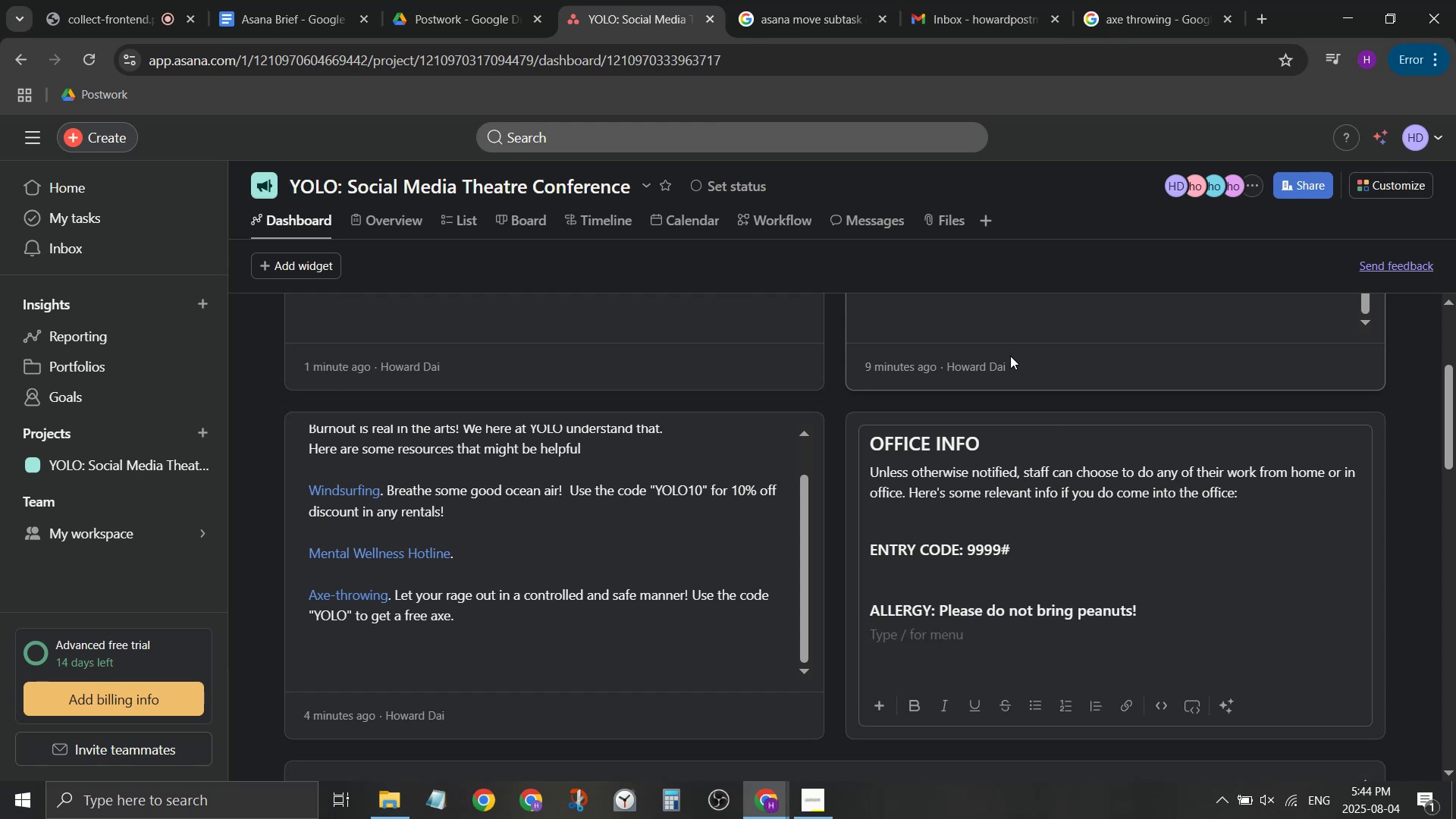 
key(ArrowUp)
 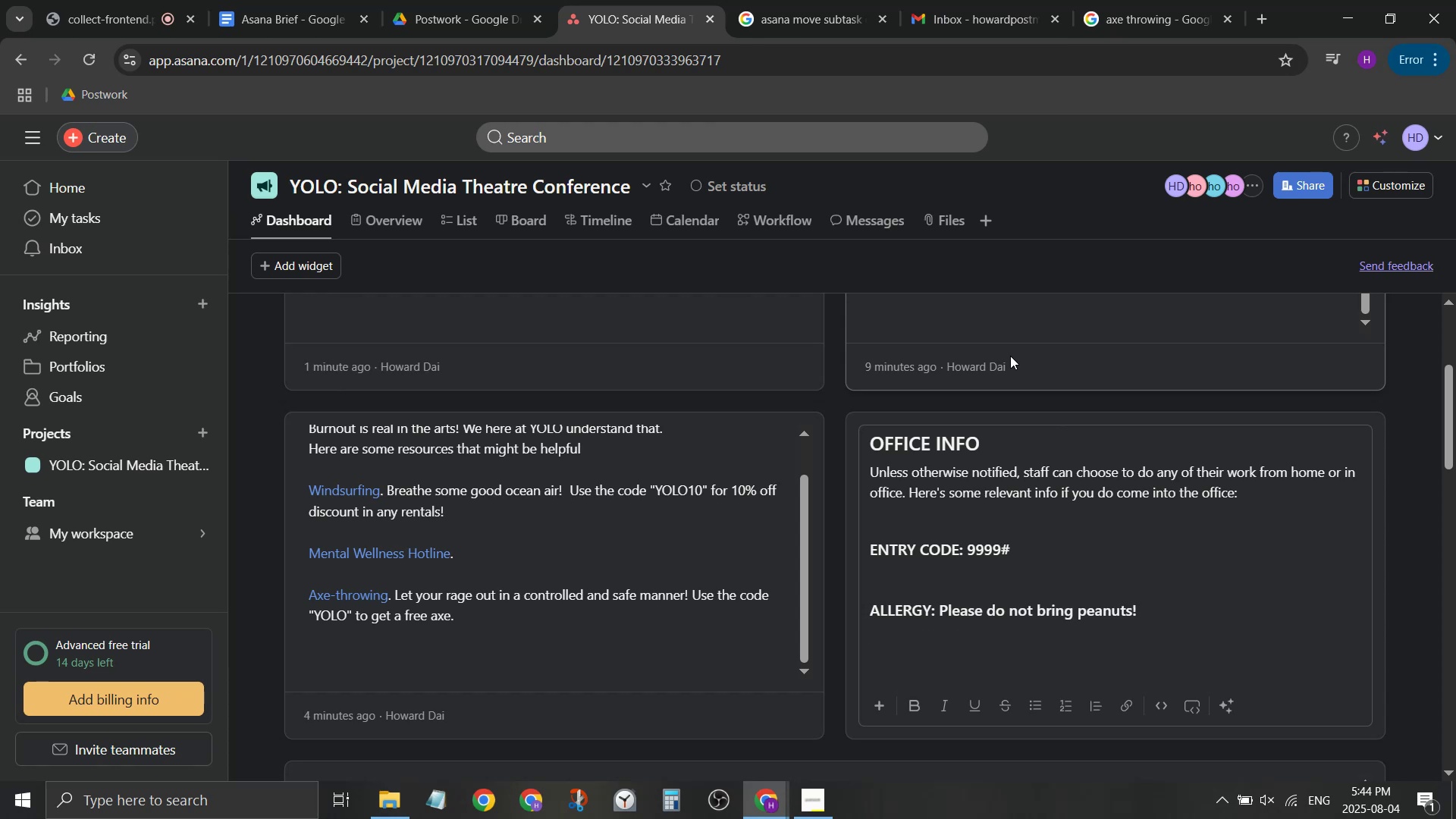 
key(Backspace)
 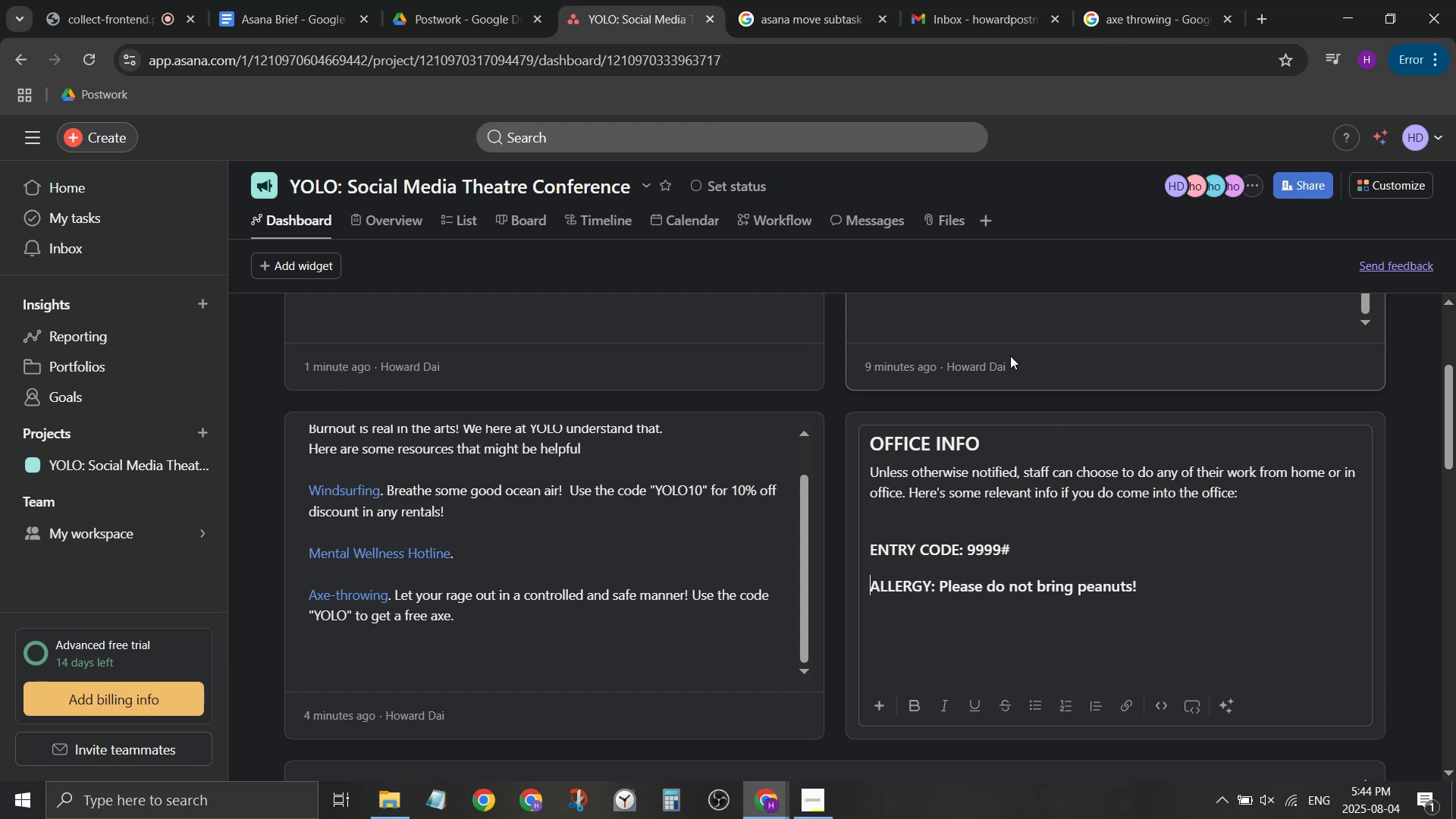 
key(ArrowDown)
 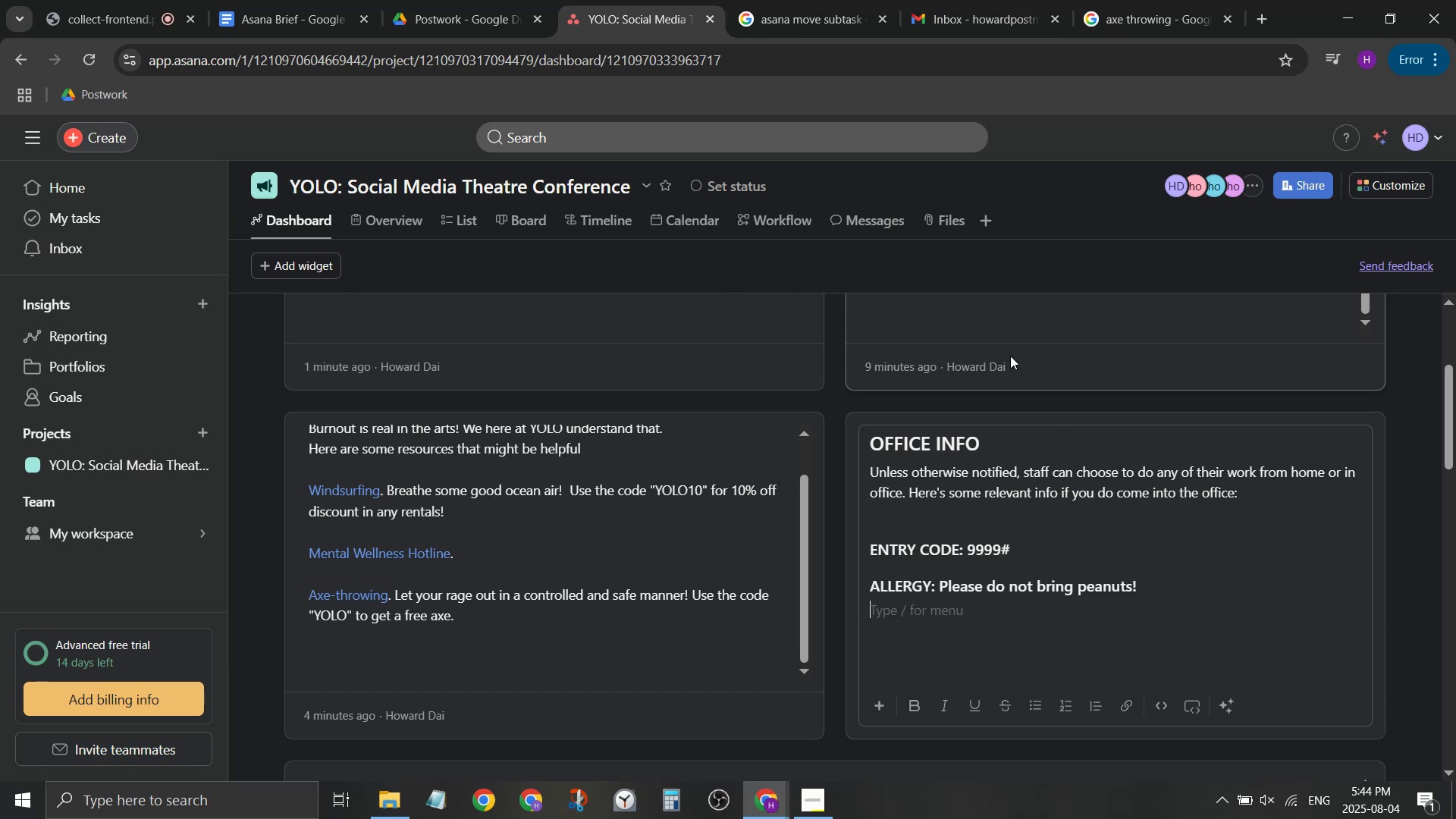 
key(Enter)
 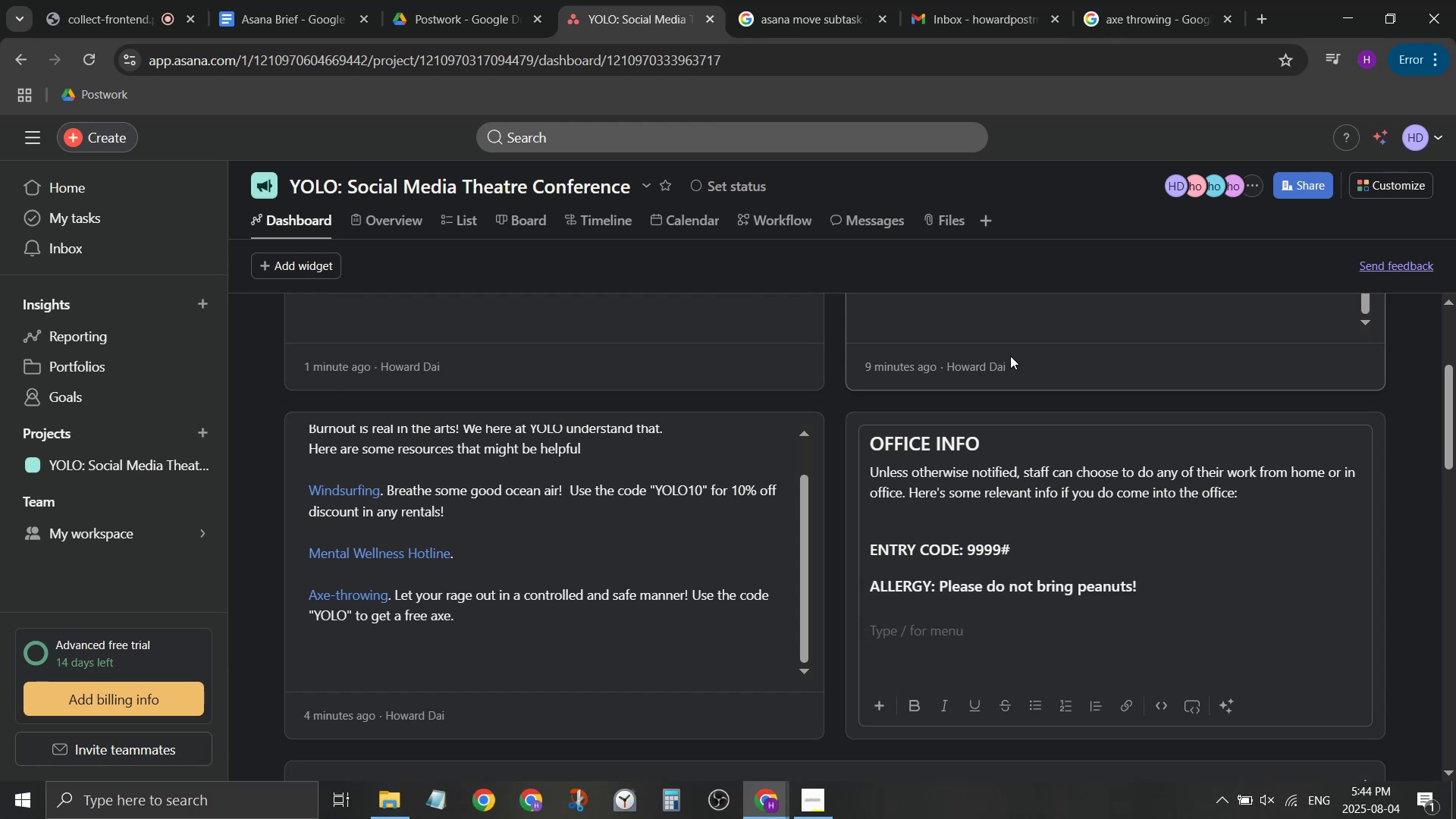 
key(Slash)
 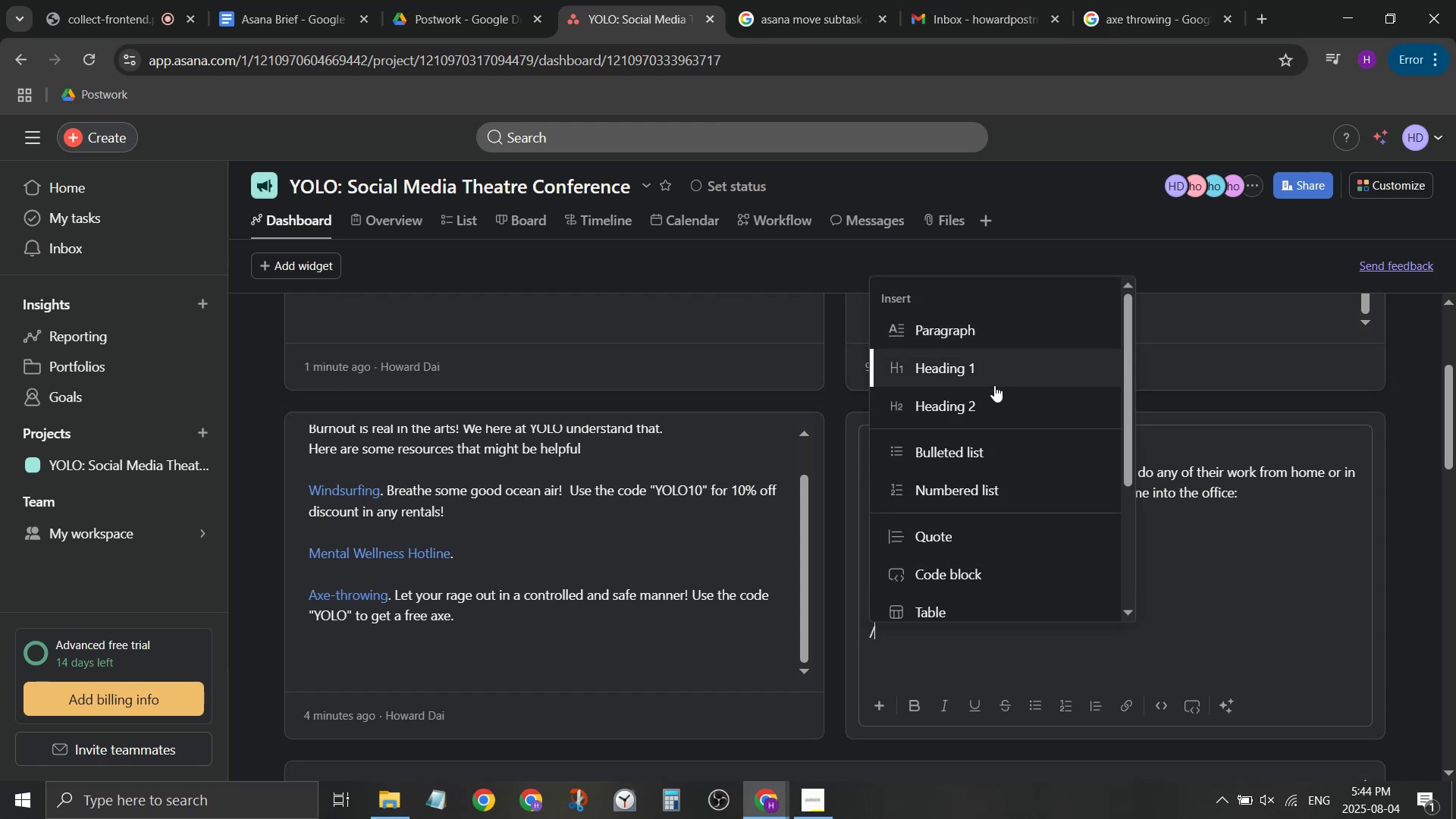 
left_click([991, 391])
 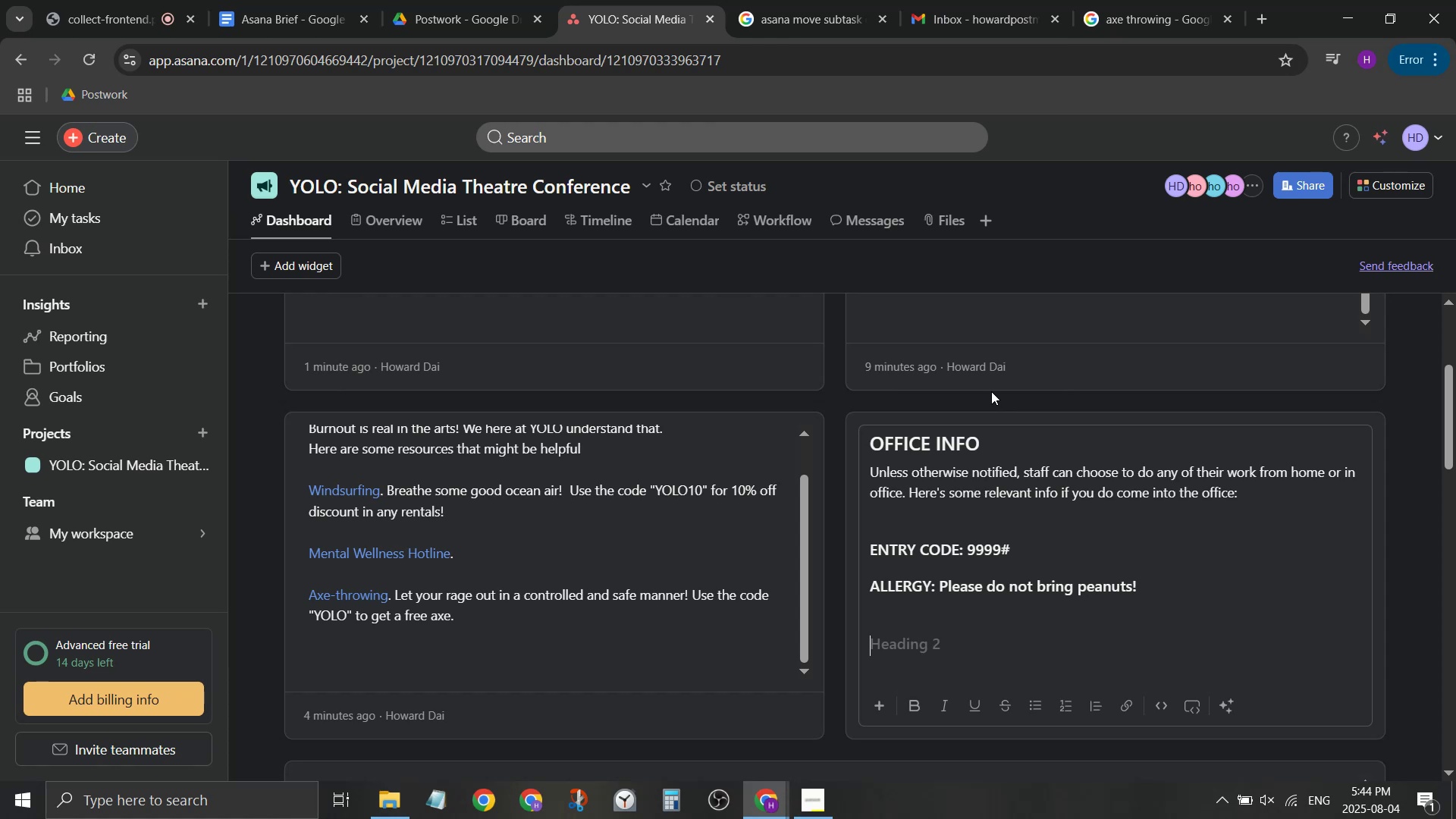 
type(mi)
key(Backspace)
key(Backspace)
type(NEED A KEY? lE)
key(Backspace)
key(Backspace)
type(Let ho)
key(Backspace)
key(Backspace)
type(Howard know )
key(Backspace)
type(!)
 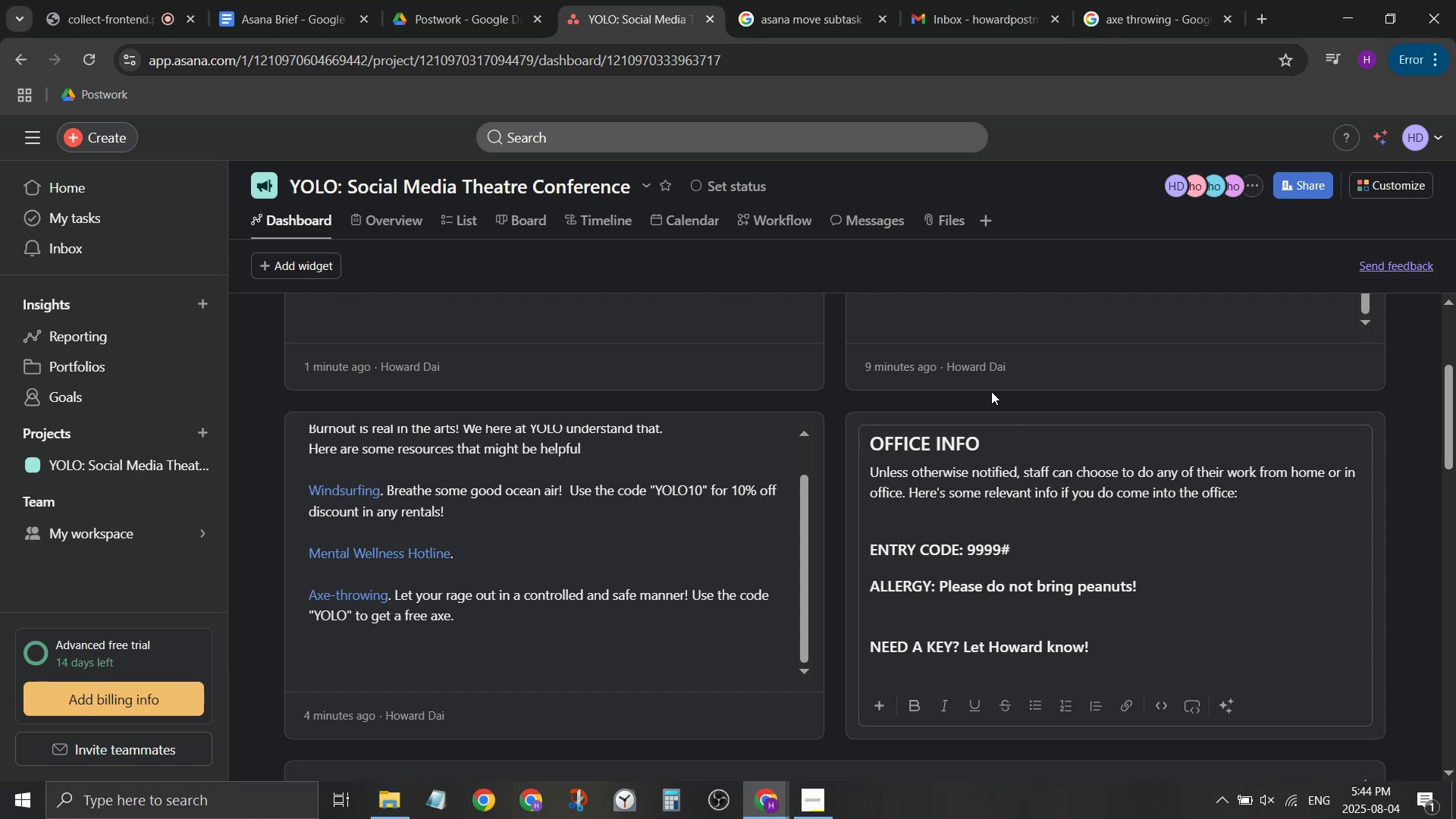 
key(ArrowUp)
 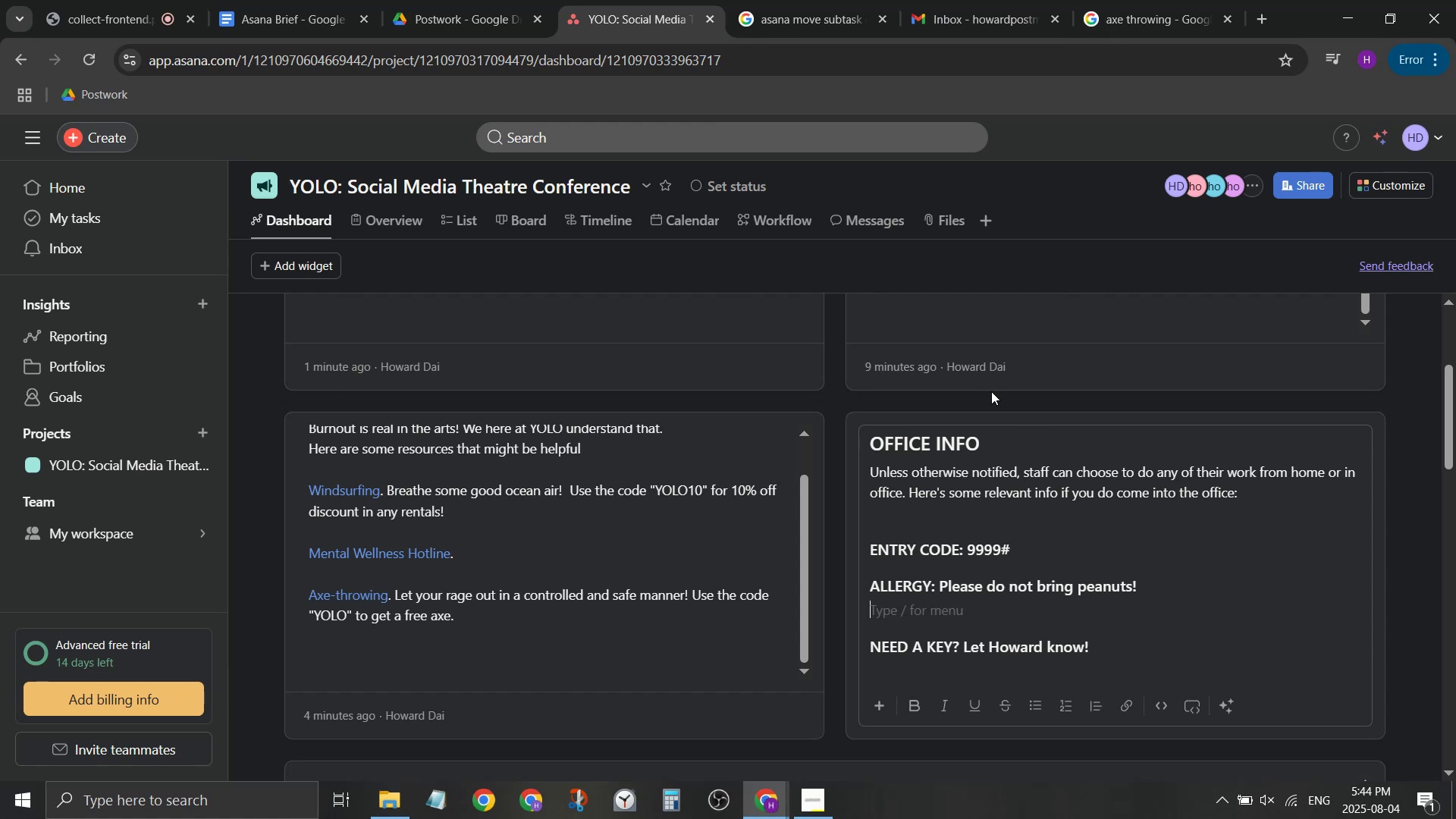 
key(Backspace)
 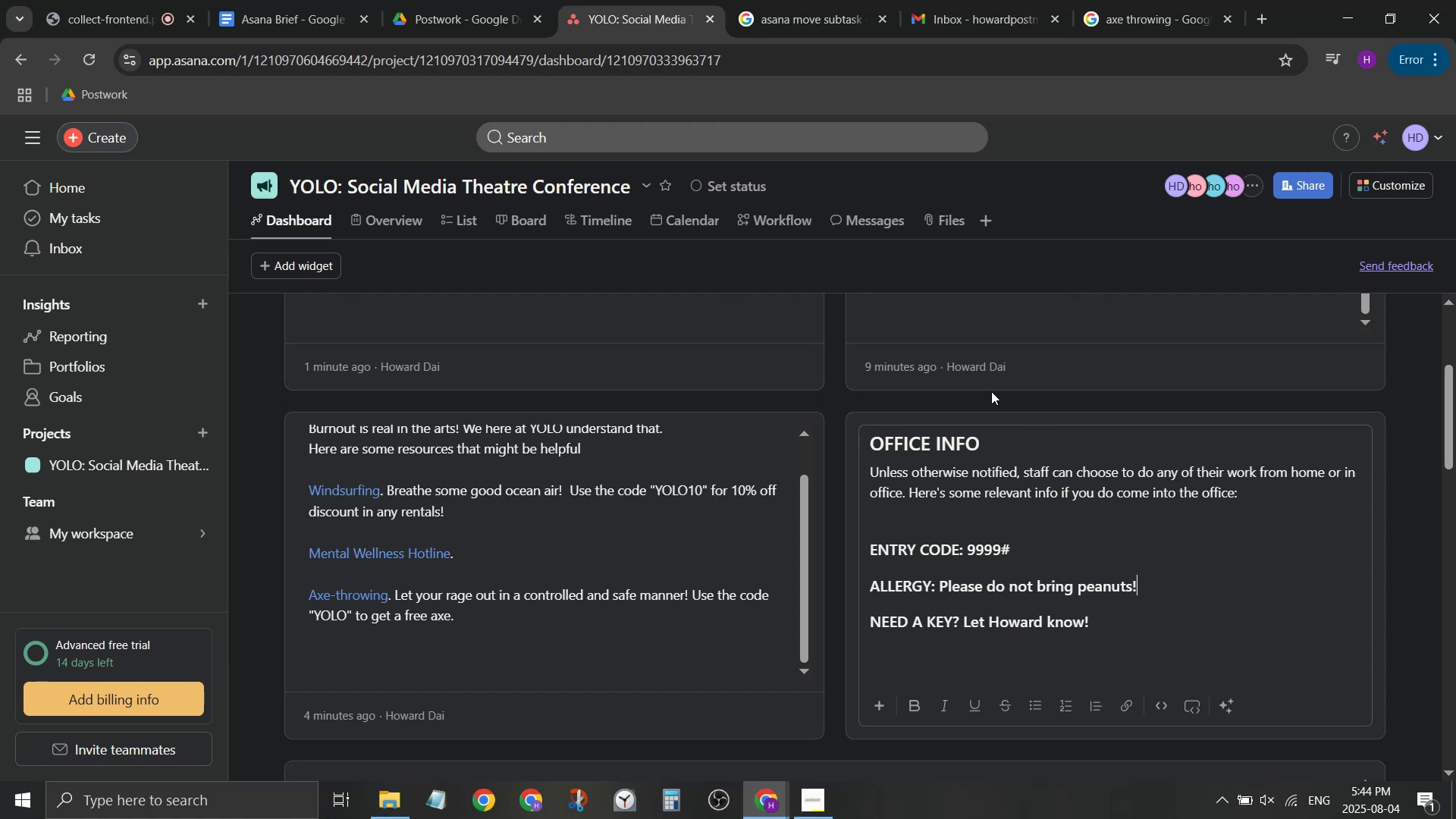 
key(ArrowDown)
 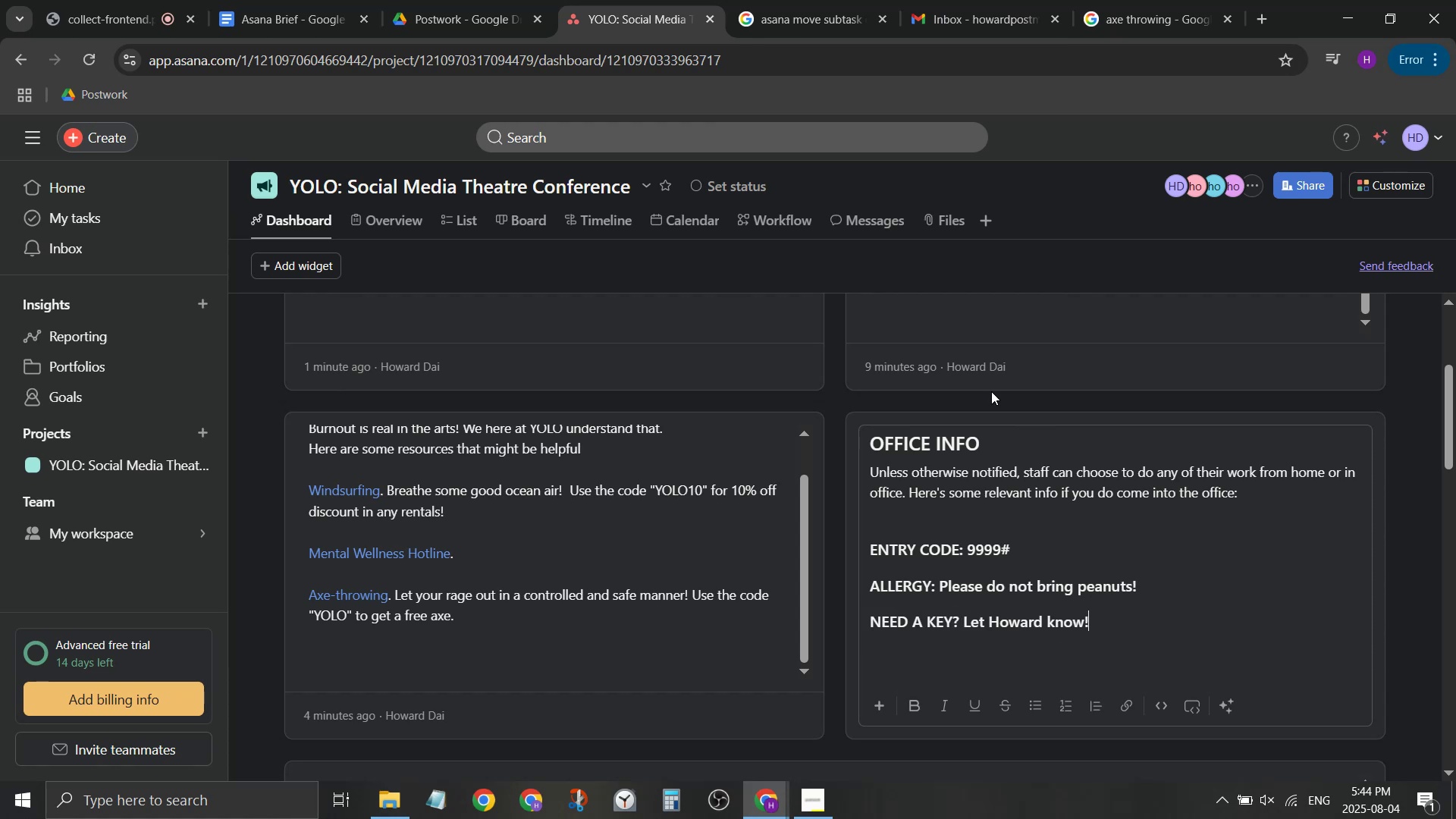 
key(ArrowDown)
 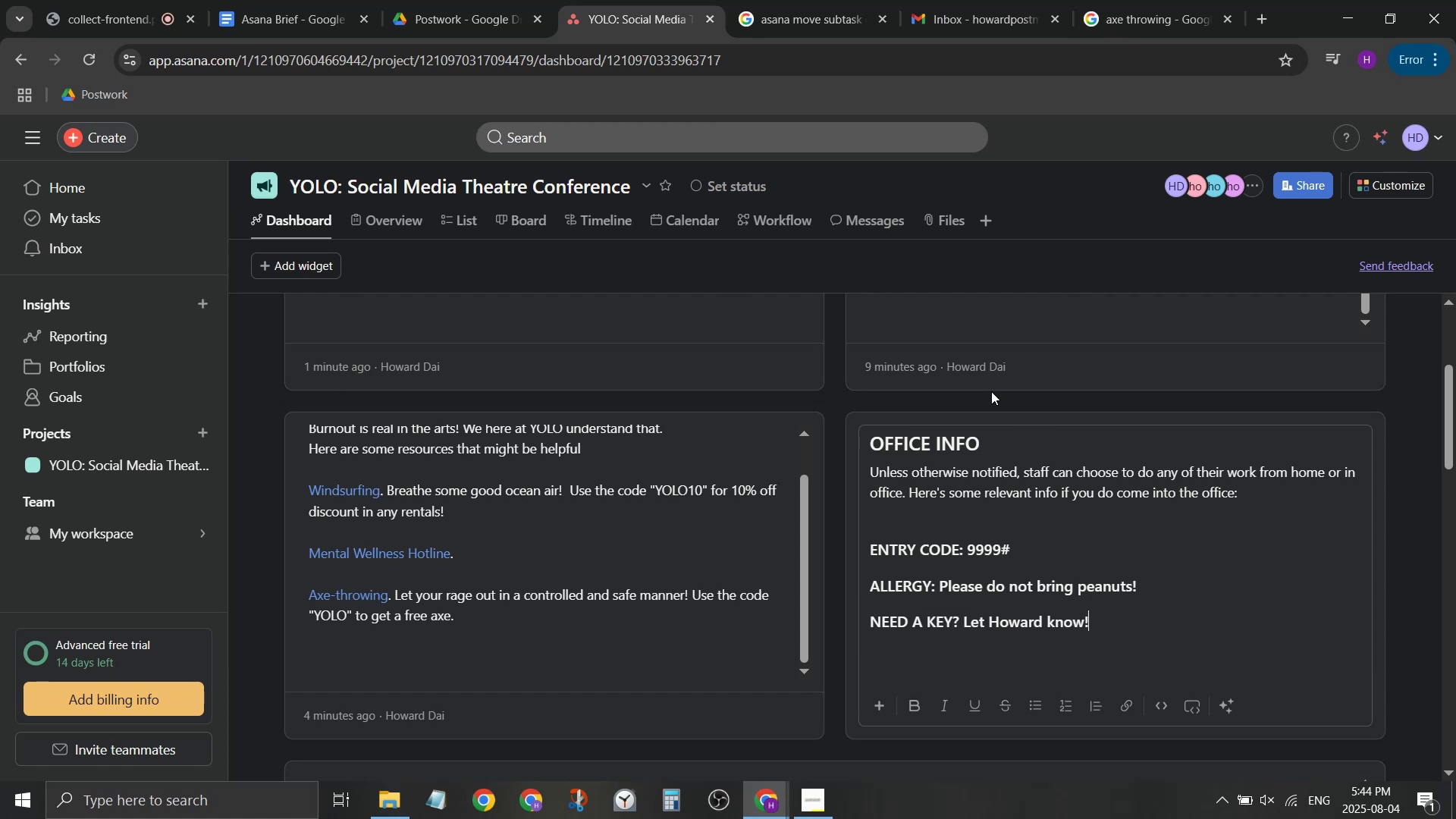 
scroll: coordinate [849, 524], scroll_direction: none, amount: 0.0
 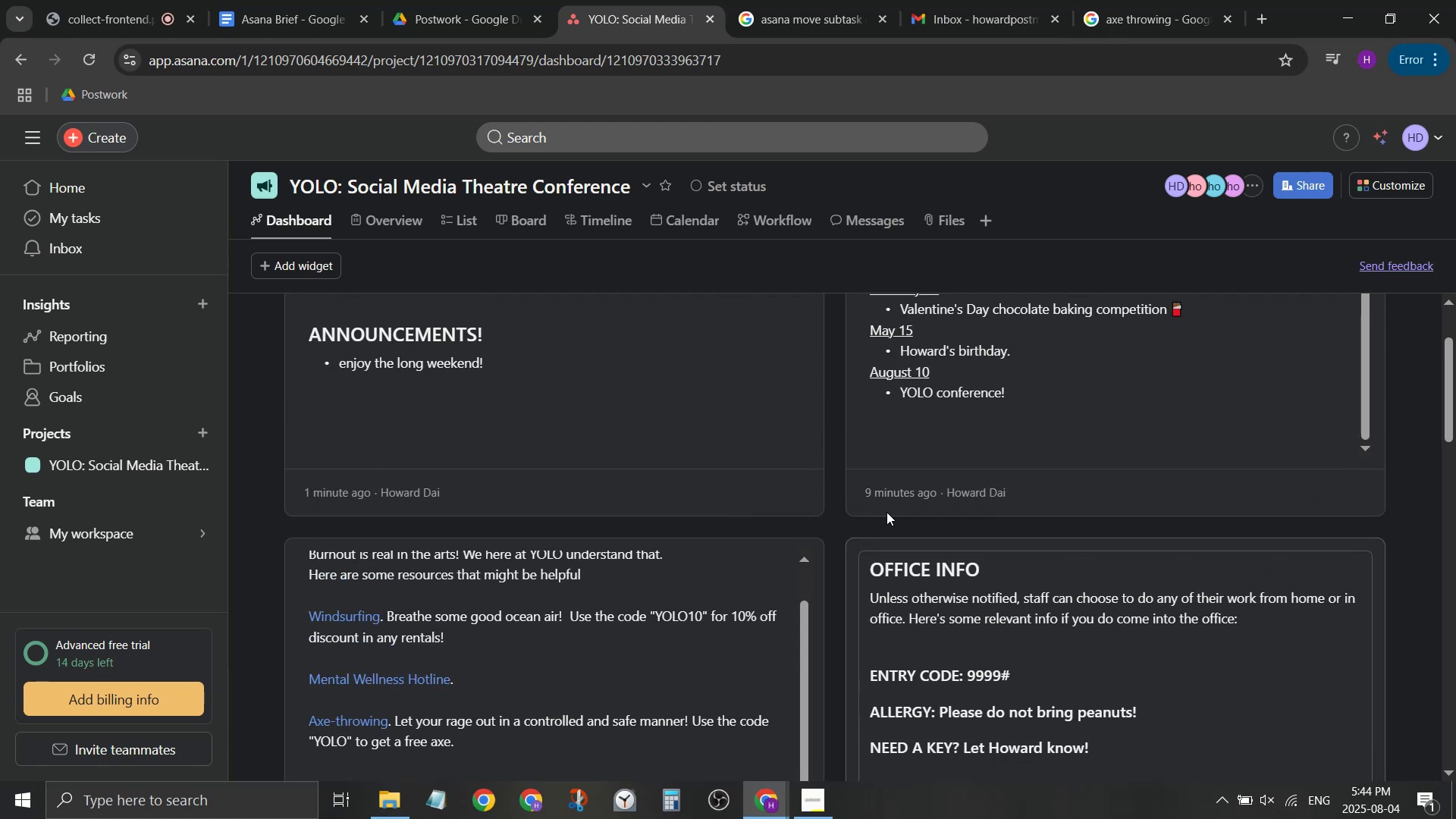 
scroll: coordinate [766, 503], scroll_direction: up, amount: 4.0
 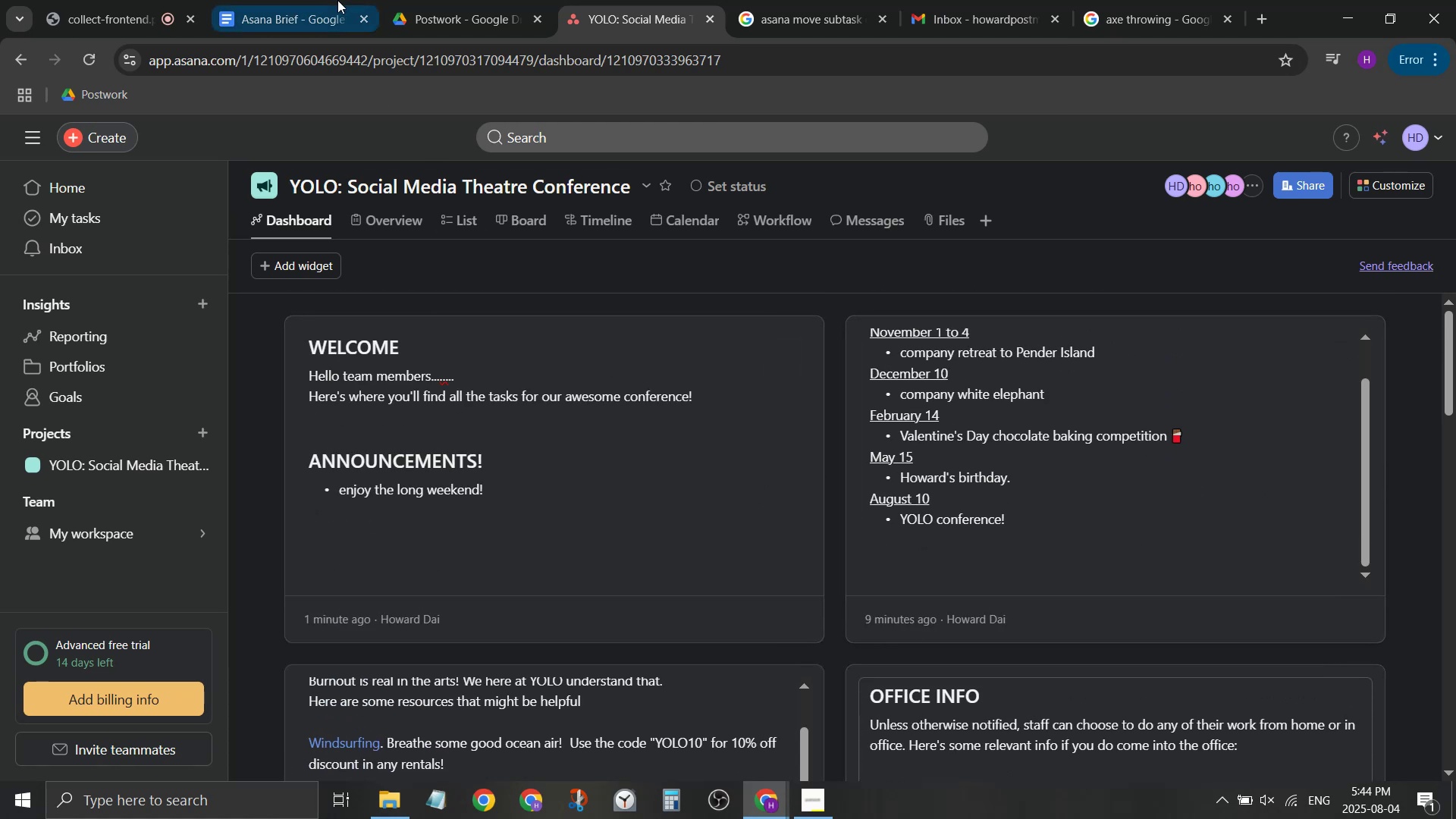 
left_click([133, 0])
 